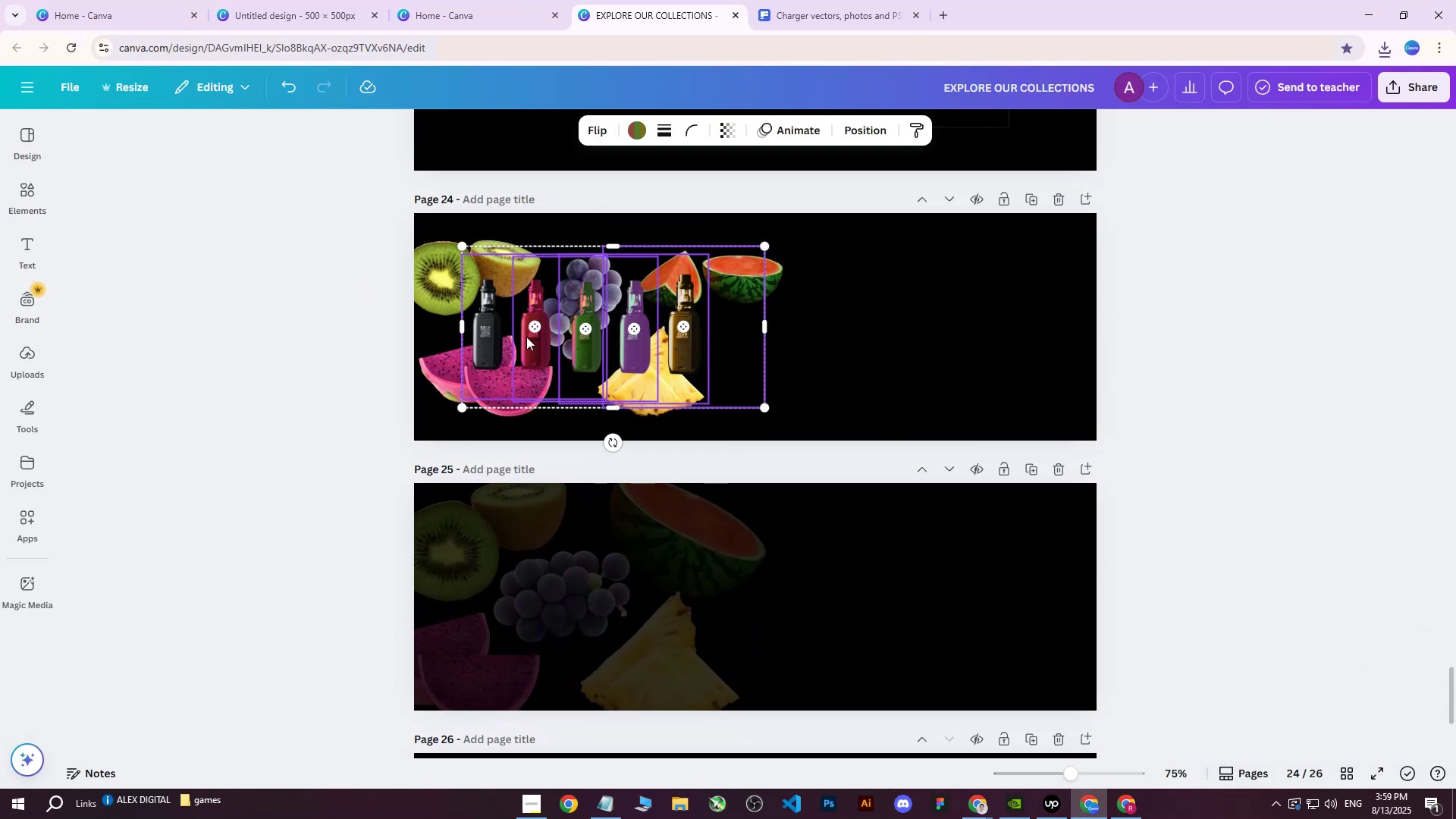 
hold_key(key=ShiftLeft, duration=0.93)
left_click([422, 340])
 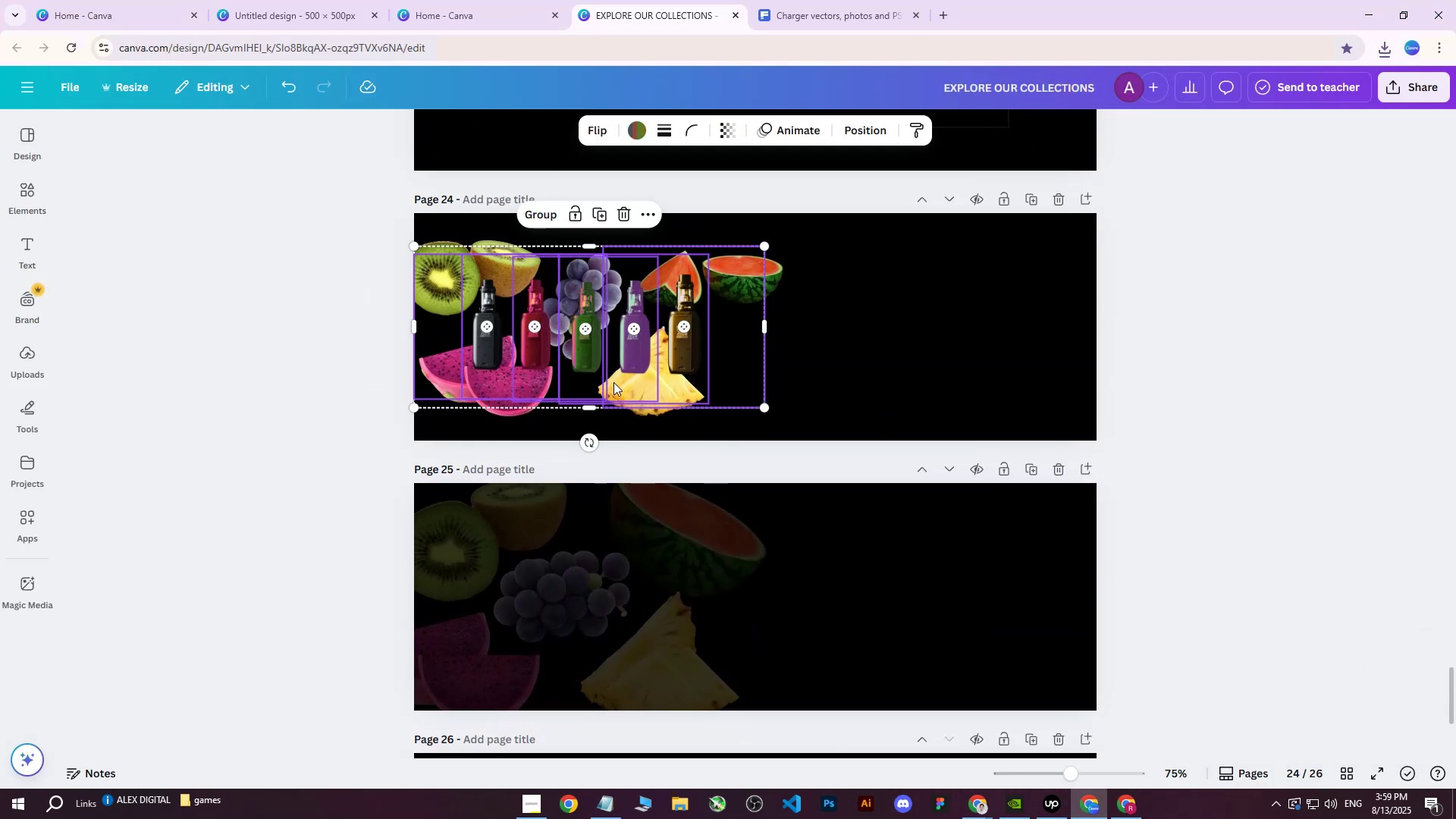 
right_click([592, 337])
 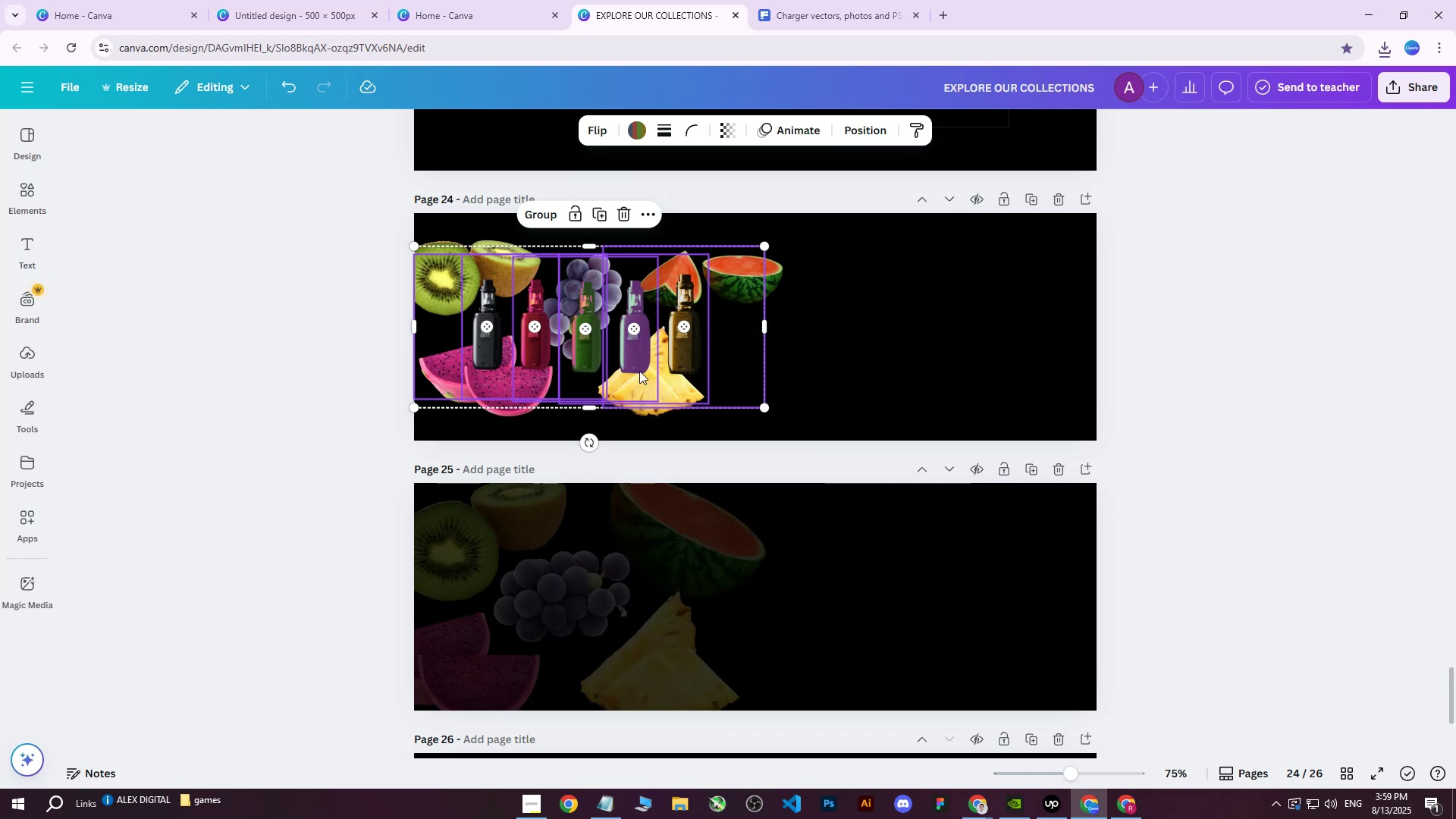 
double_click([542, 599])
 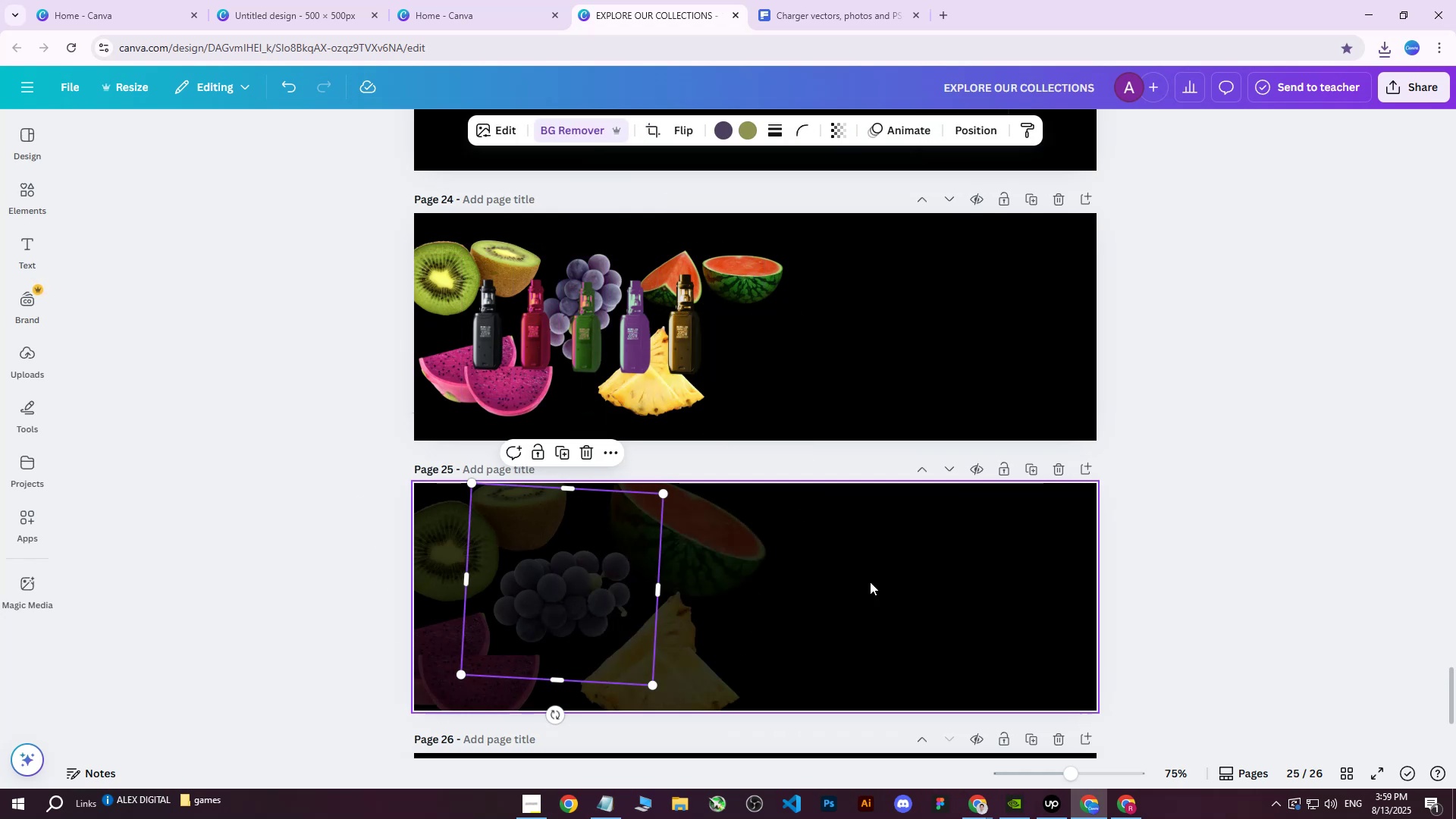 
triple_click([883, 581])
 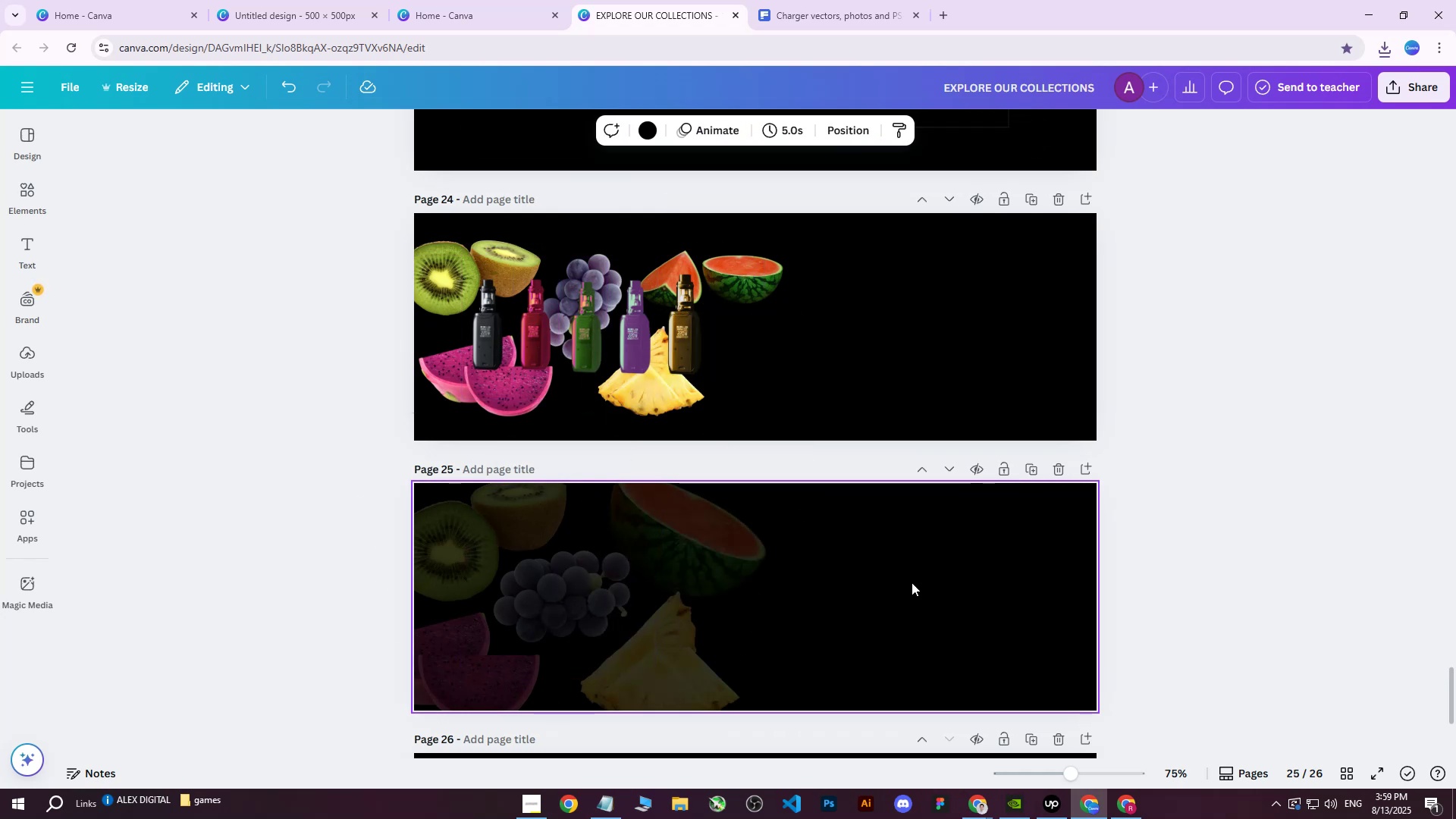 
key(Control+ControlLeft)
 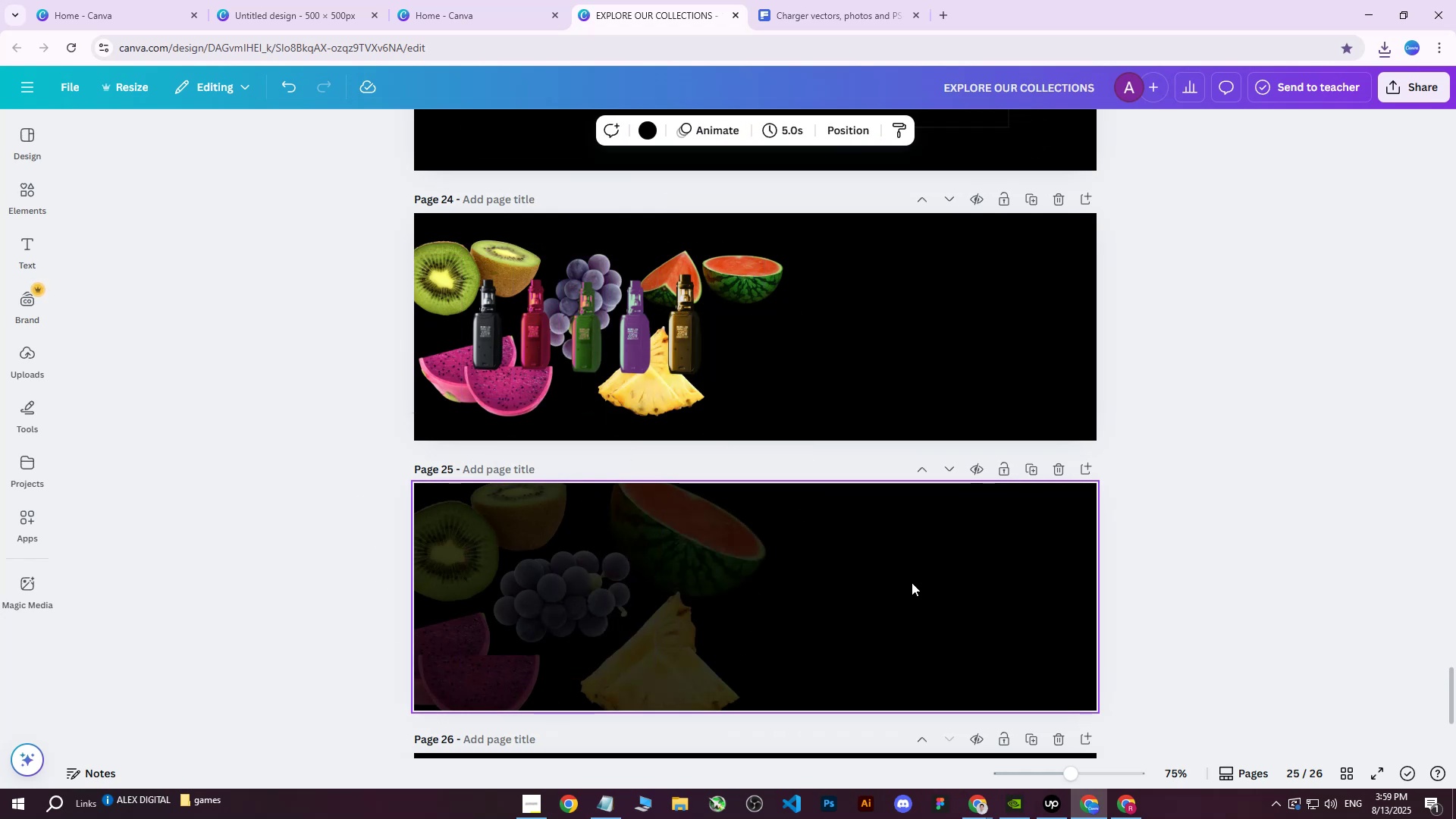 
key(Control+V)
 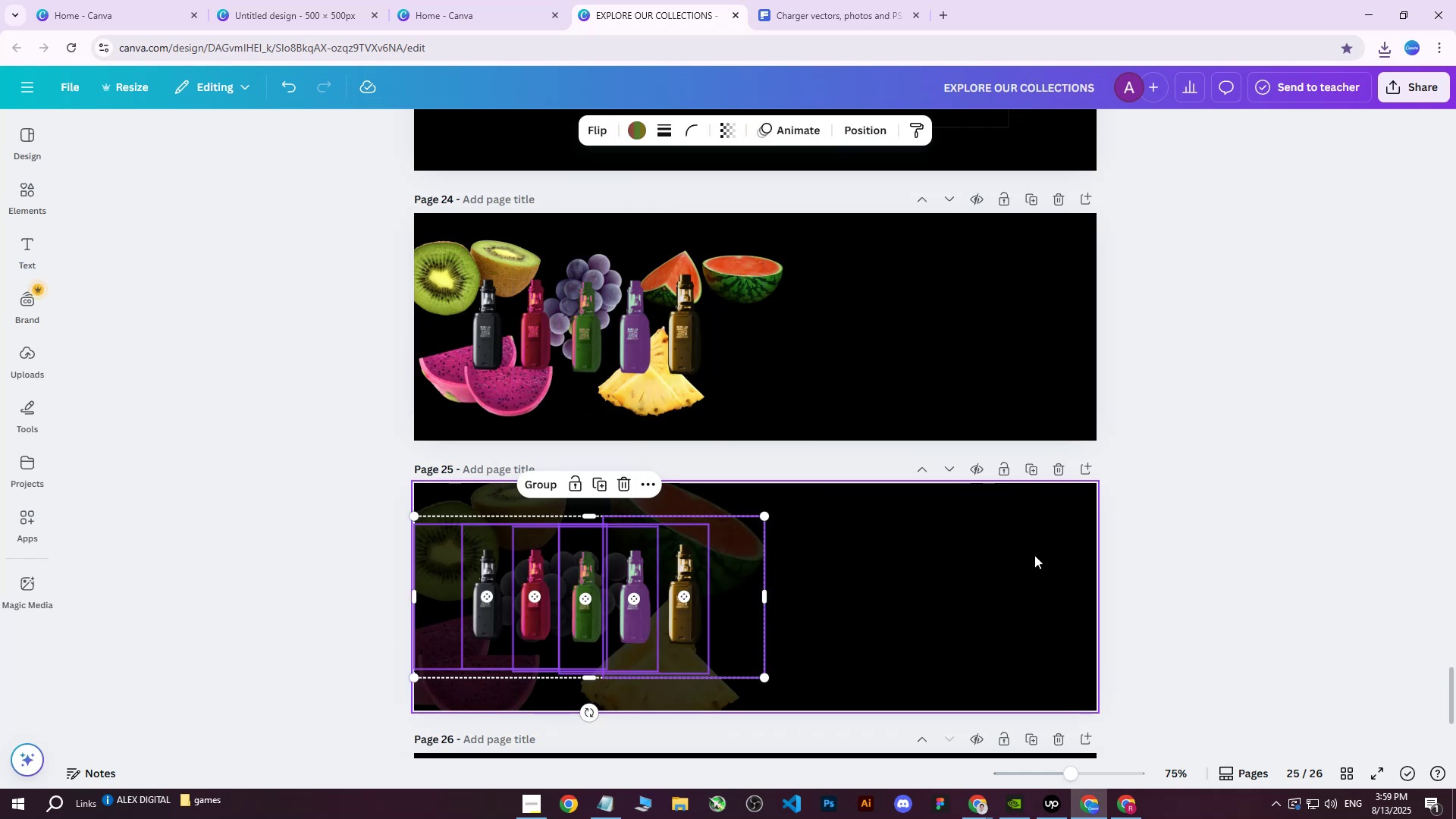 
left_click([1299, 443])
 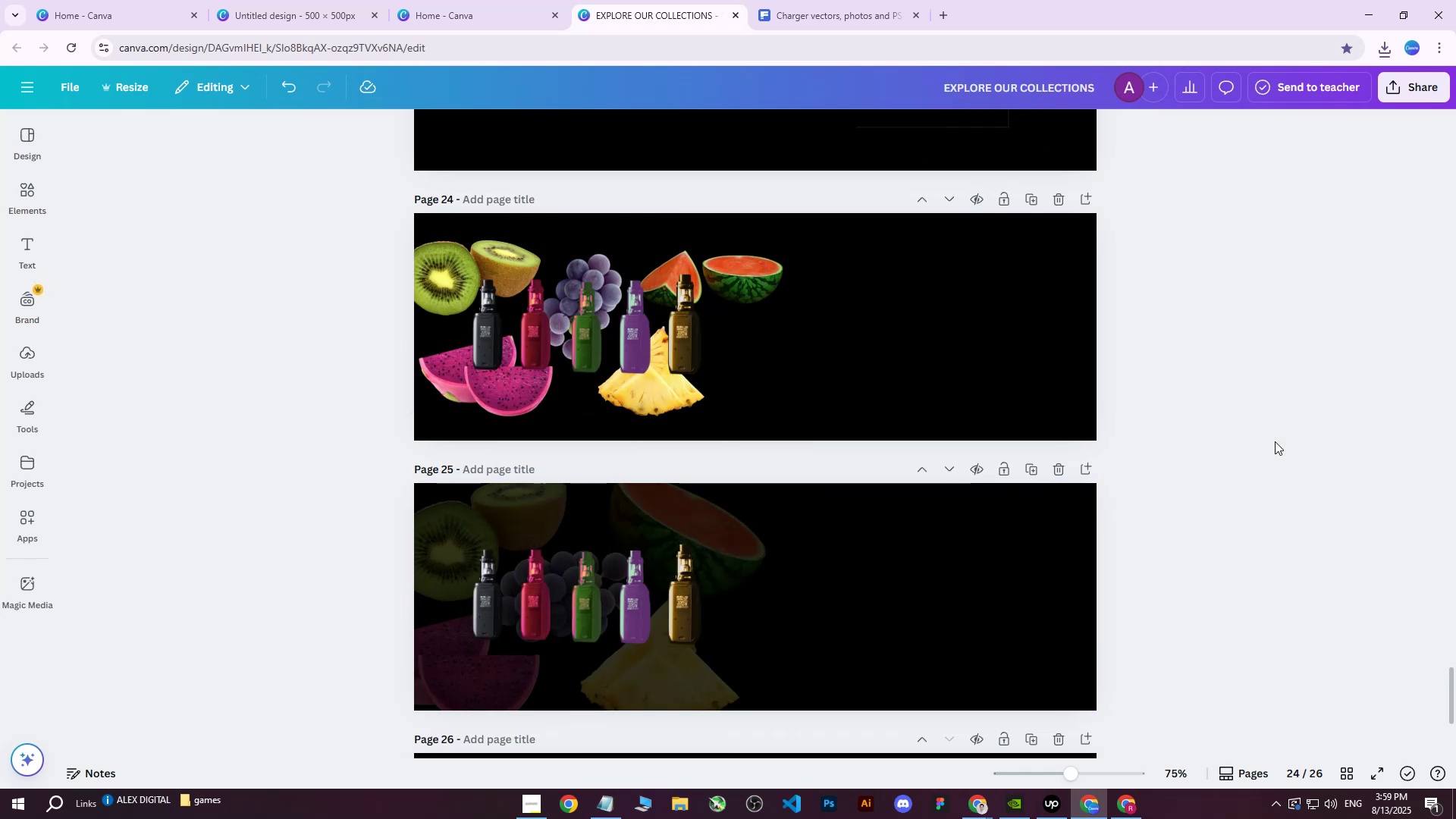 
scroll: coordinate [1266, 444], scroll_direction: down, amount: 2.0
 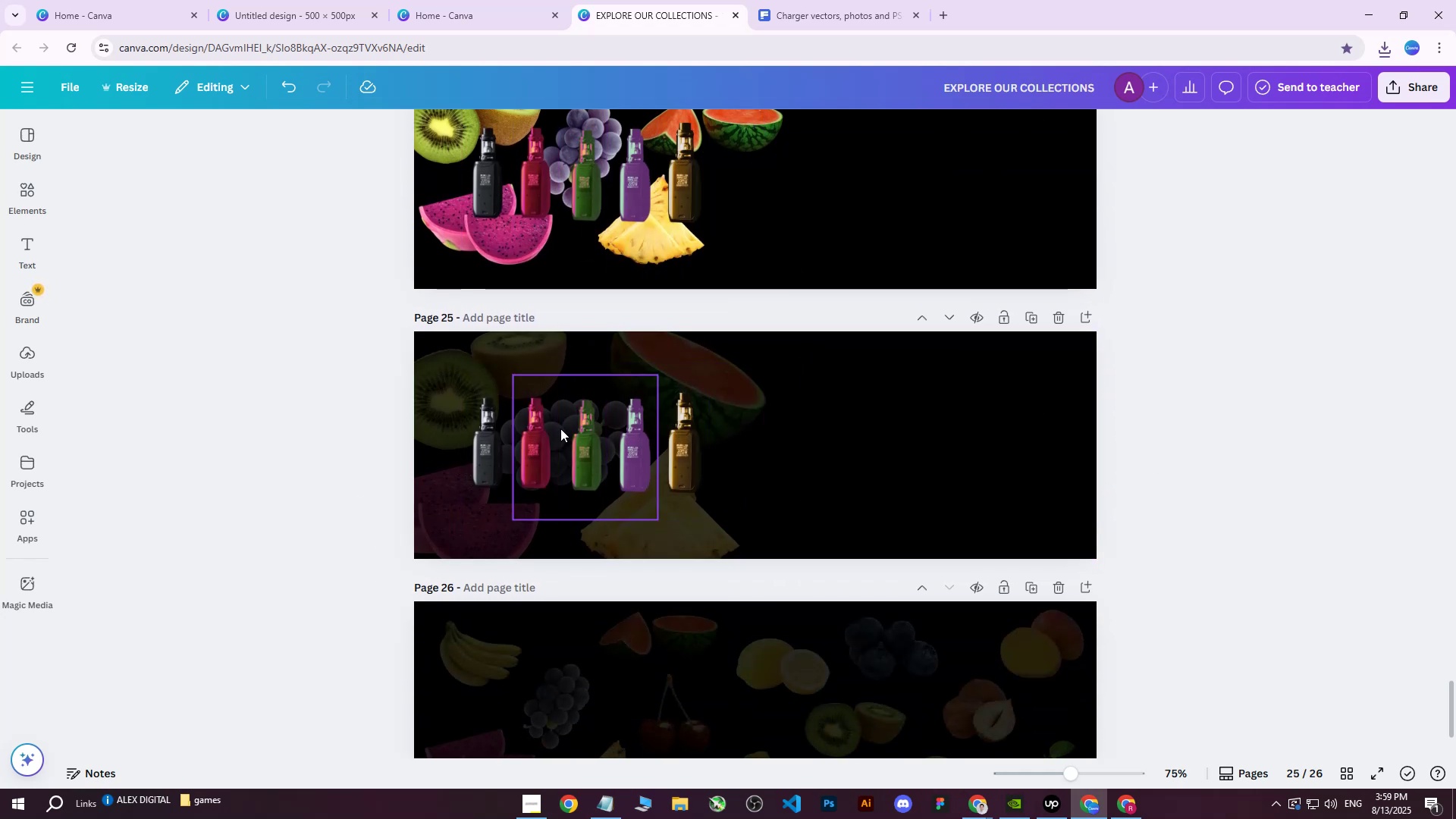 
wait(5.37)
 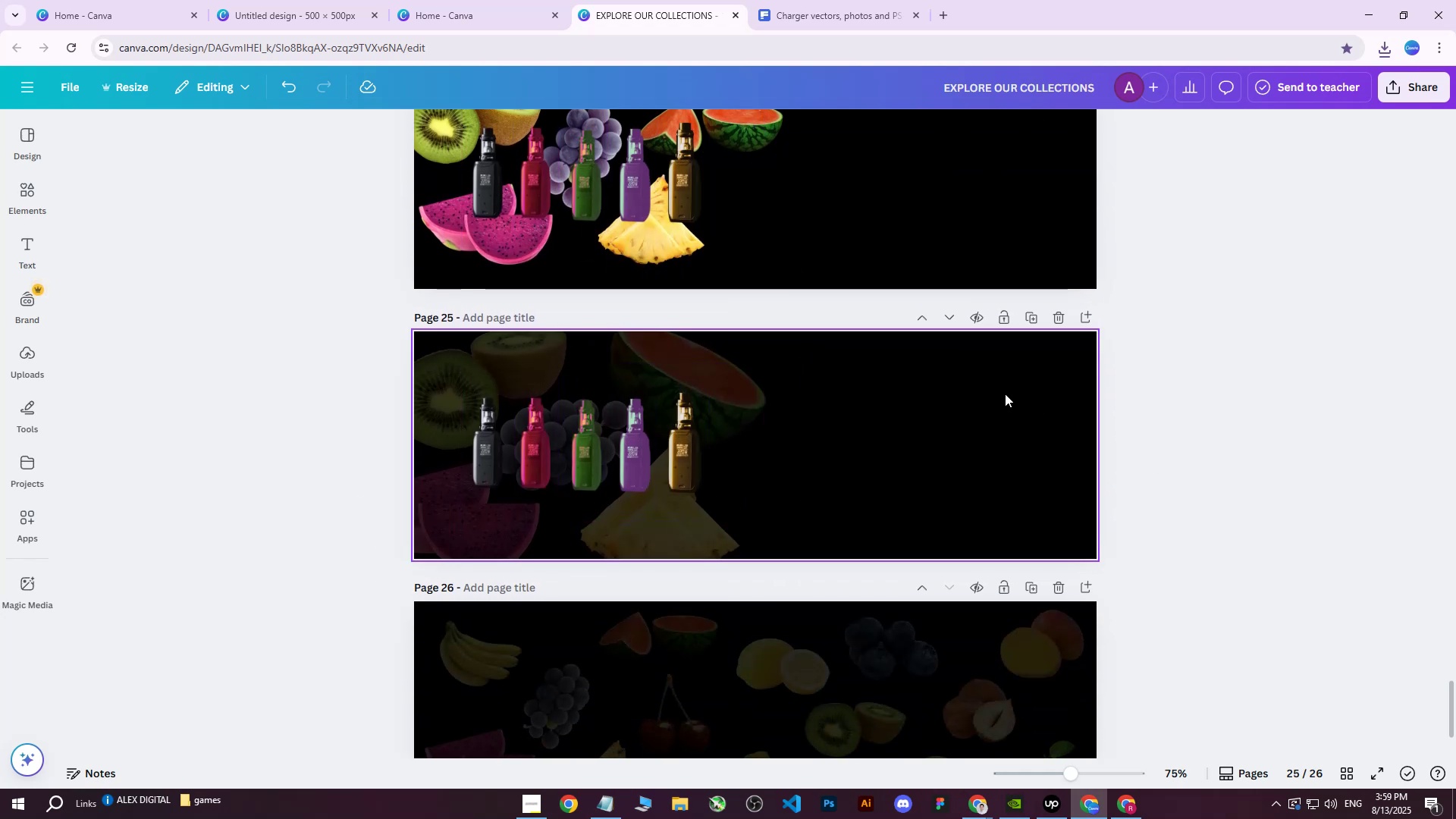 
left_click([1025, 317])
 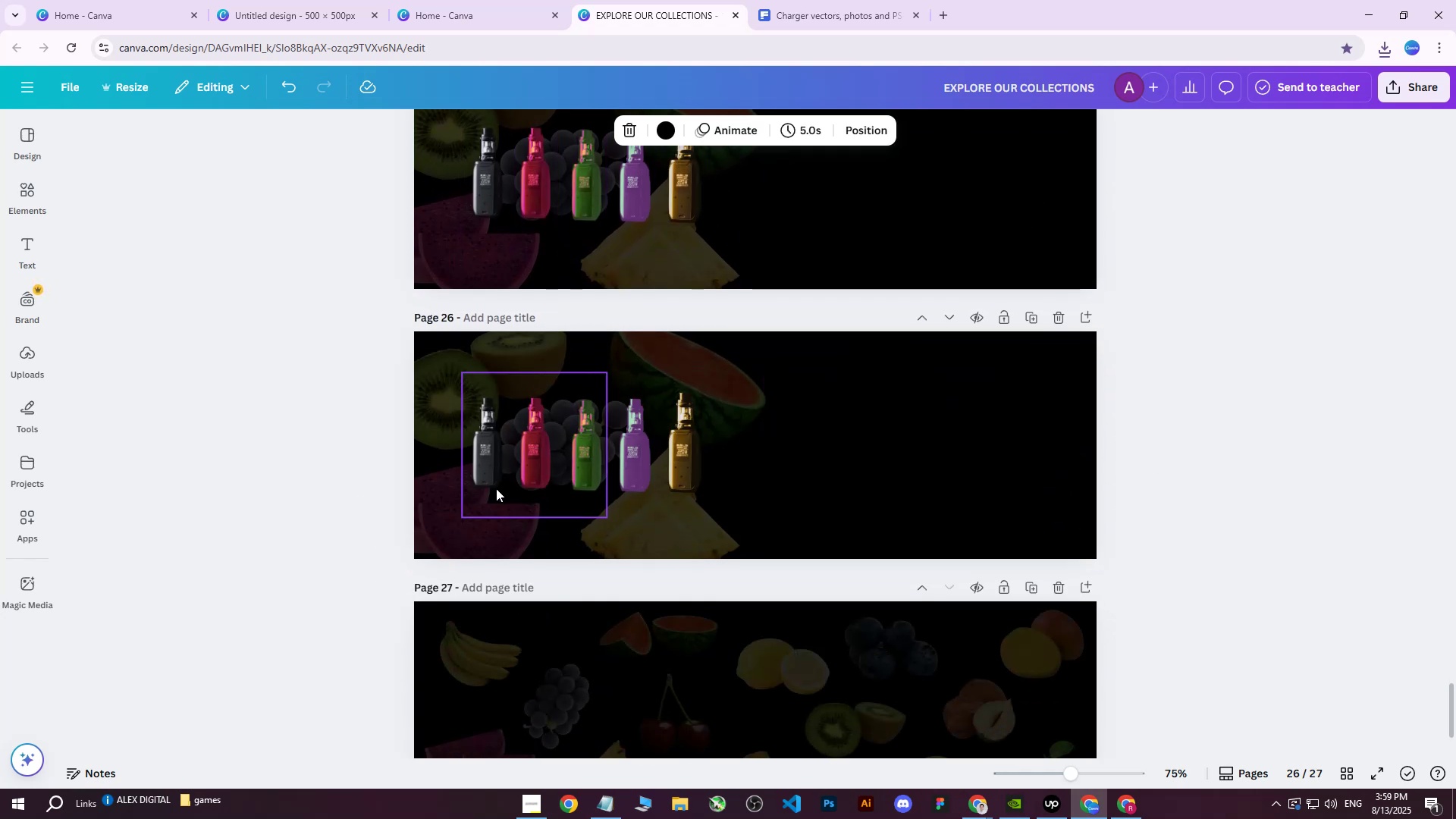 
left_click([475, 444])
 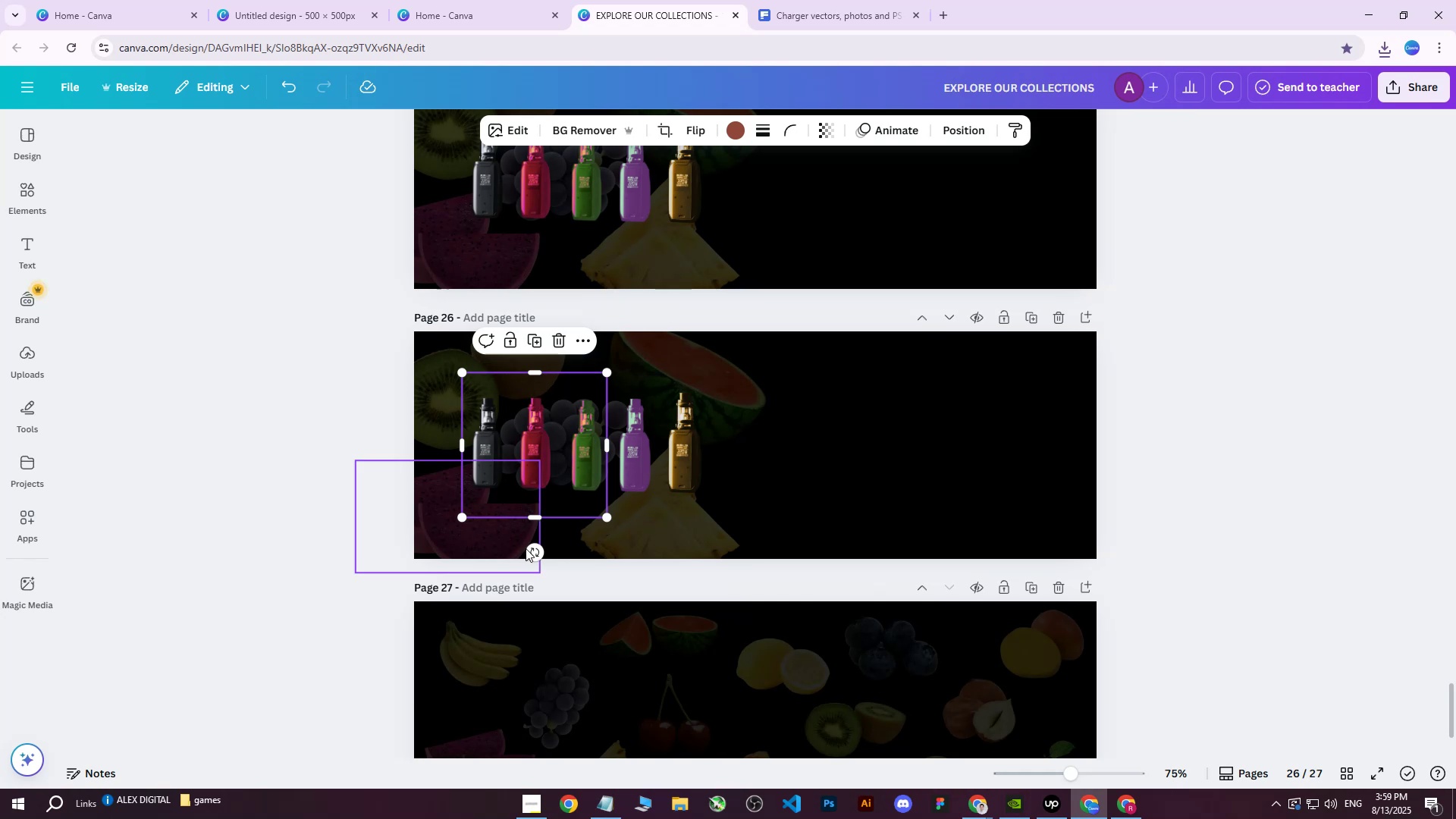 
left_click_drag(start_coordinate=[531, 550], to_coordinate=[571, 559])
 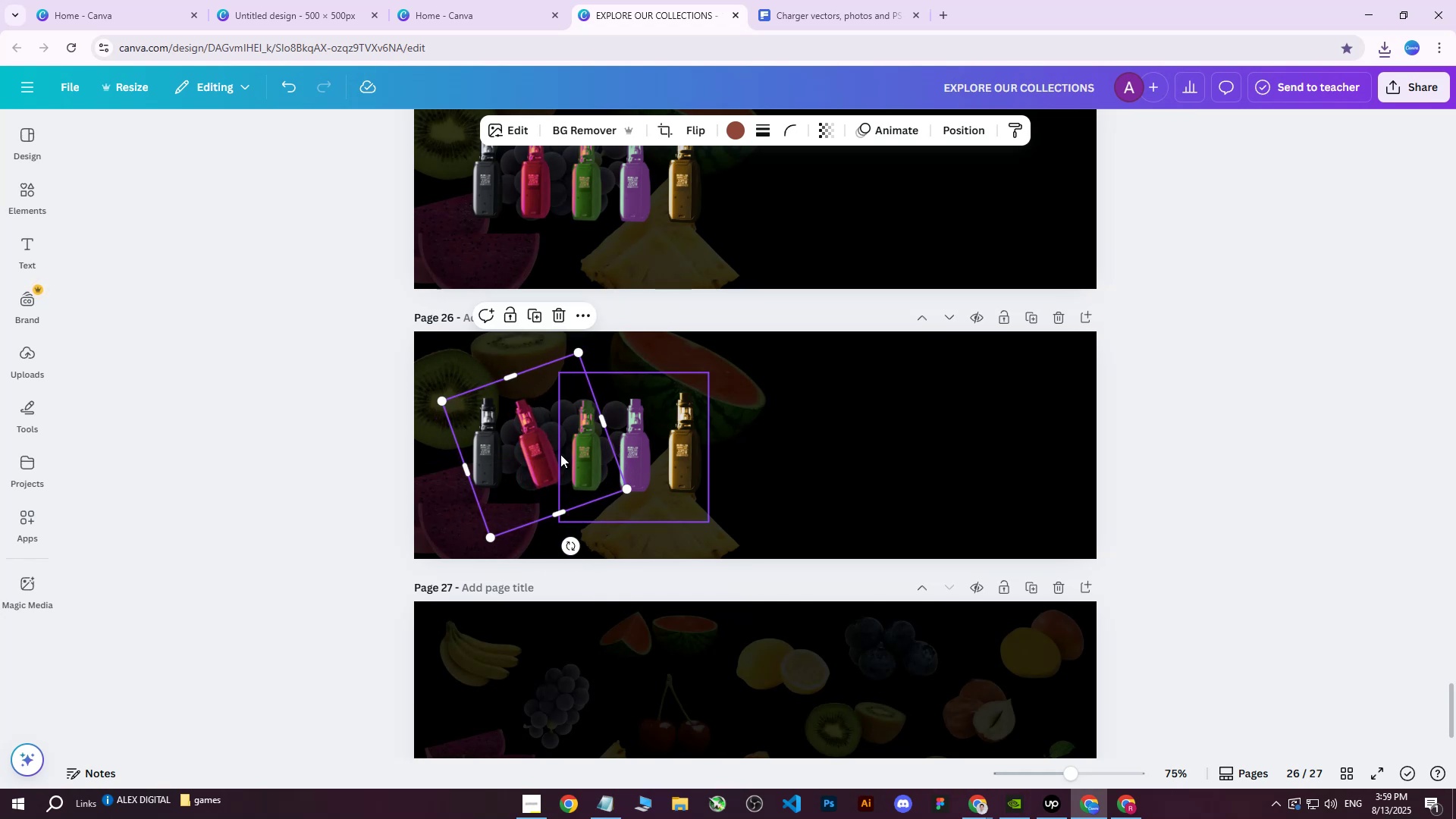 
left_click_drag(start_coordinate=[557, 451], to_coordinate=[554, 416])
 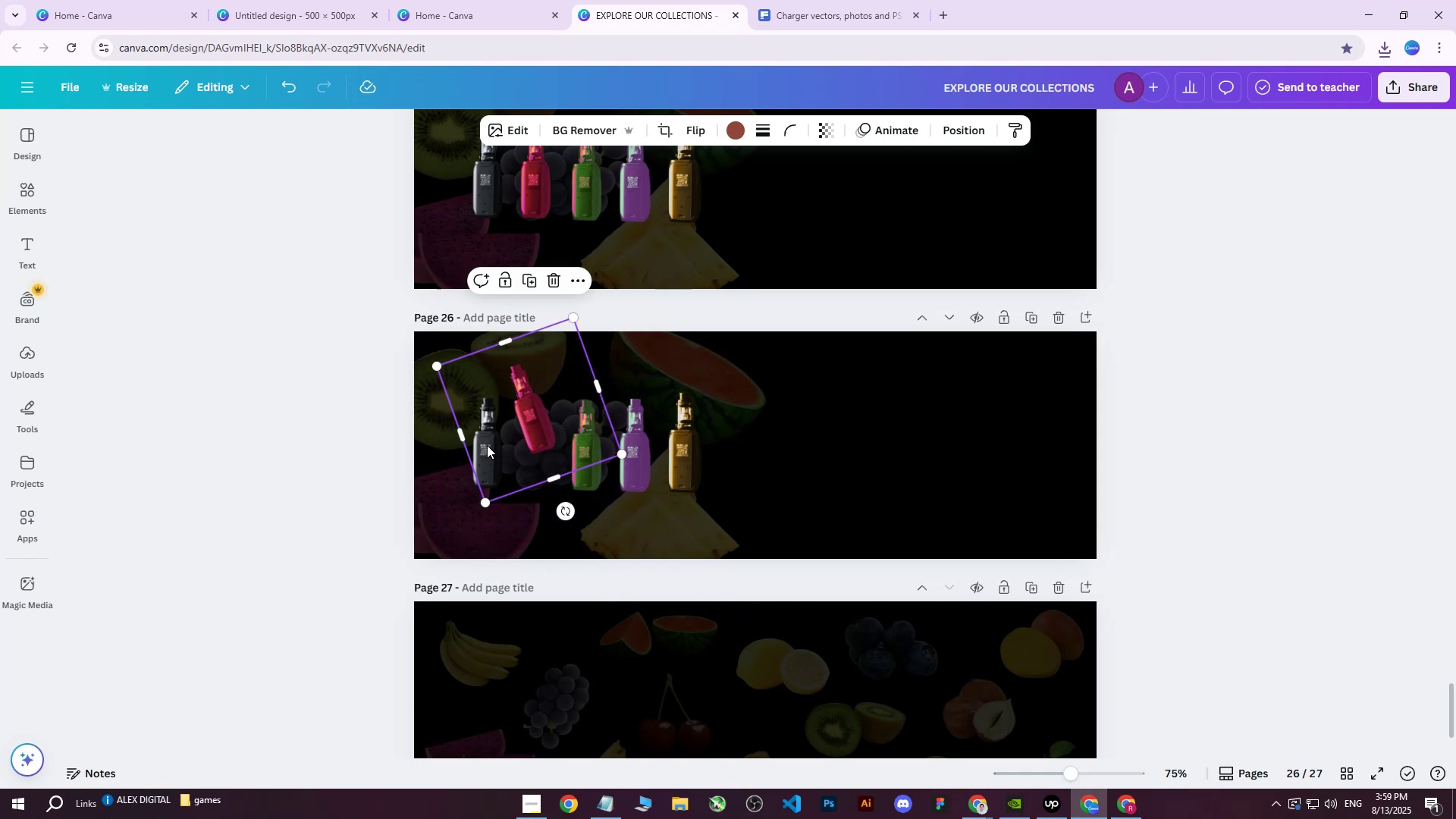 
left_click([479, 445])
 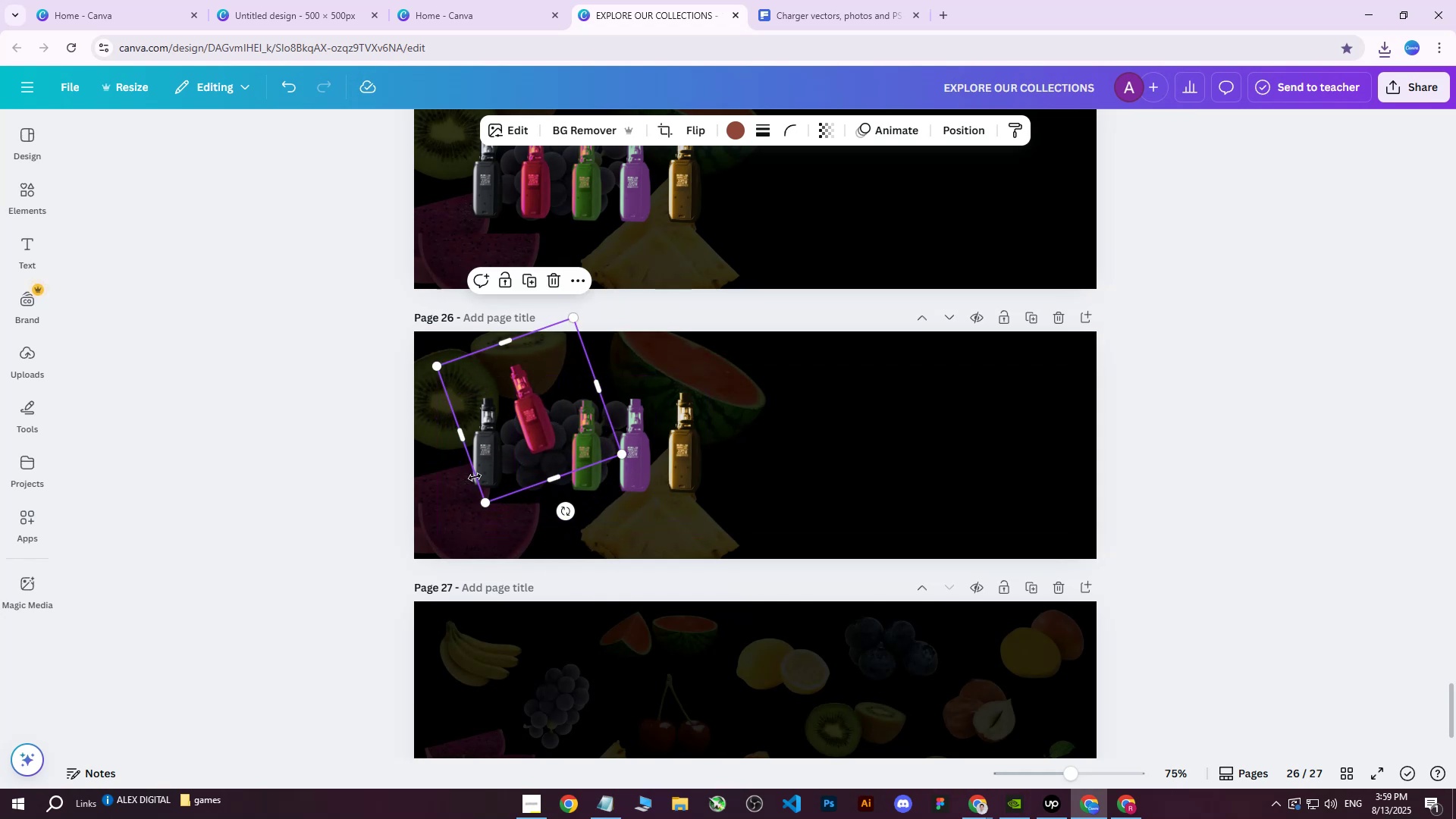 
left_click([461, 475])
 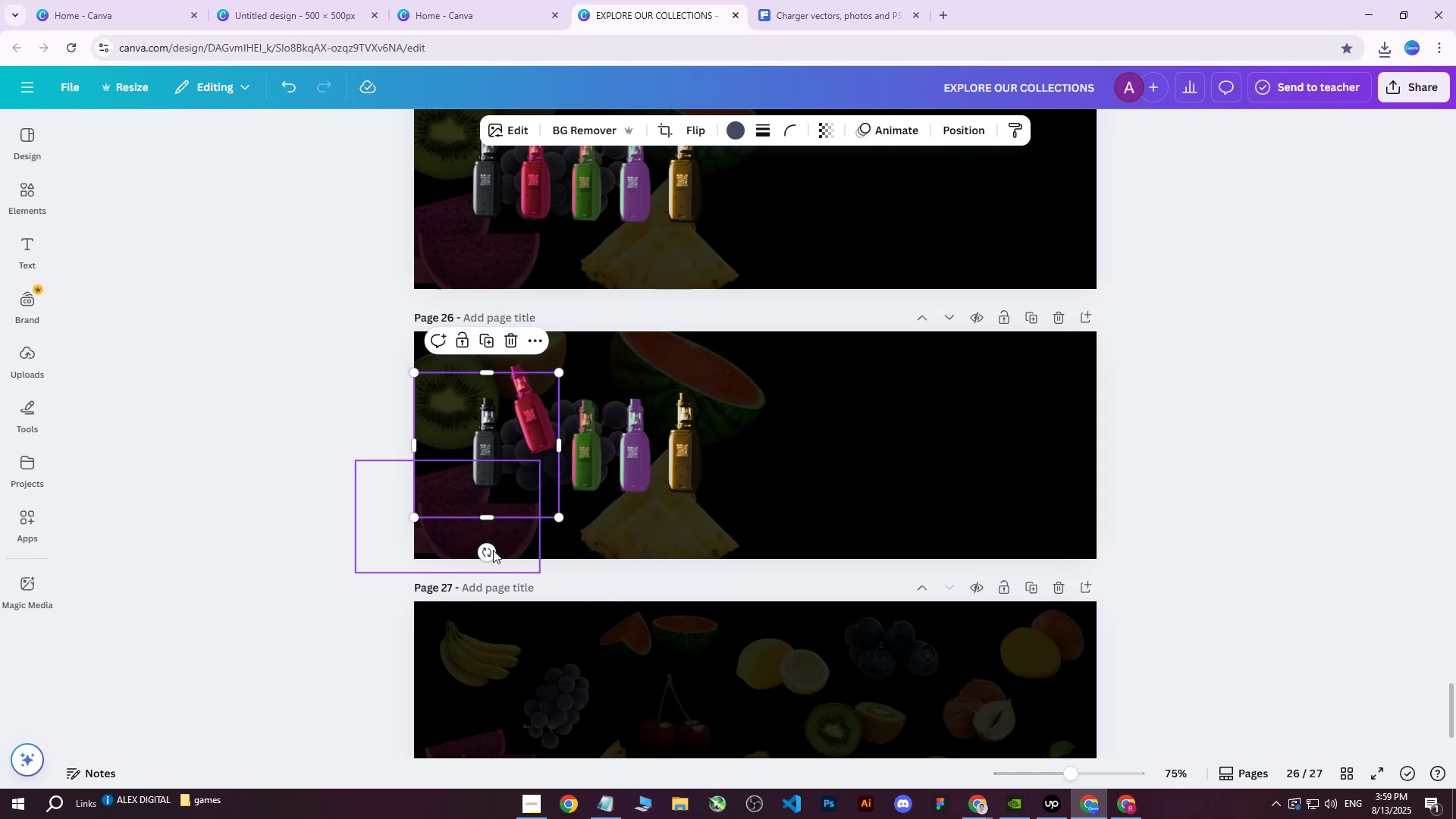 
left_click_drag(start_coordinate=[491, 552], to_coordinate=[453, 566])
 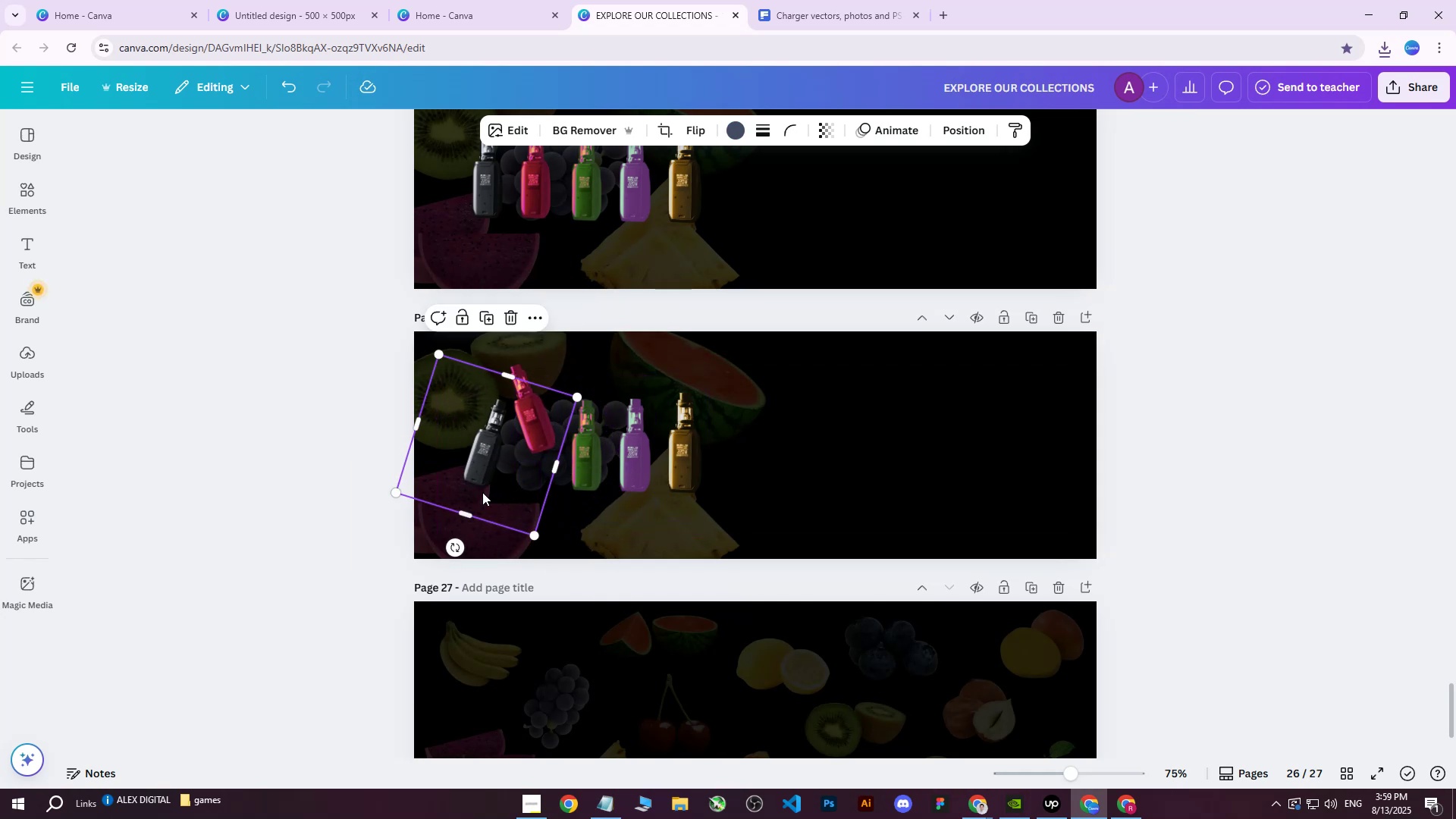 
left_click_drag(start_coordinate=[487, 472], to_coordinate=[489, 497])
 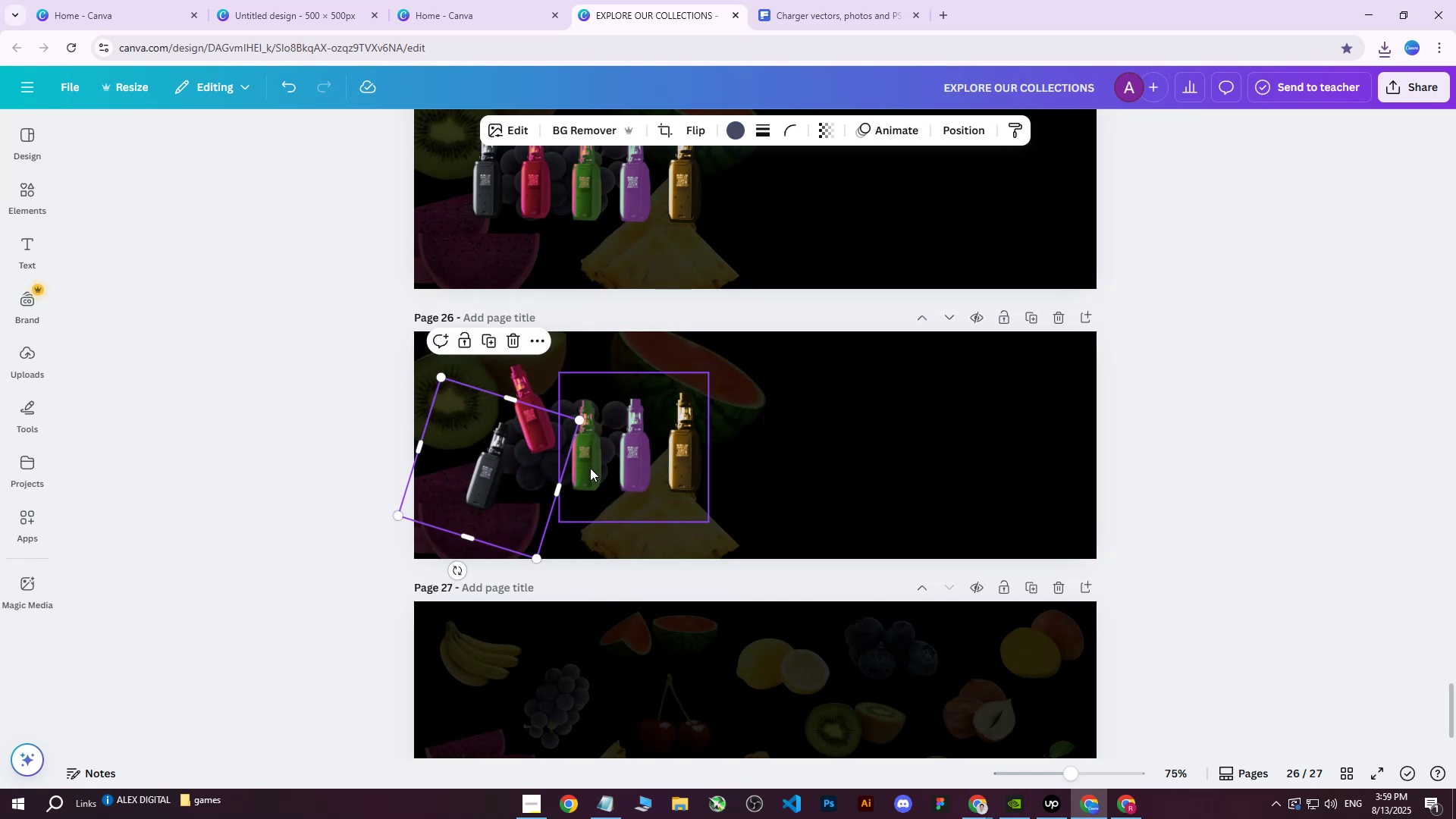 
left_click([582, 471])
 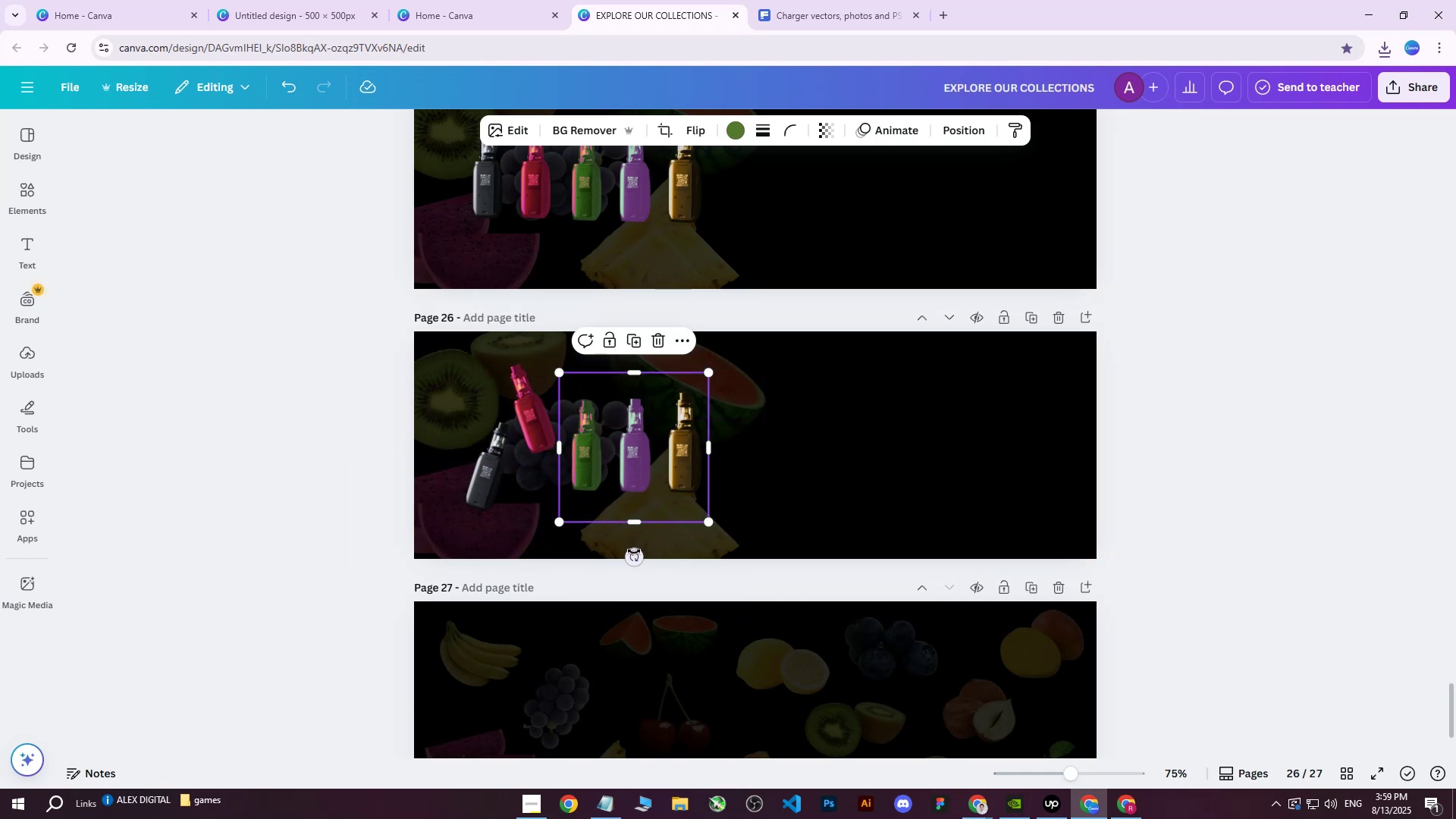 
left_click_drag(start_coordinate=[635, 557], to_coordinate=[674, 548])
 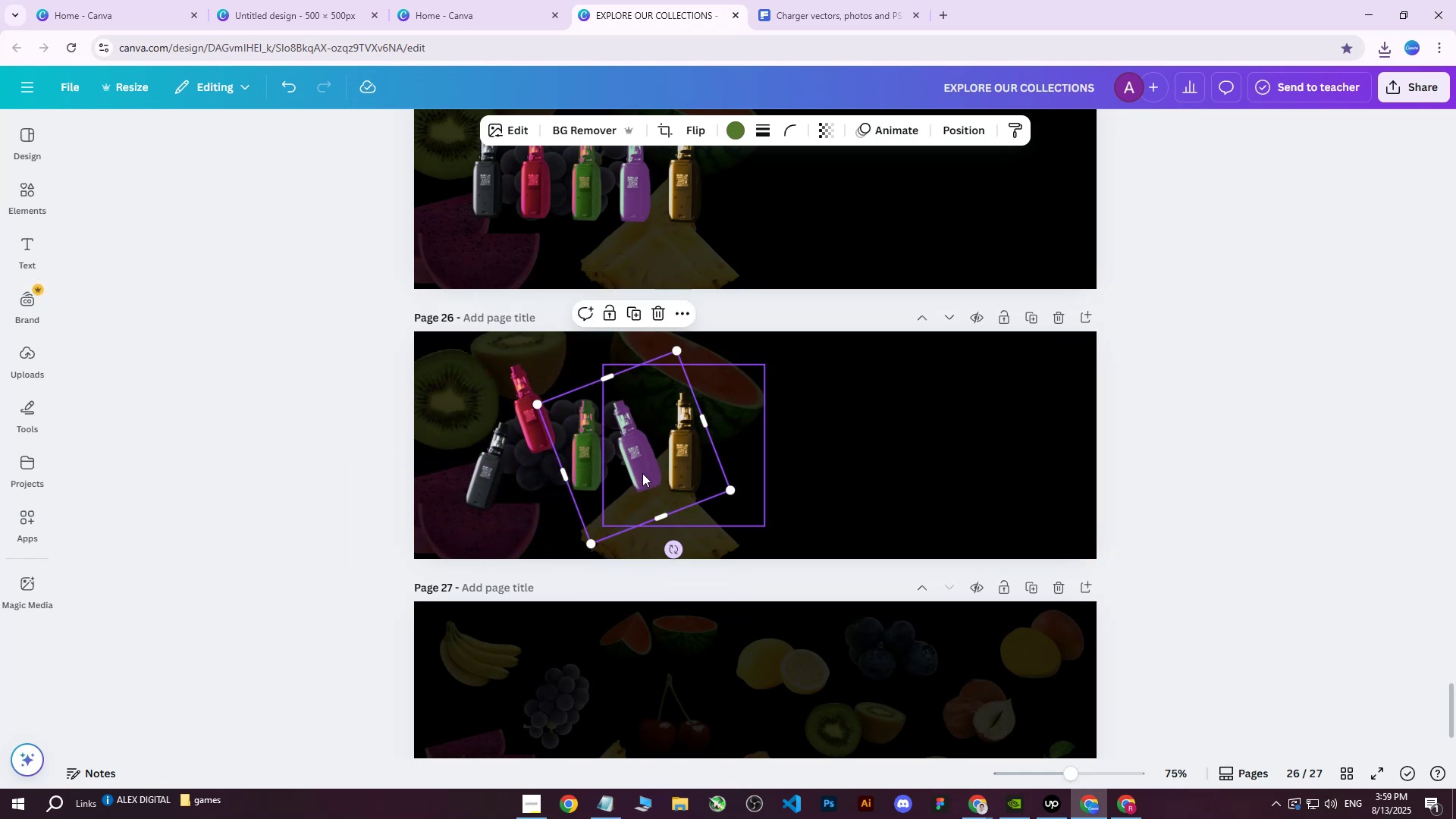 
left_click_drag(start_coordinate=[637, 446], to_coordinate=[654, 407])
 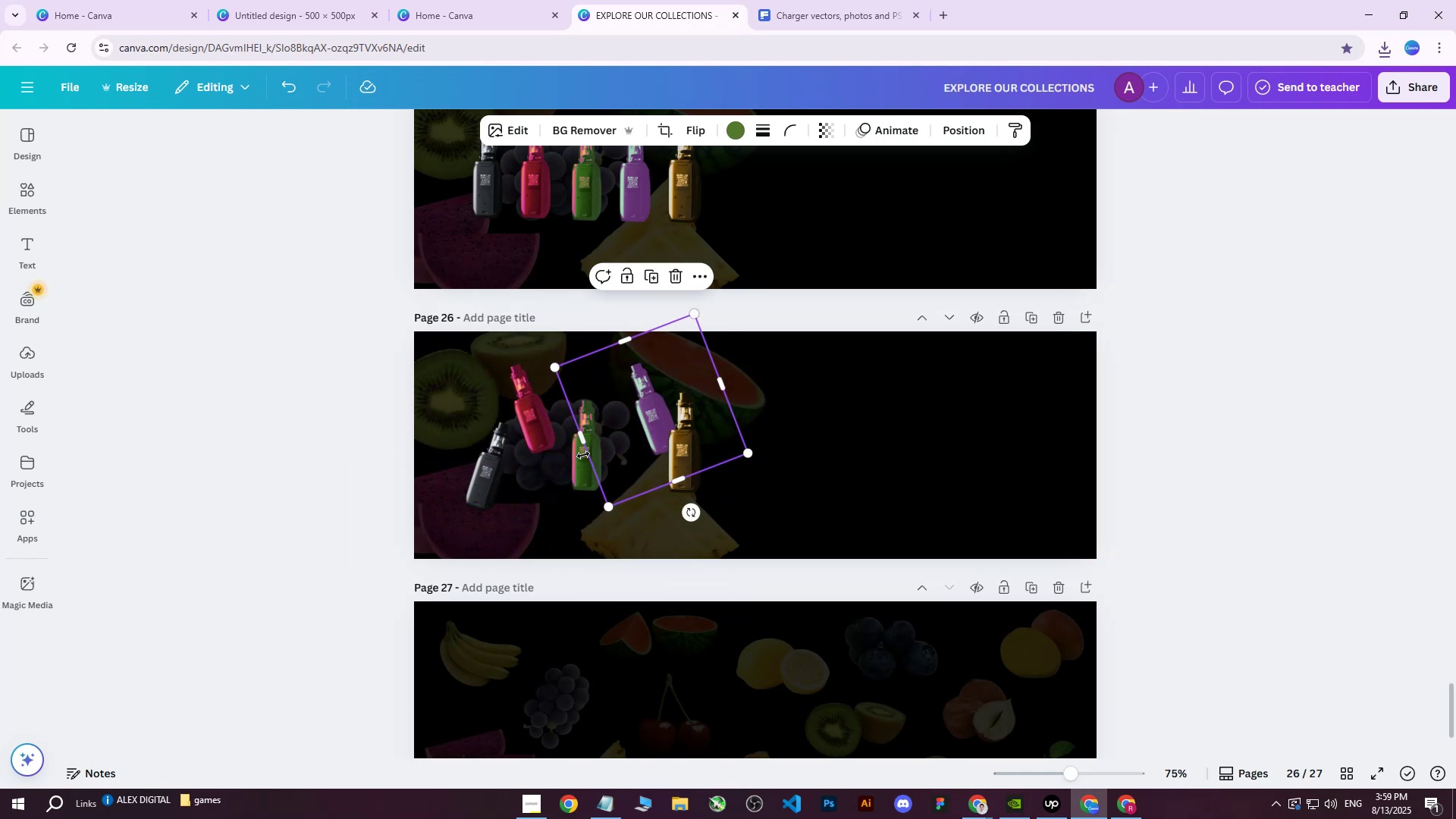 
left_click([579, 457])
 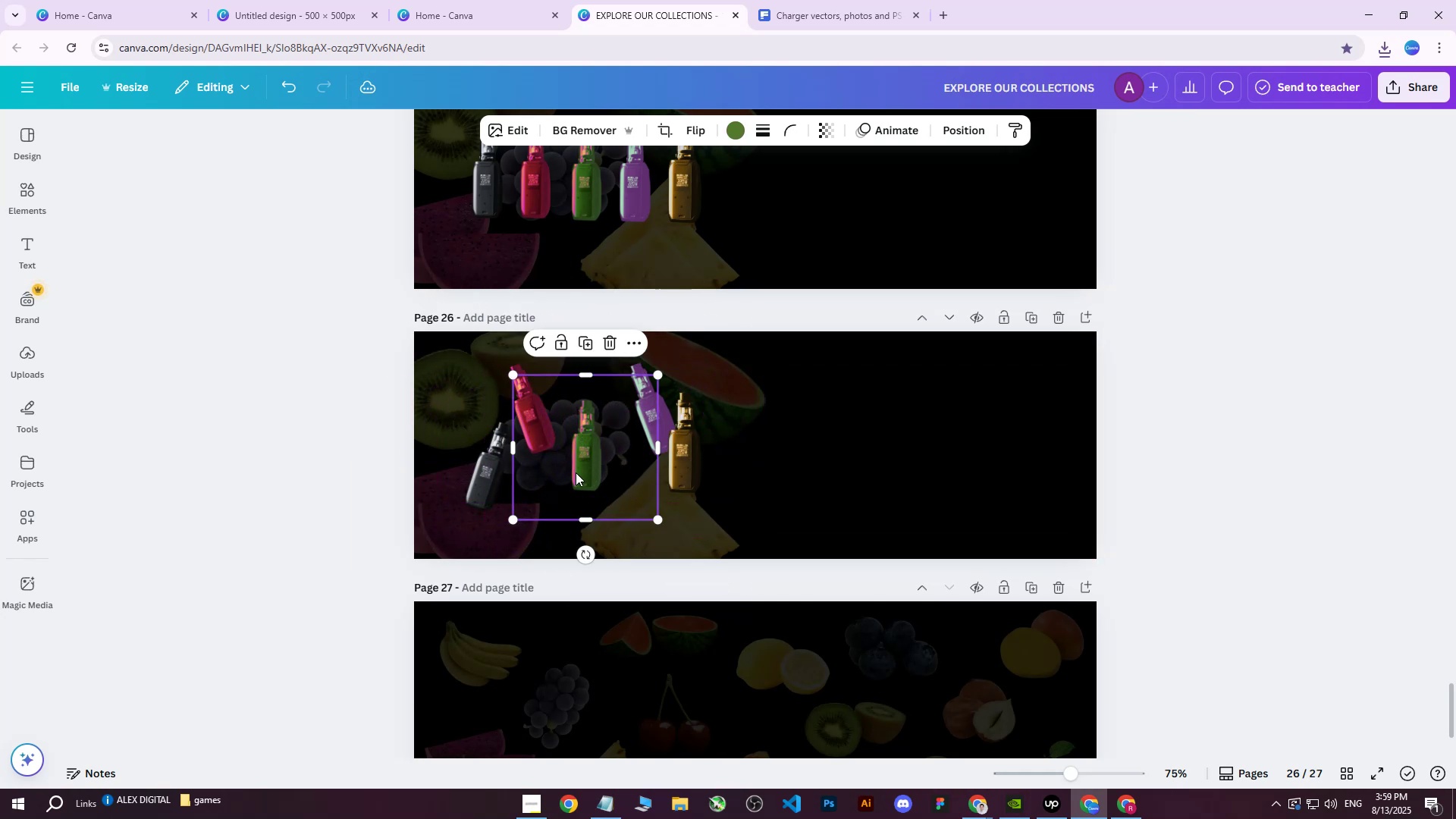 
left_click_drag(start_coordinate=[575, 475], to_coordinate=[572, 500])
 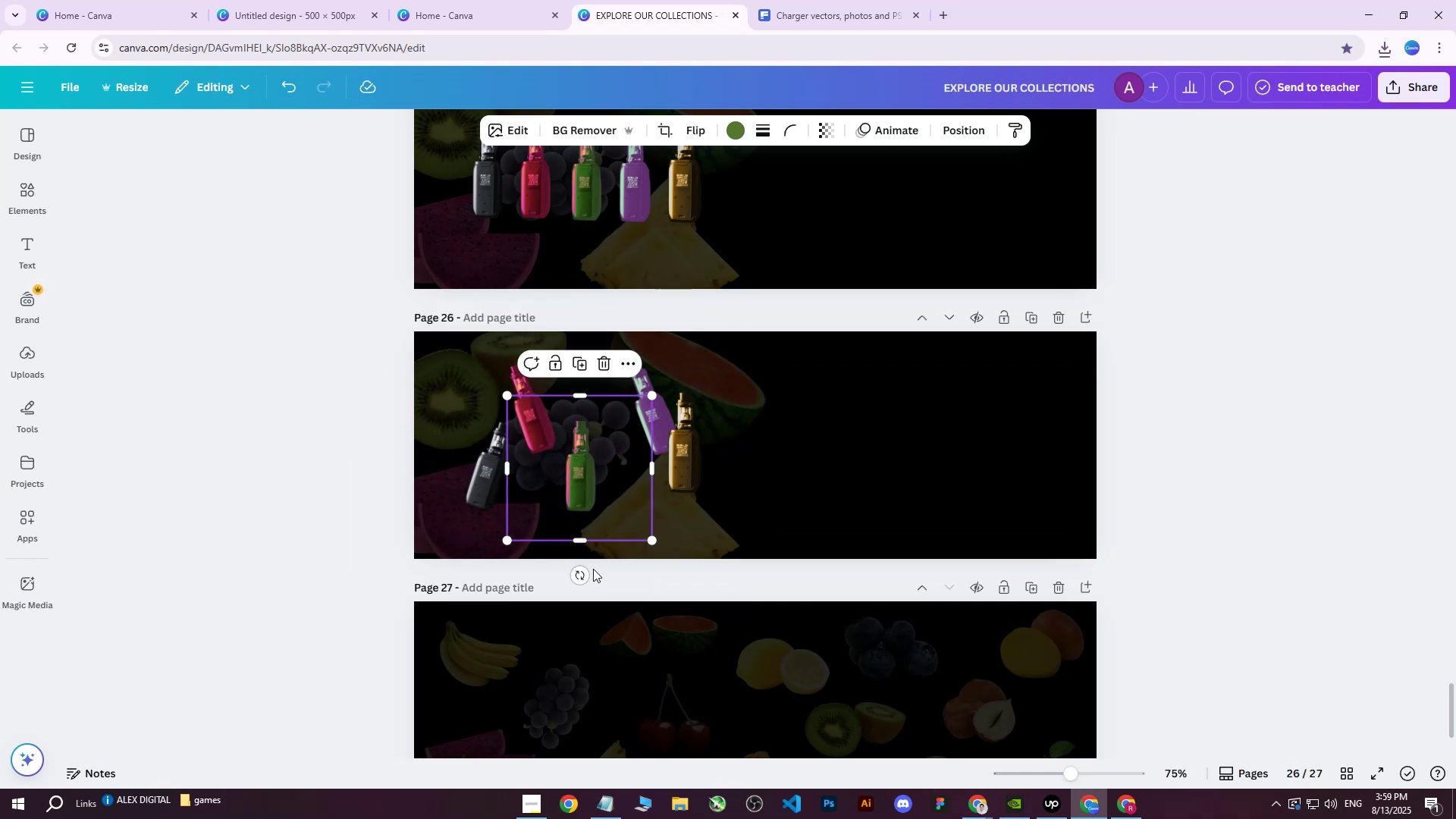 
left_click_drag(start_coordinate=[576, 574], to_coordinate=[545, 585])
 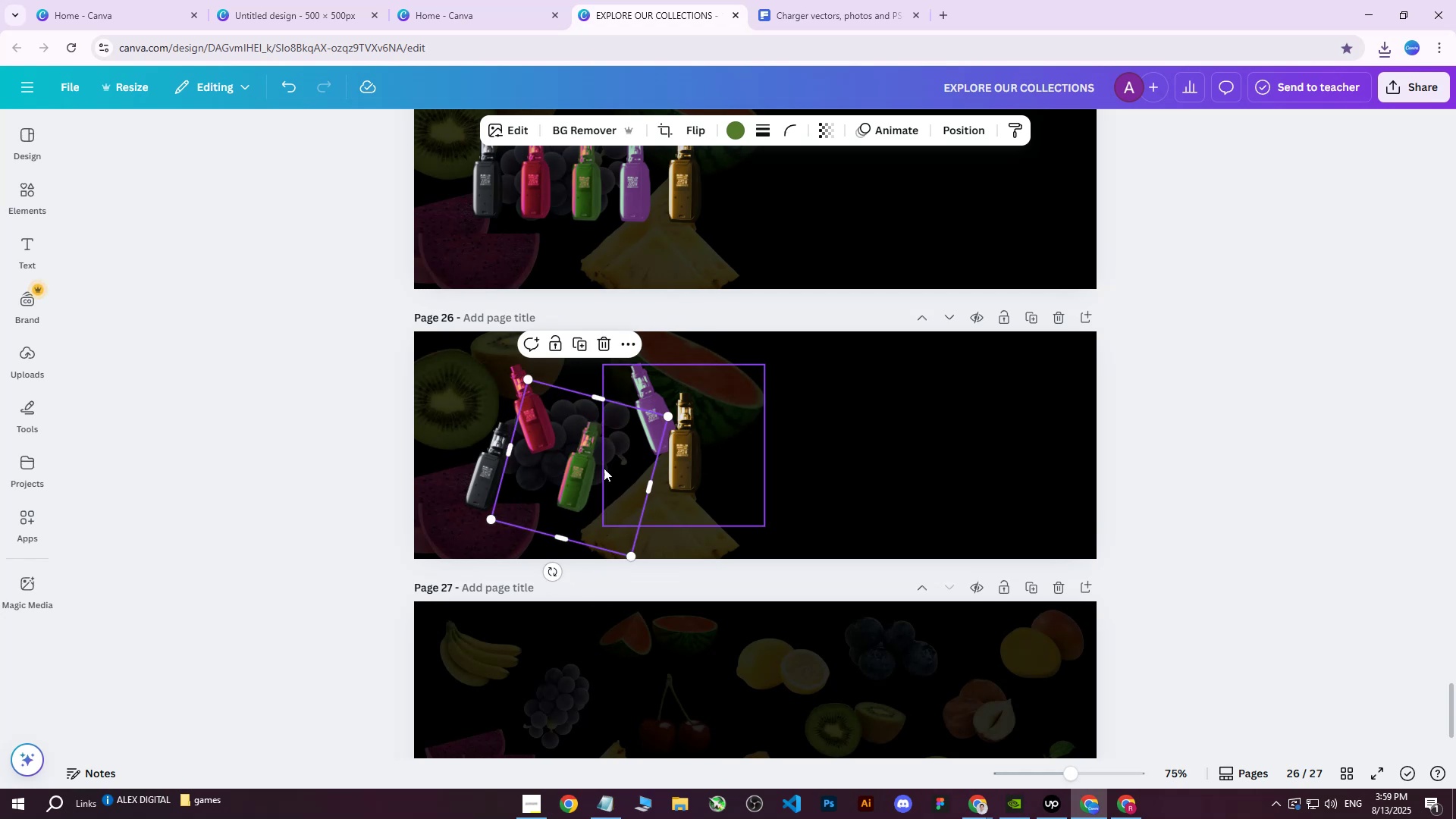 
left_click_drag(start_coordinate=[595, 470], to_coordinate=[574, 495])
 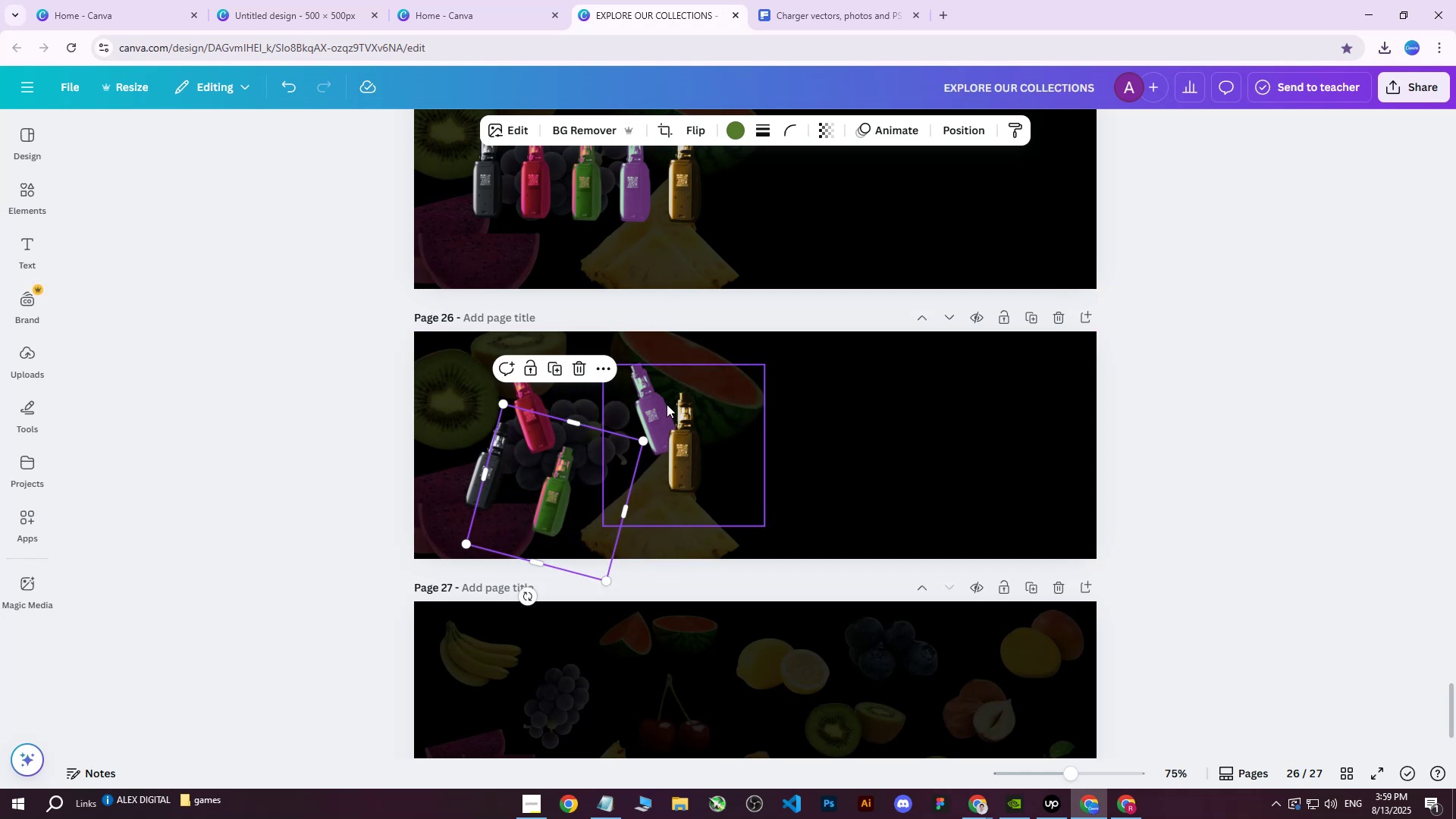 
left_click([345, 360])
 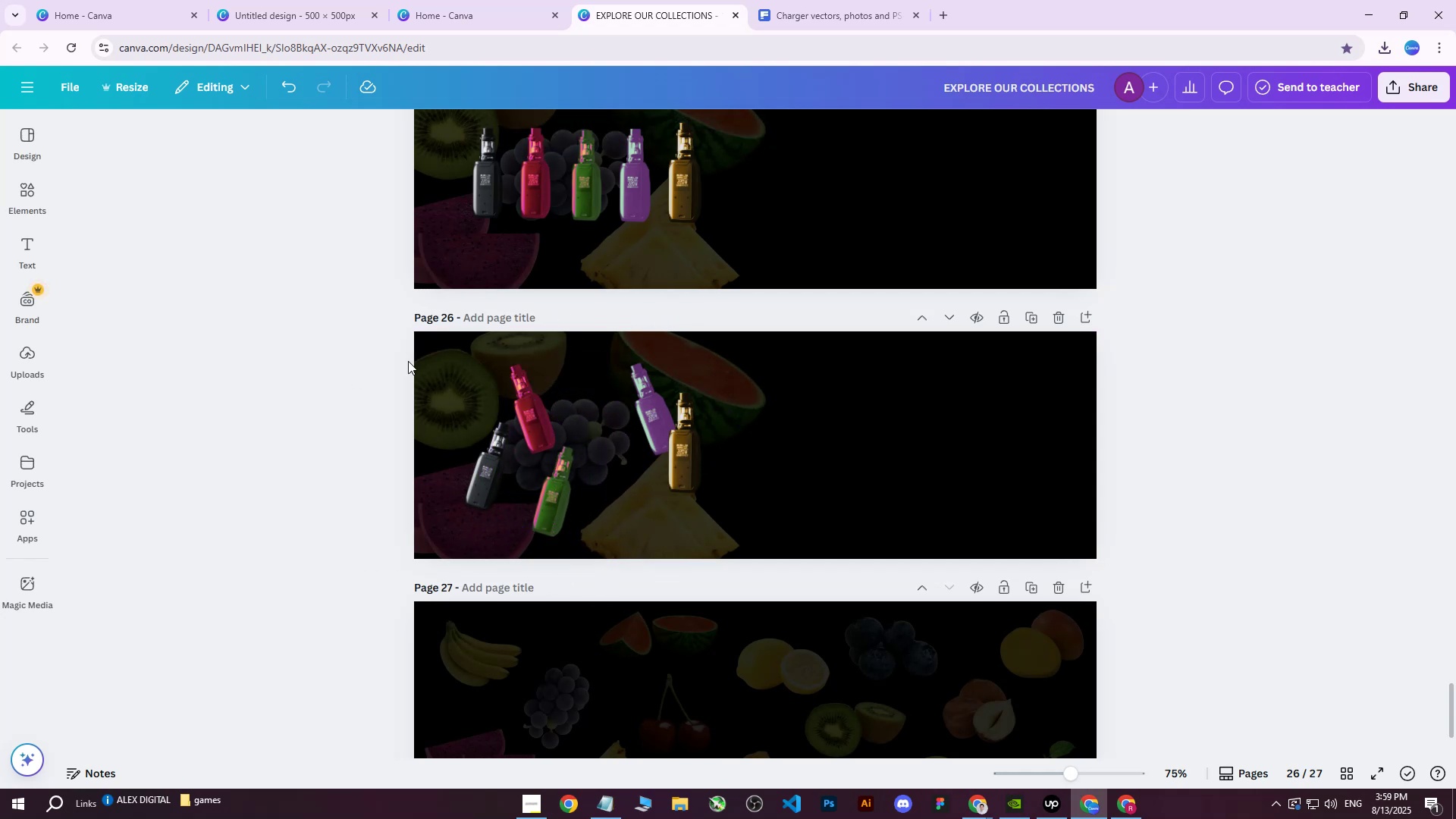 
scroll: coordinate [802, 419], scroll_direction: up, amount: 2.0
 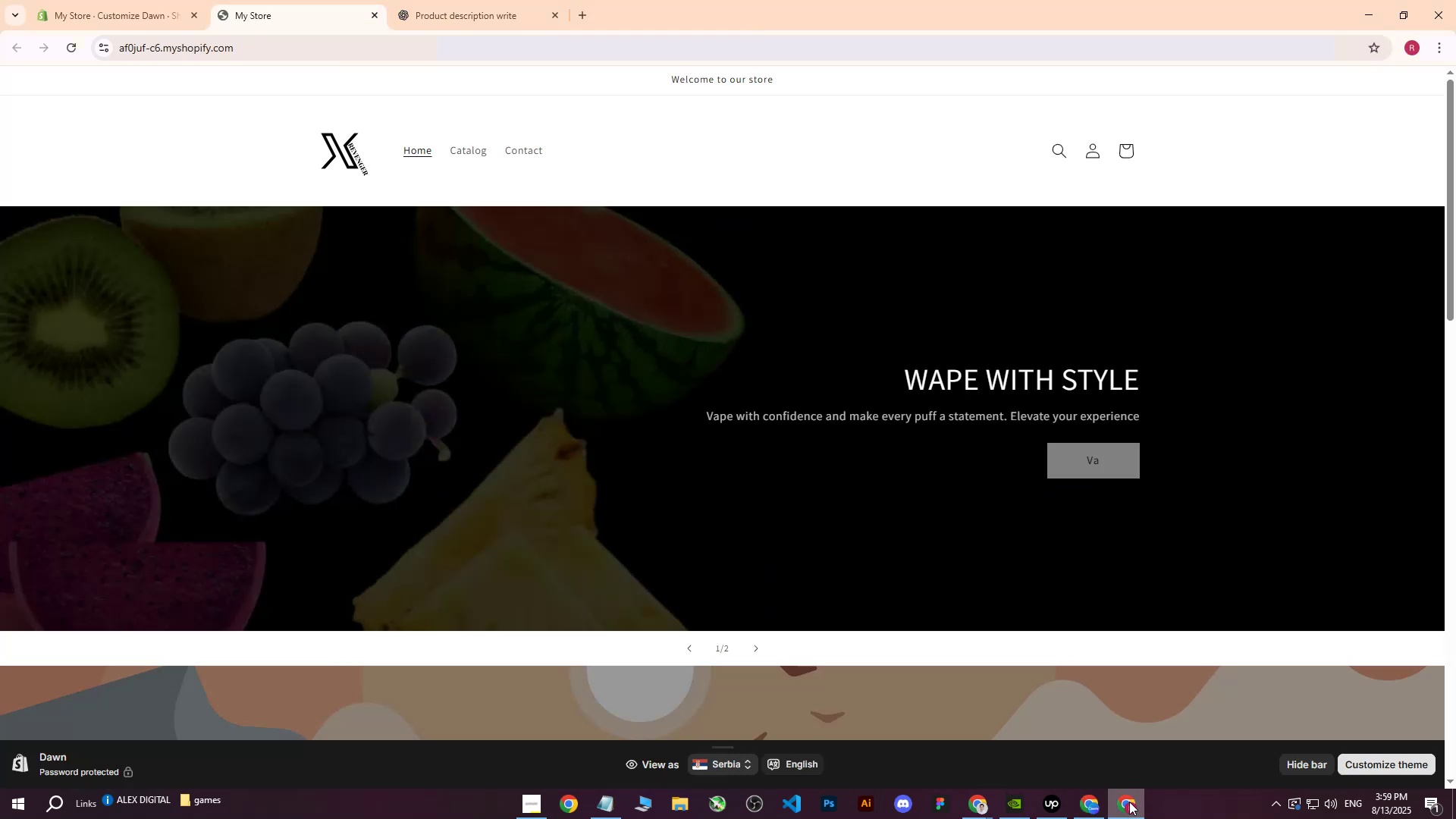 
wait(9.44)
 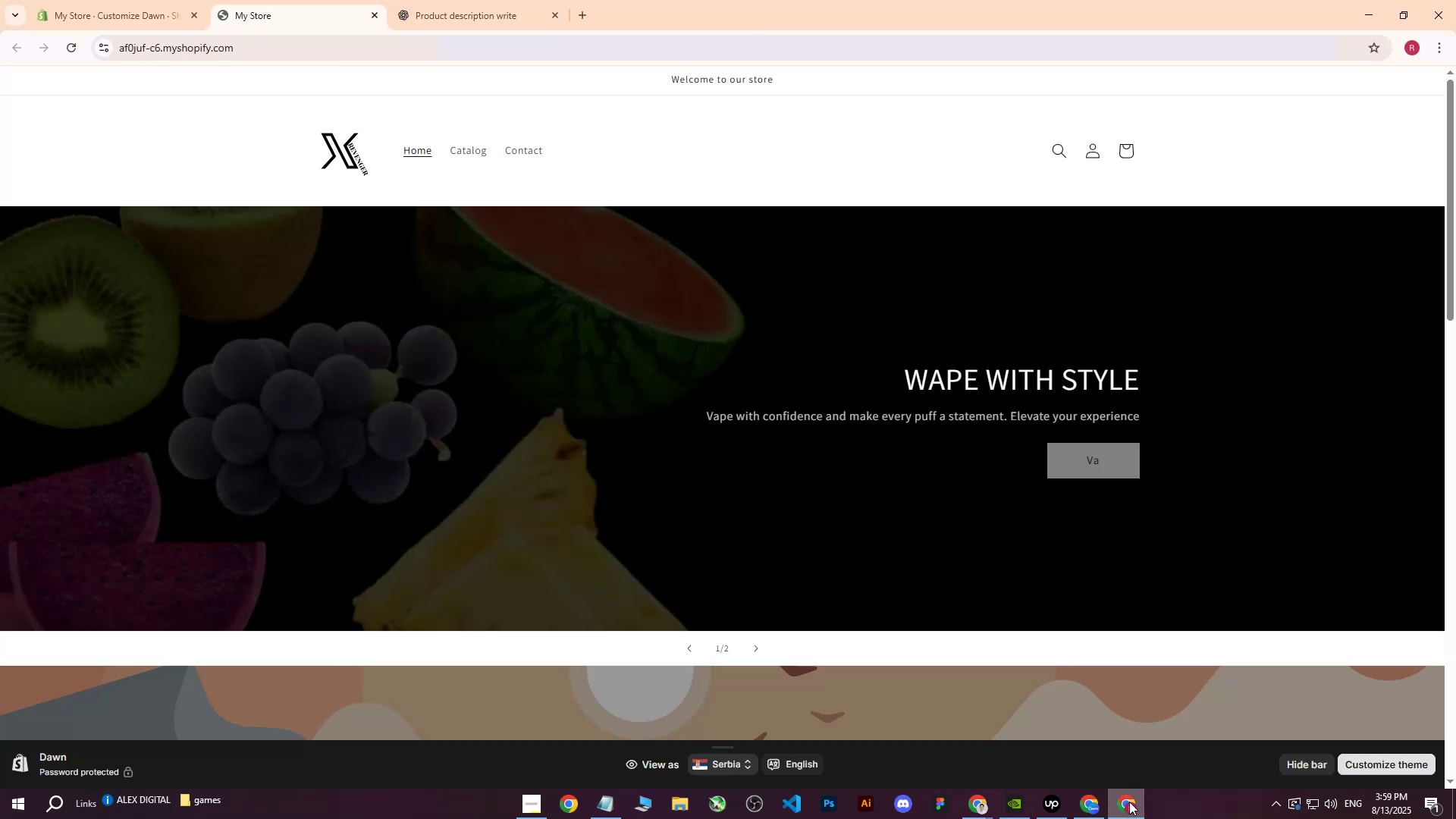 
left_click([1053, 807])
 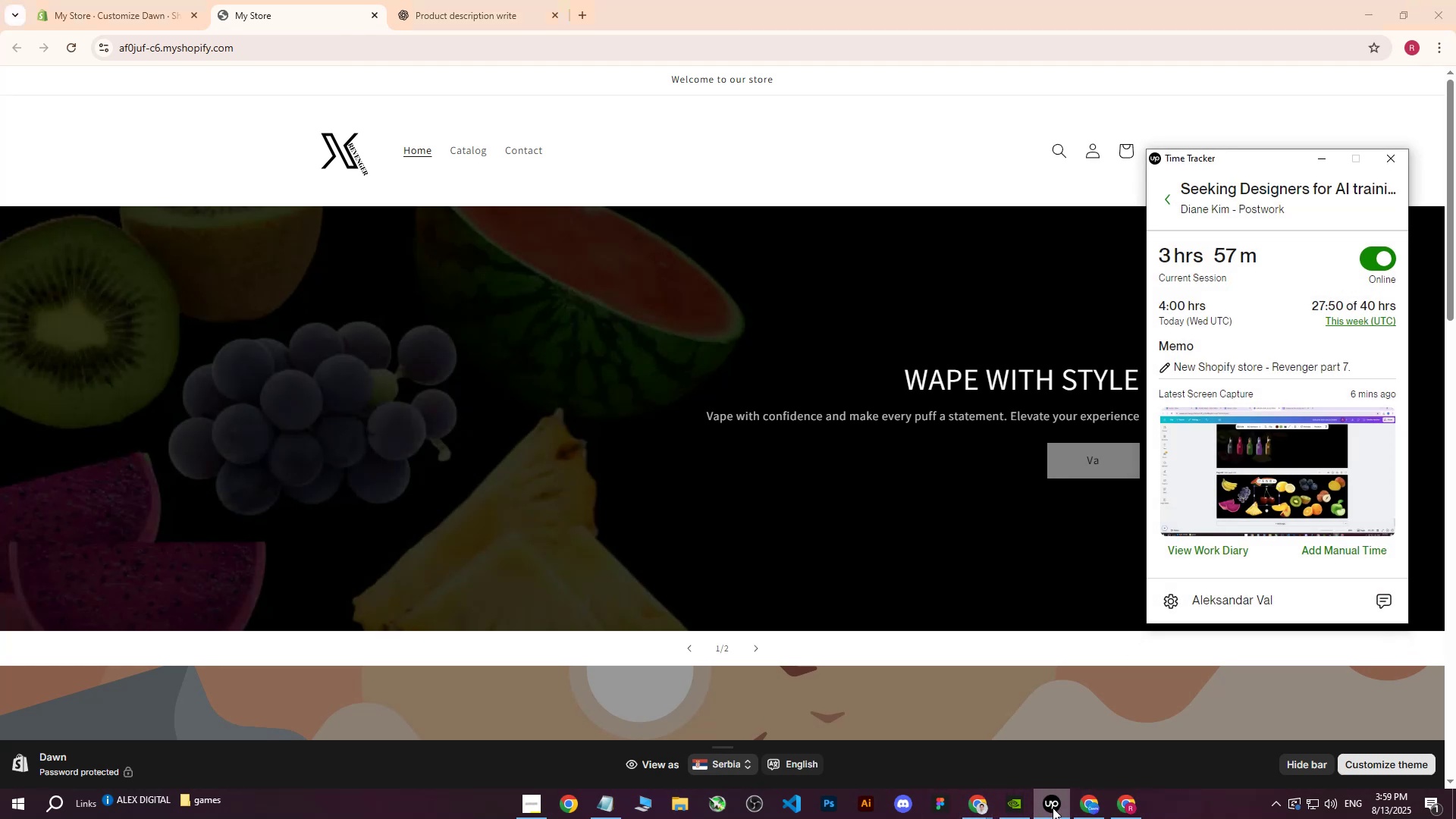 
left_click([1053, 808])
 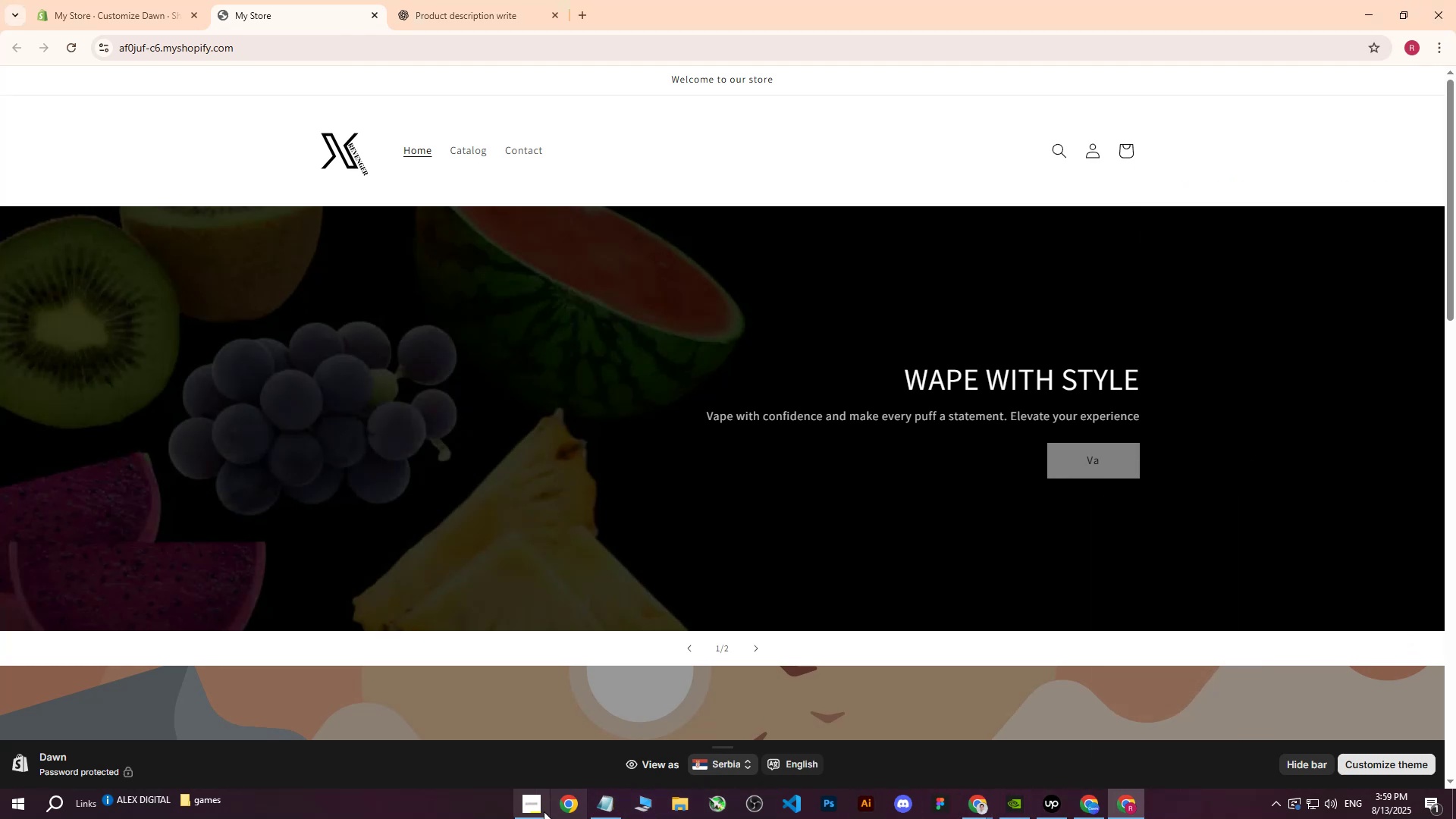 
left_click([534, 816])
 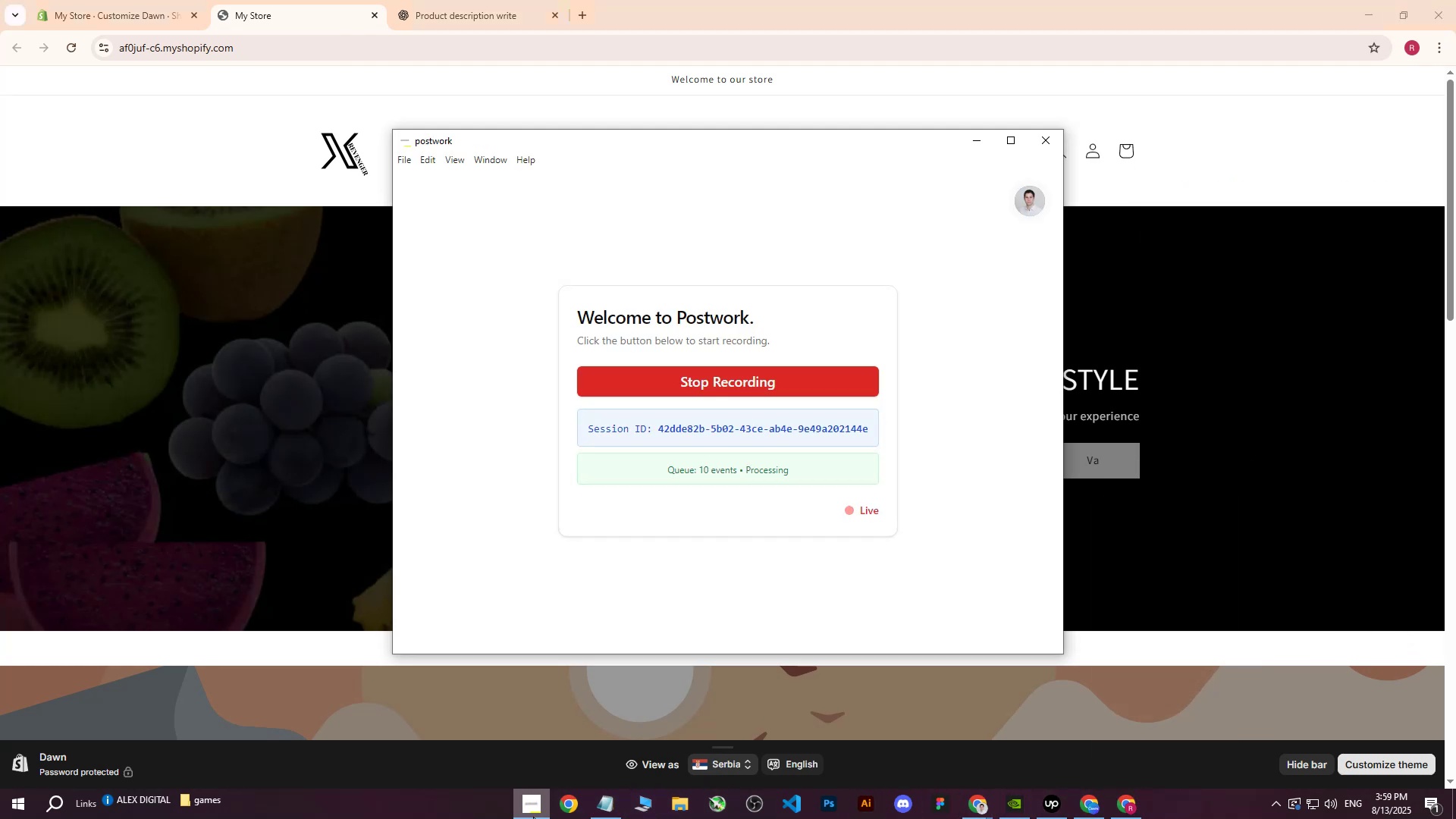 
left_click([531, 814])
 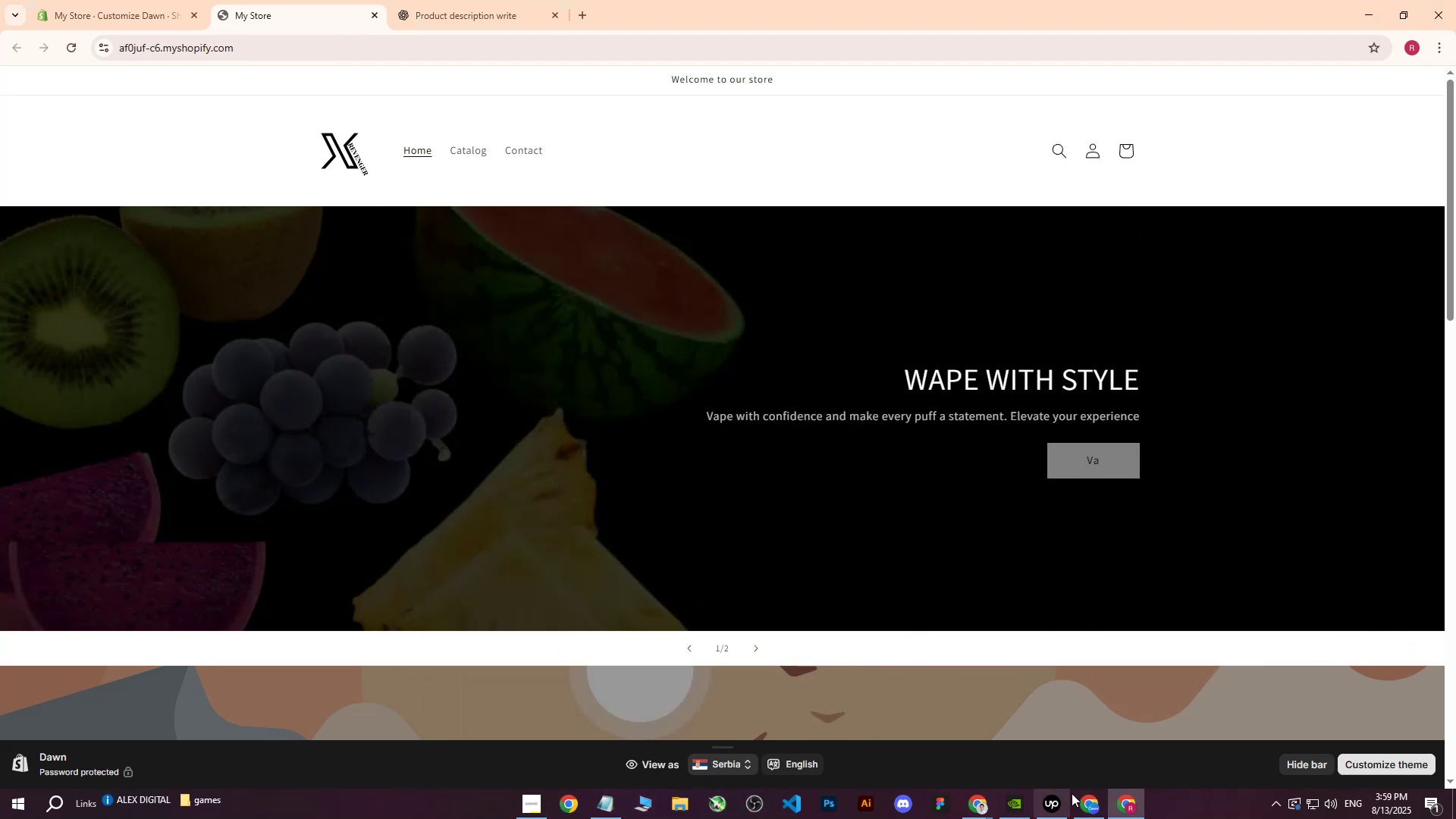 
left_click([1101, 805])
 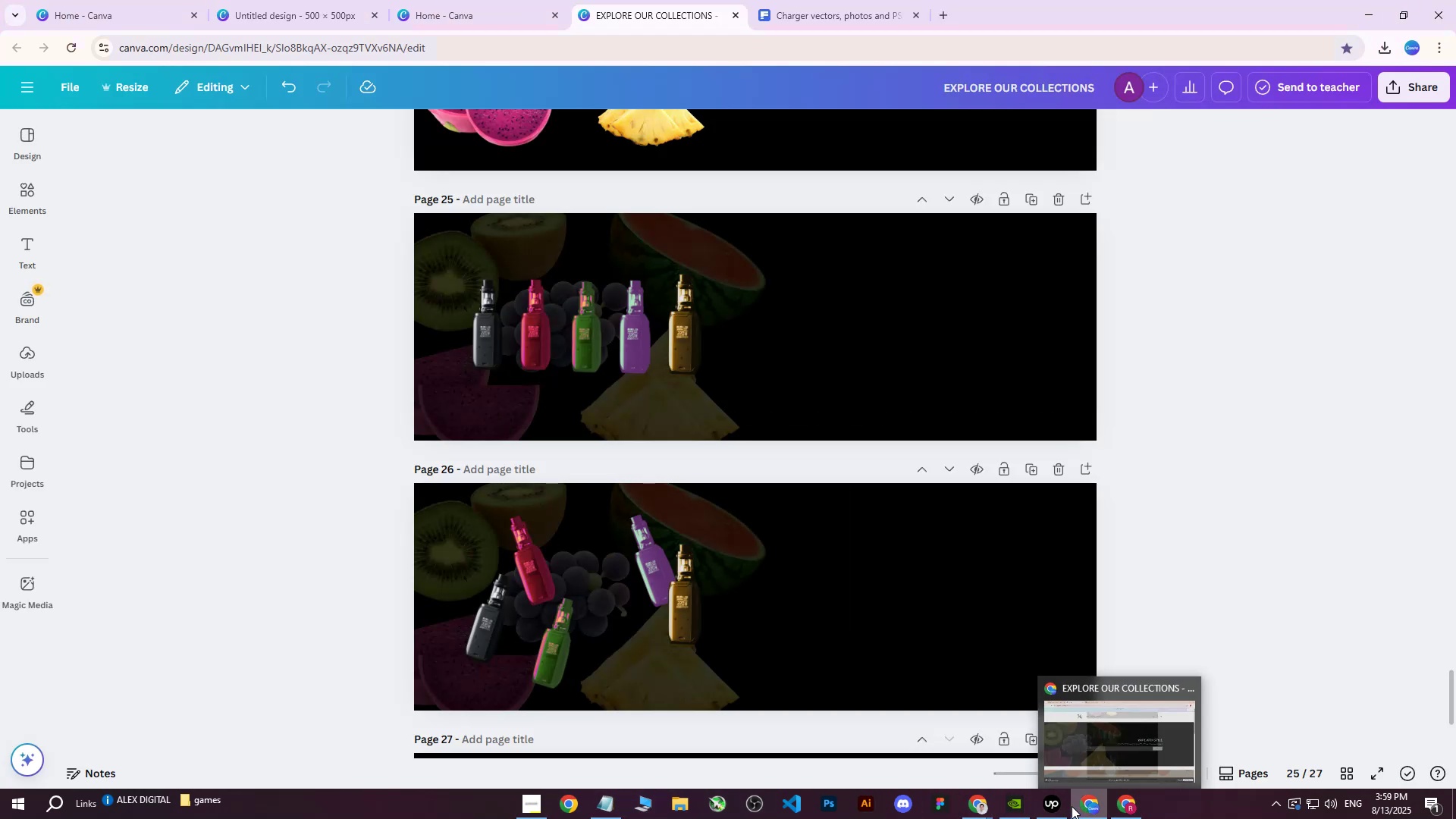 
left_click([1050, 806])
 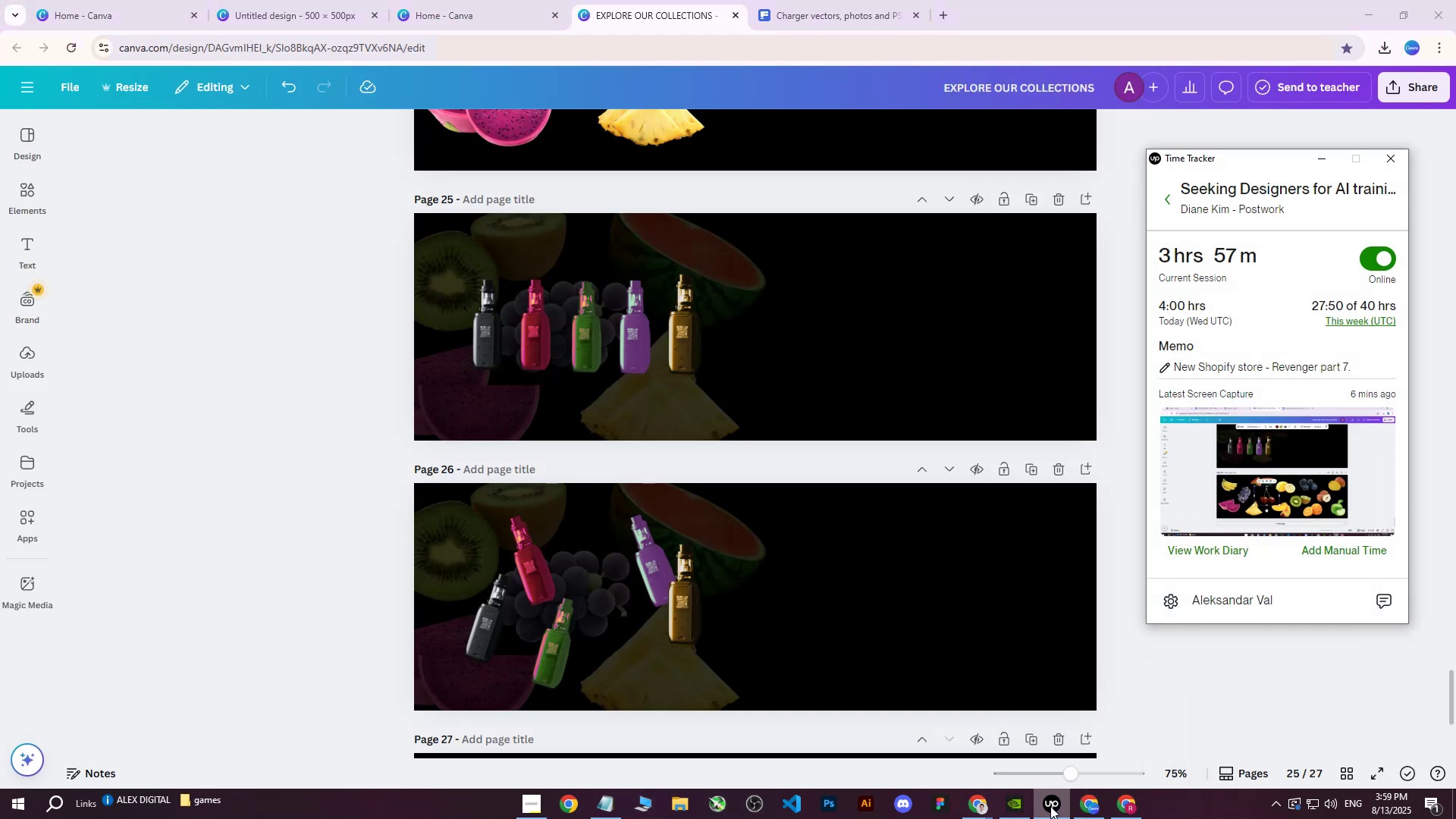 
left_click([1050, 806])
 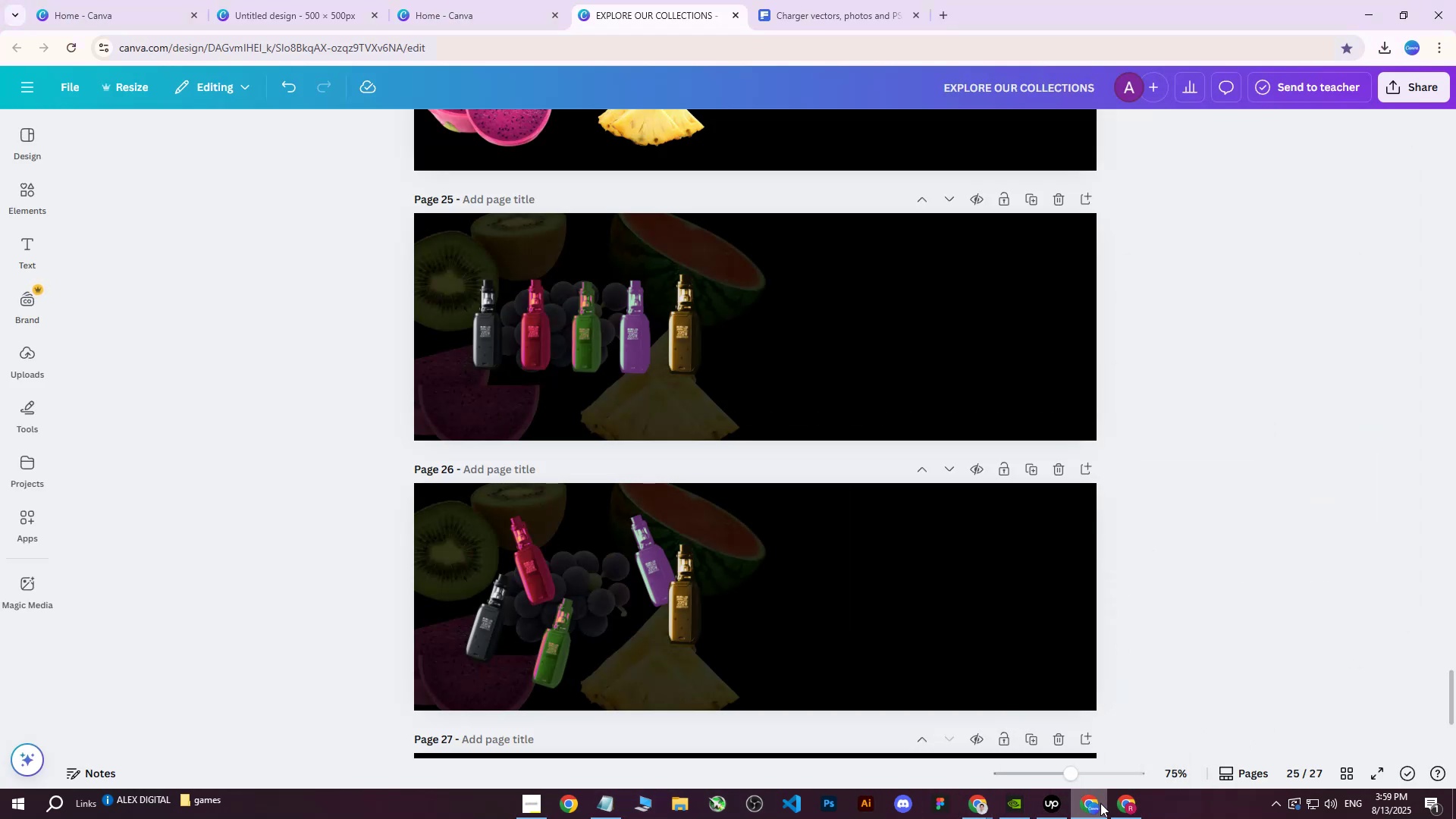 
left_click([1118, 804])
 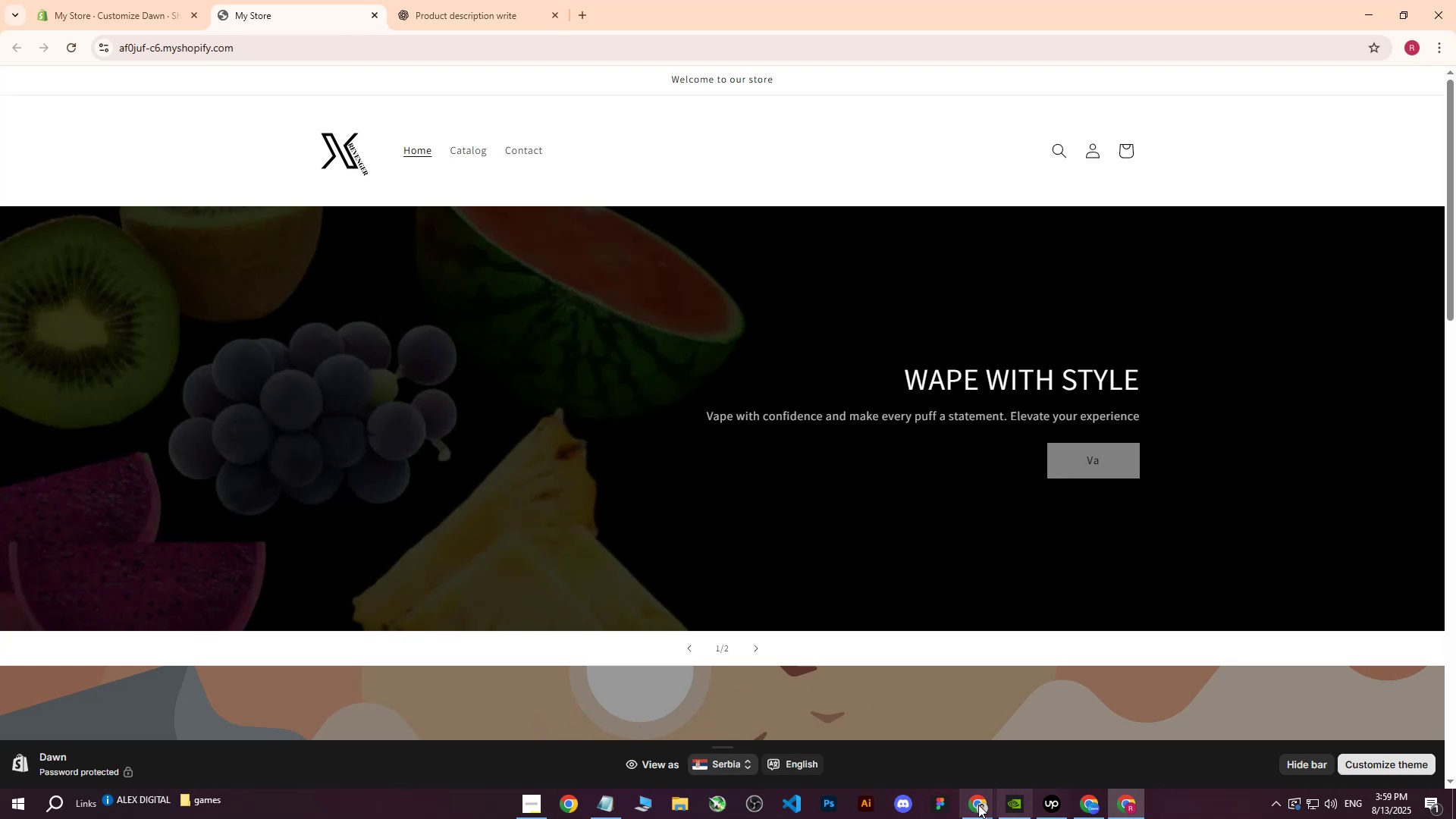 
double_click([855, 748])
 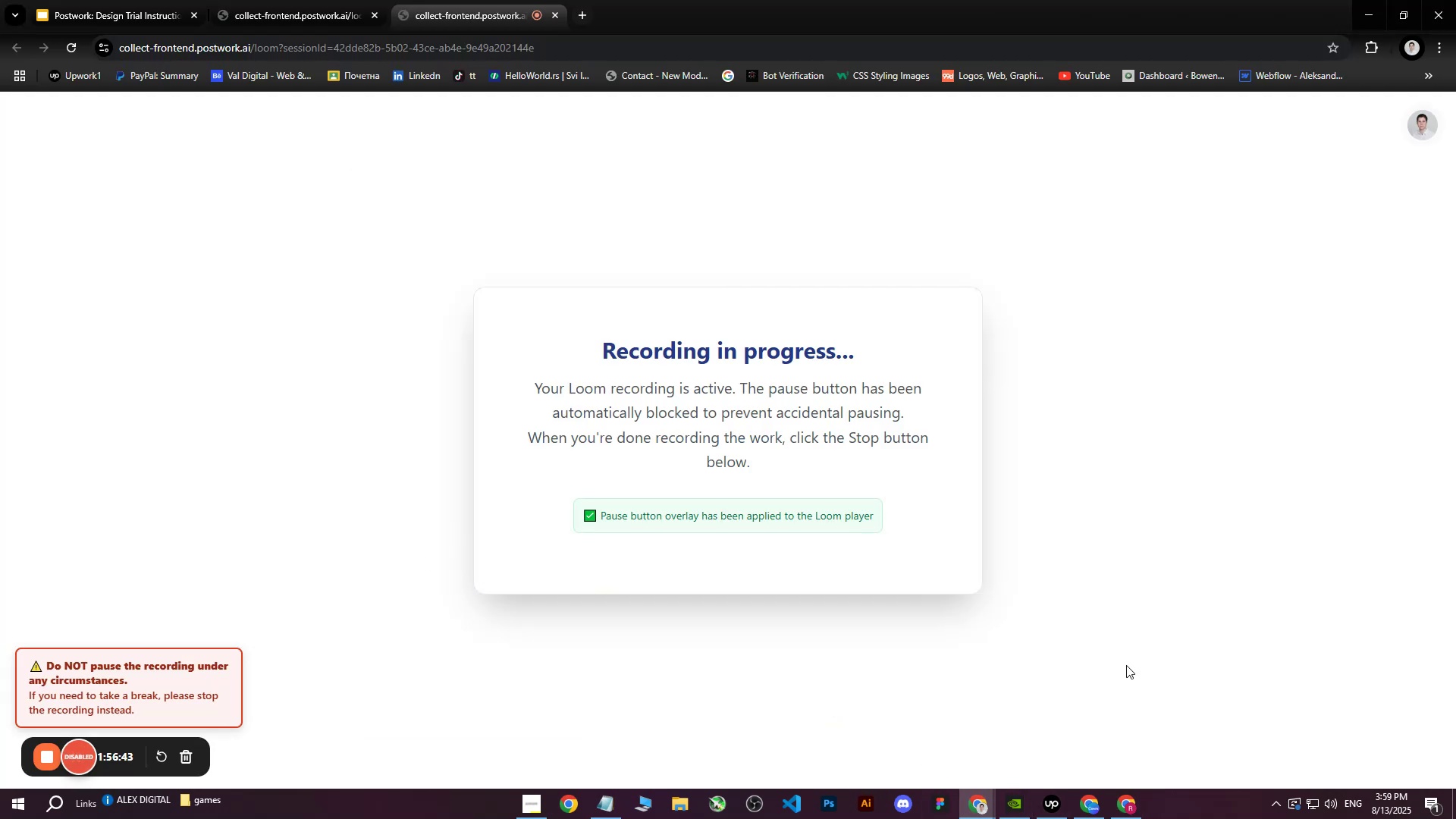 
left_click([1097, 808])
 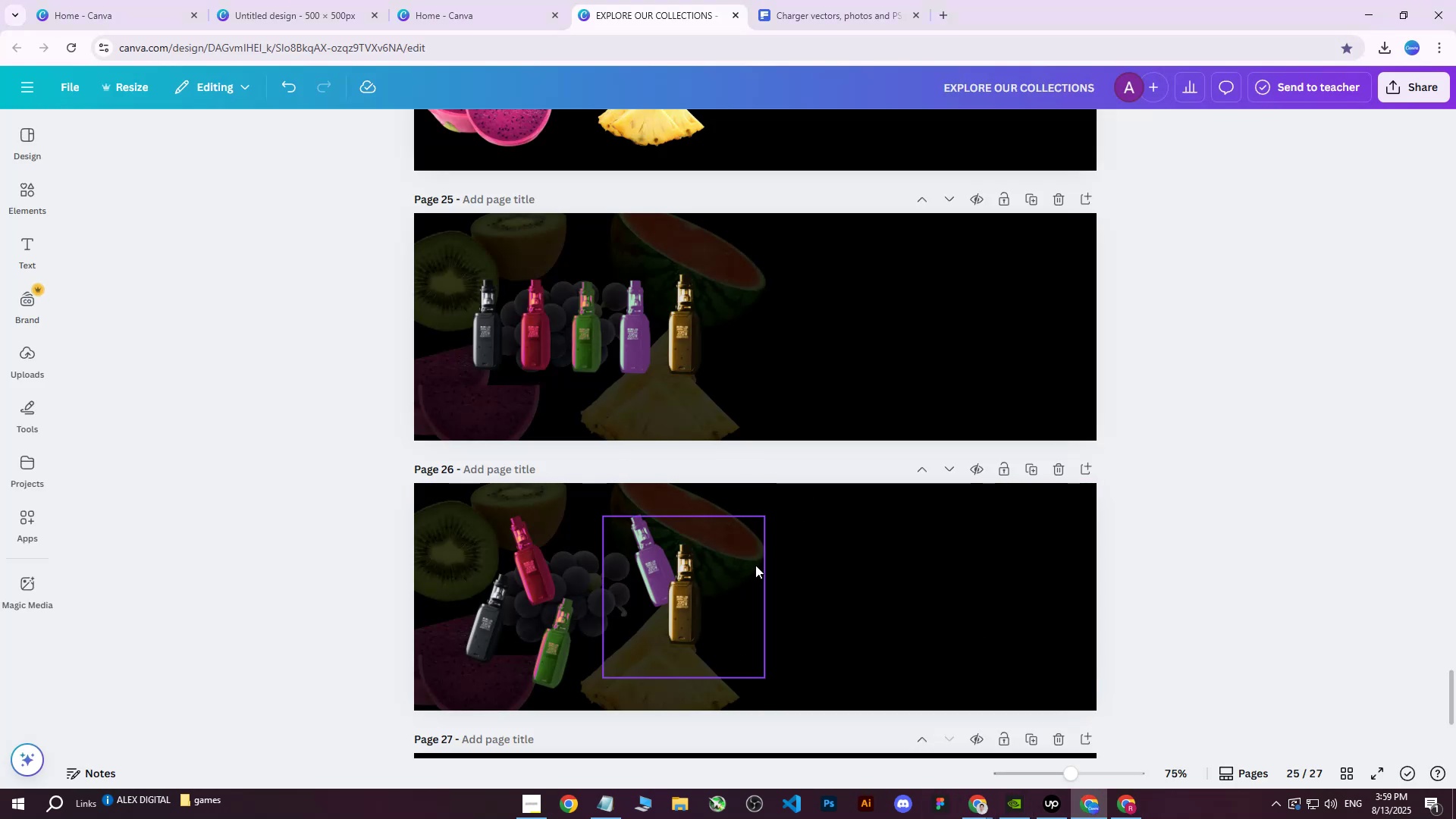 
scroll: coordinate [375, 265], scroll_direction: down, amount: 1.0
 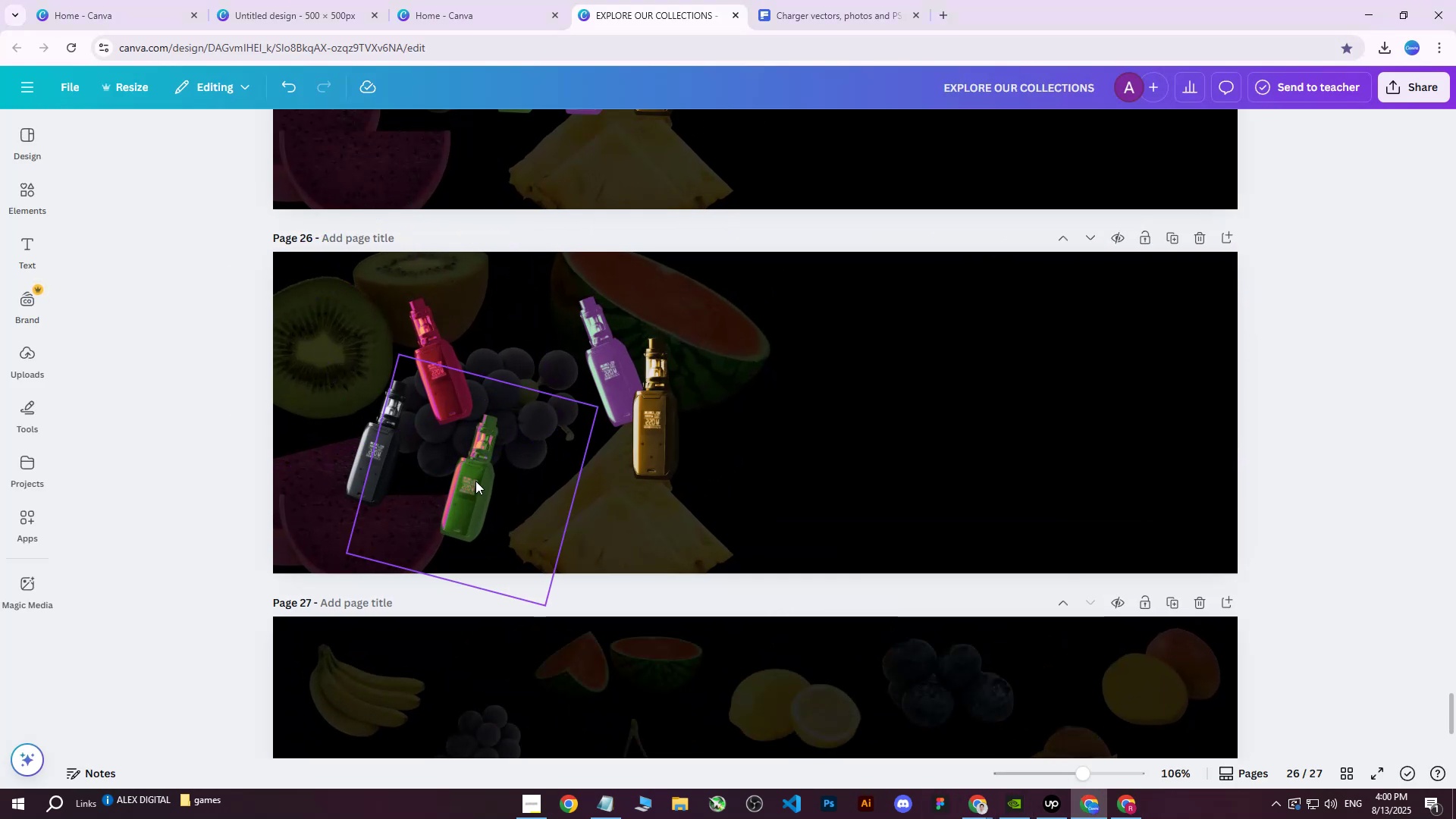 
hold_key(key=ControlLeft, duration=0.46)
 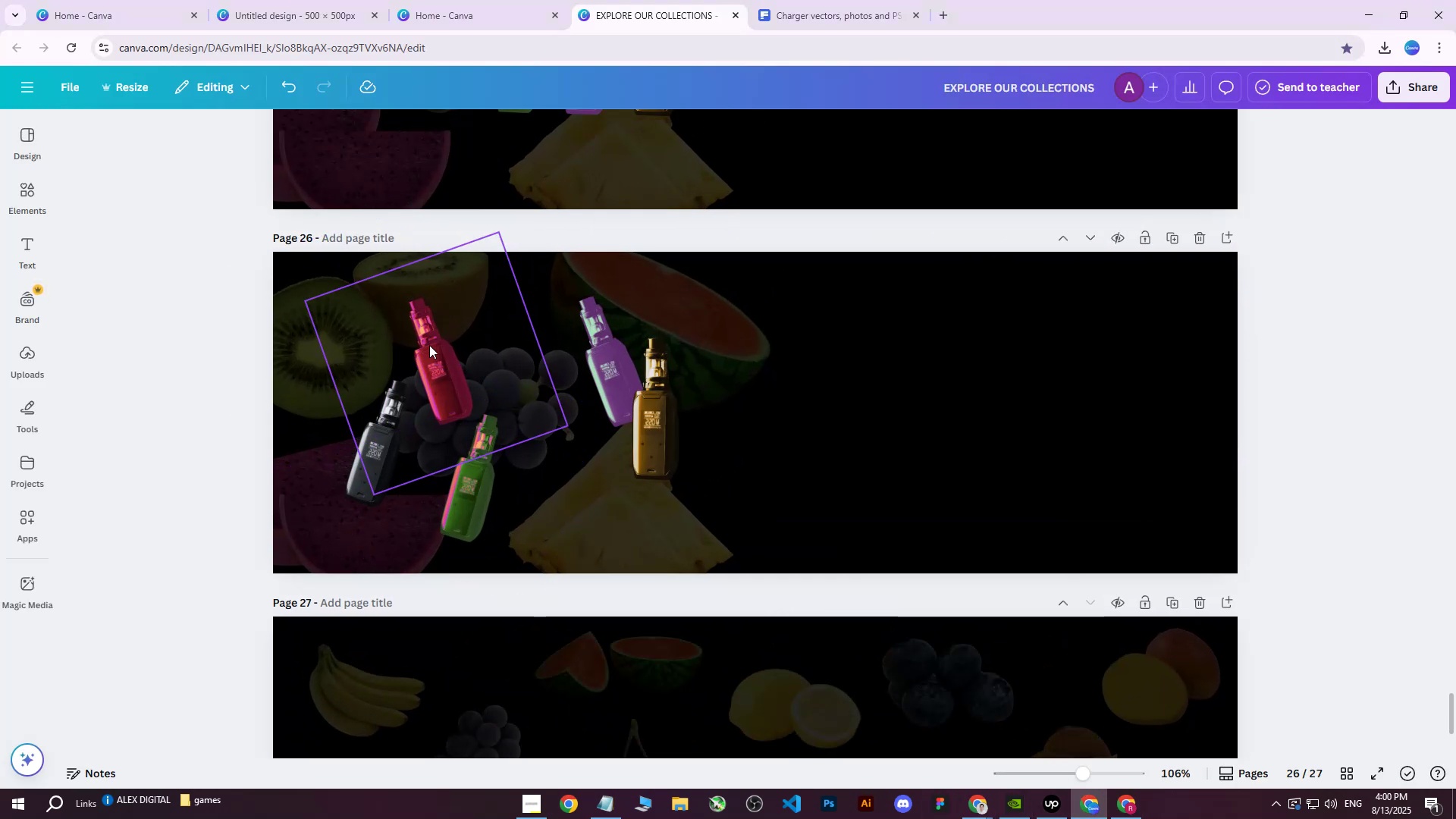 
left_click([430, 337])
 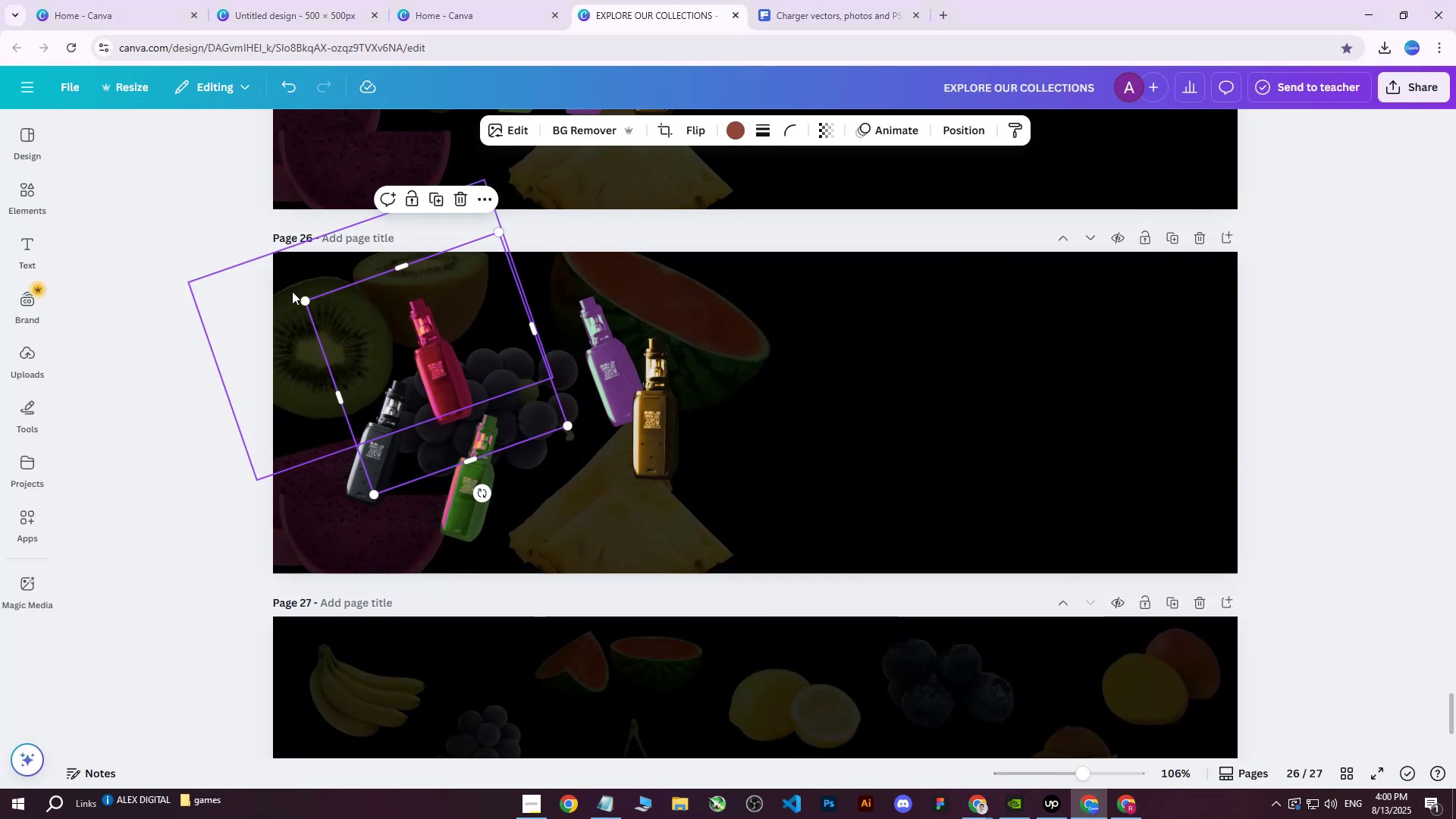 
left_click_drag(start_coordinate=[302, 297], to_coordinate=[248, 277])
 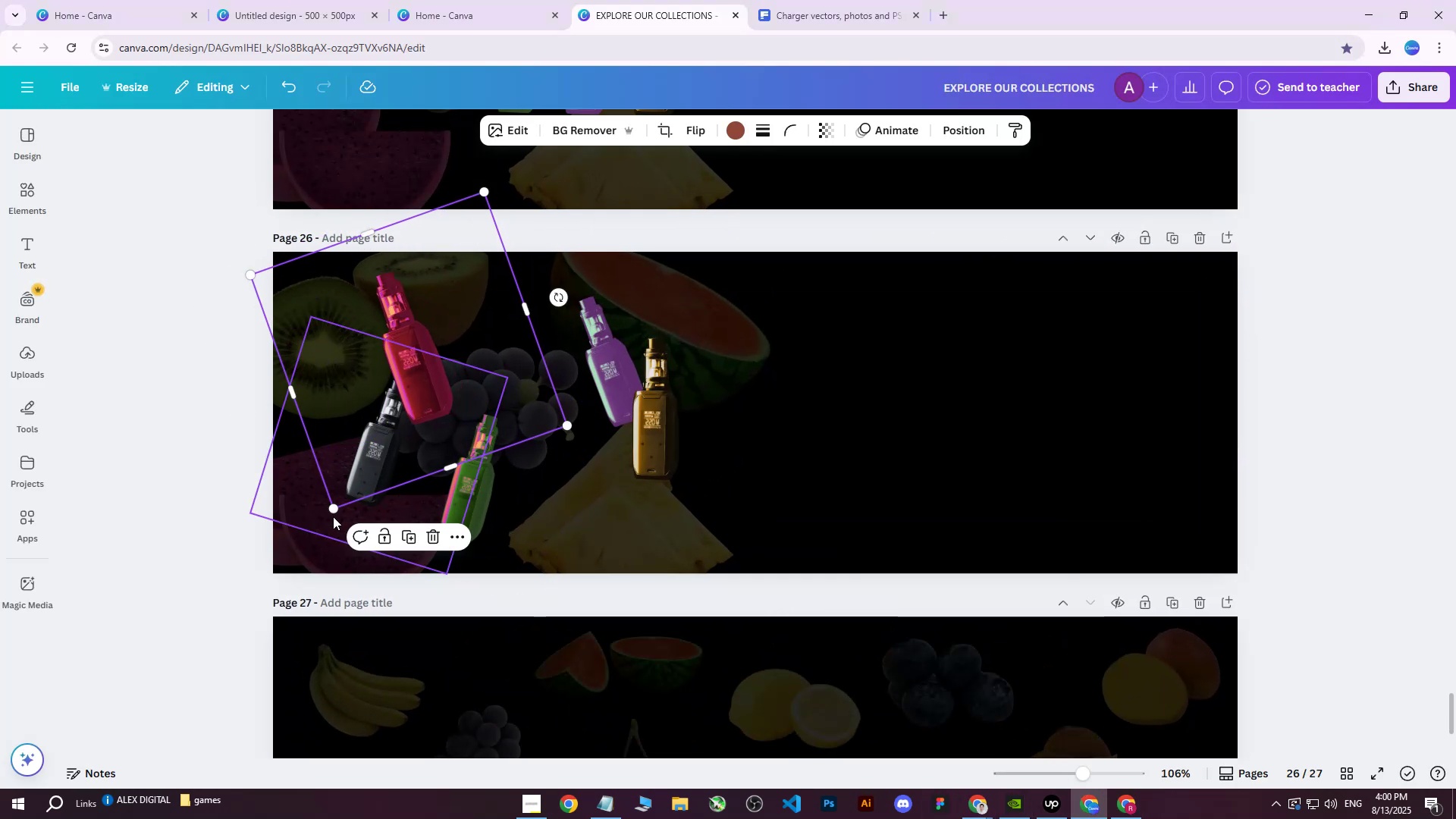 
left_click([362, 516])
 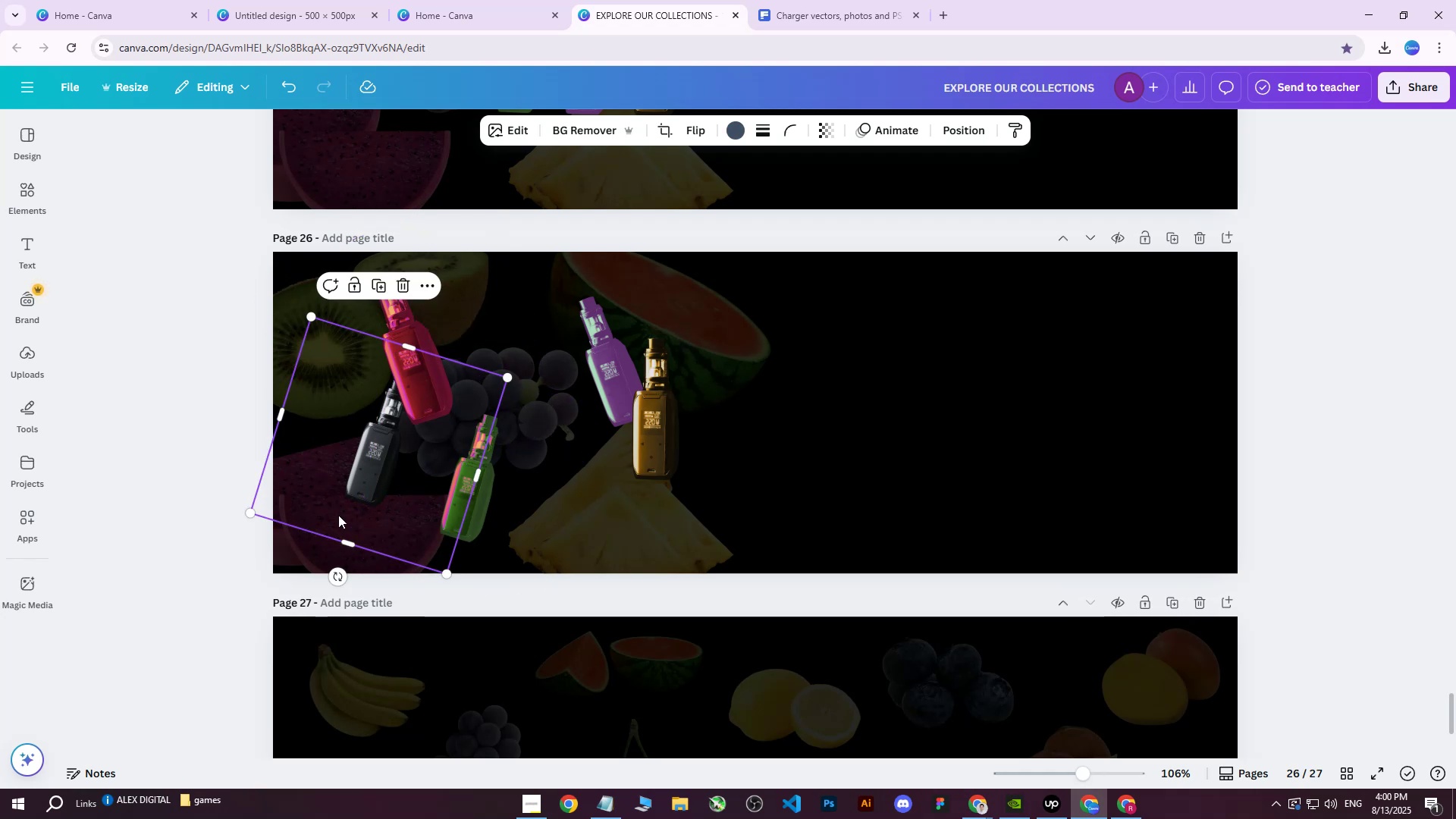 
left_click_drag(start_coordinate=[356, 502], to_coordinate=[341, 526])
 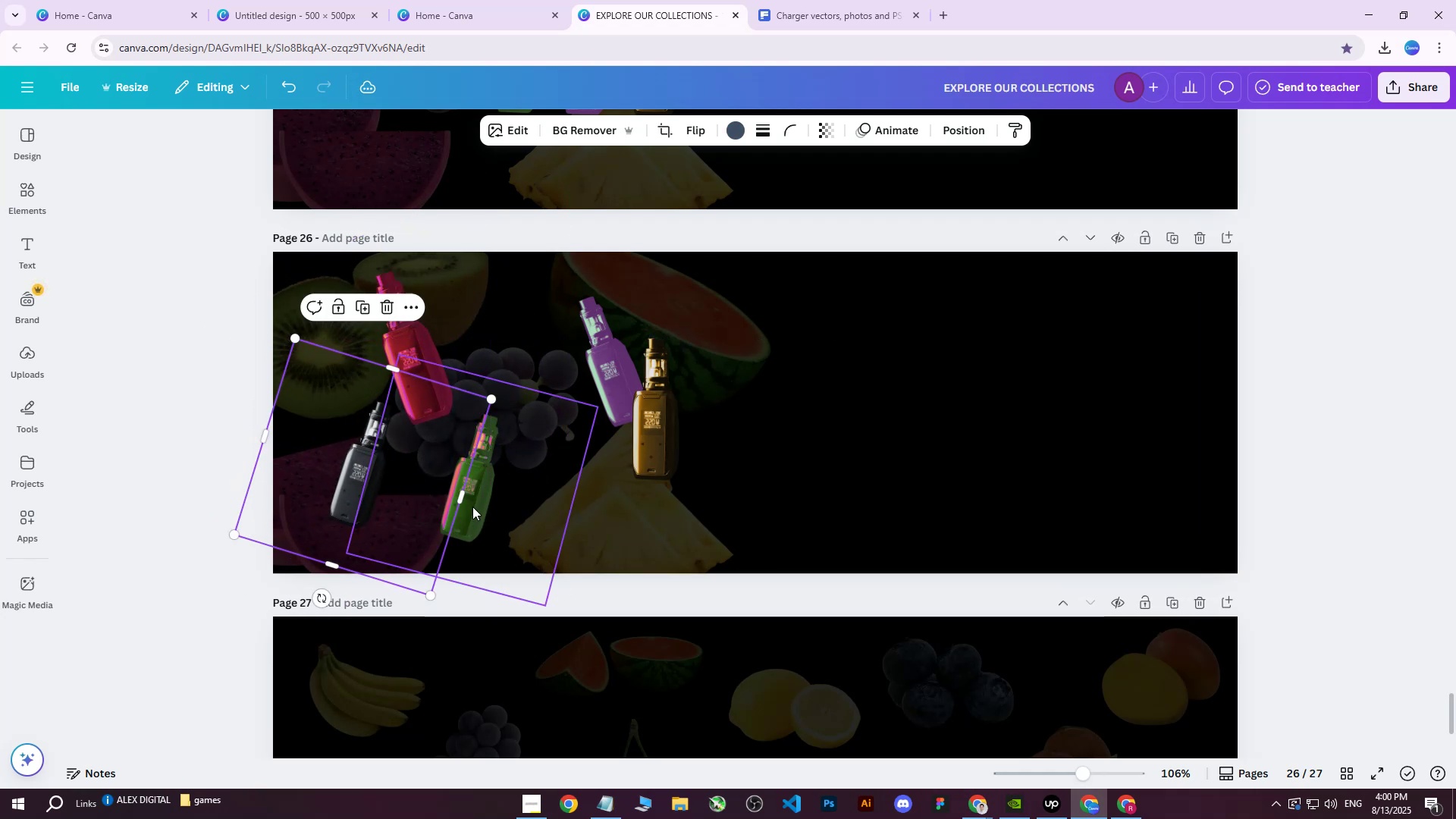 
left_click([473, 507])
 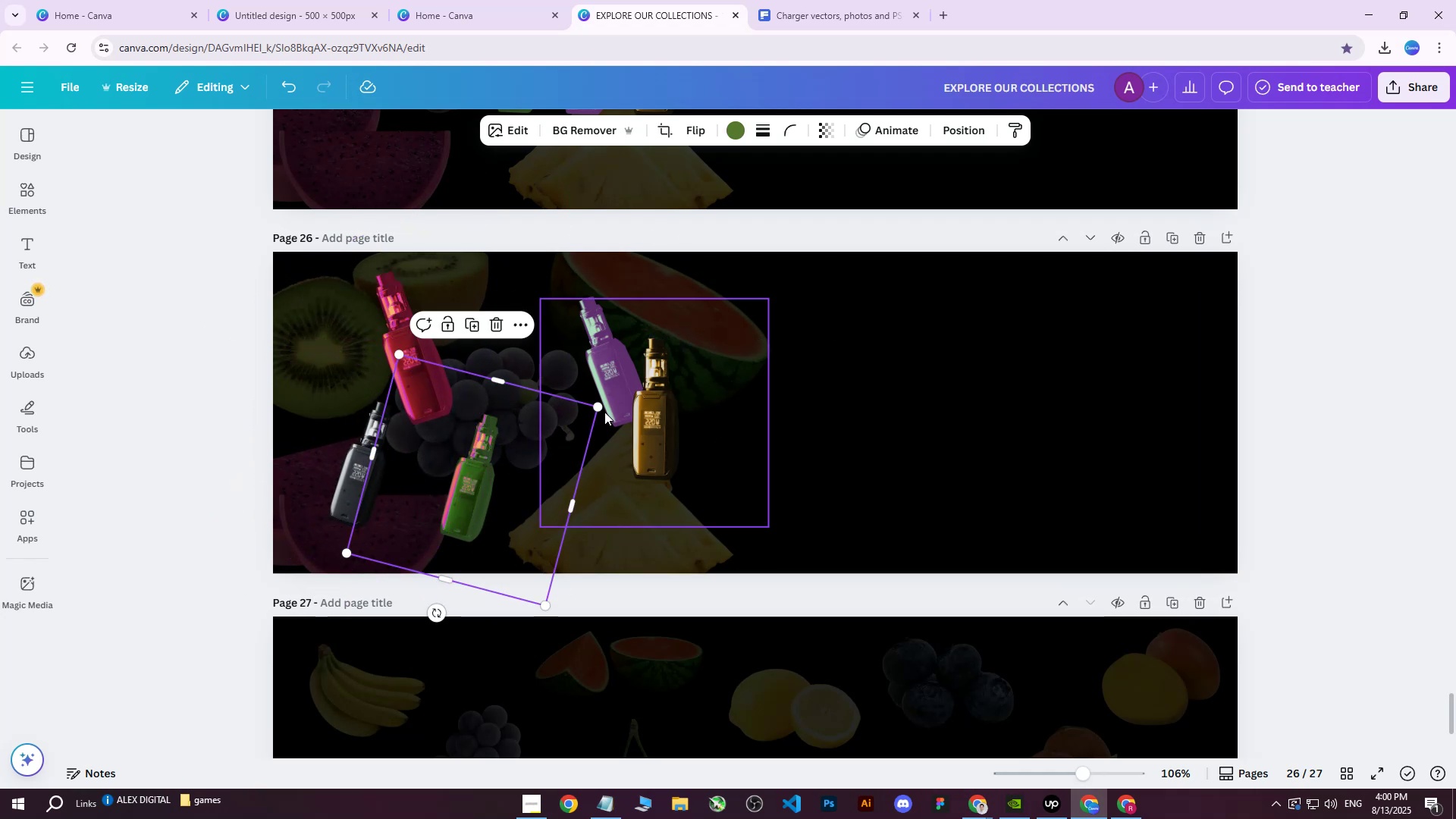 
left_click([601, 410])
 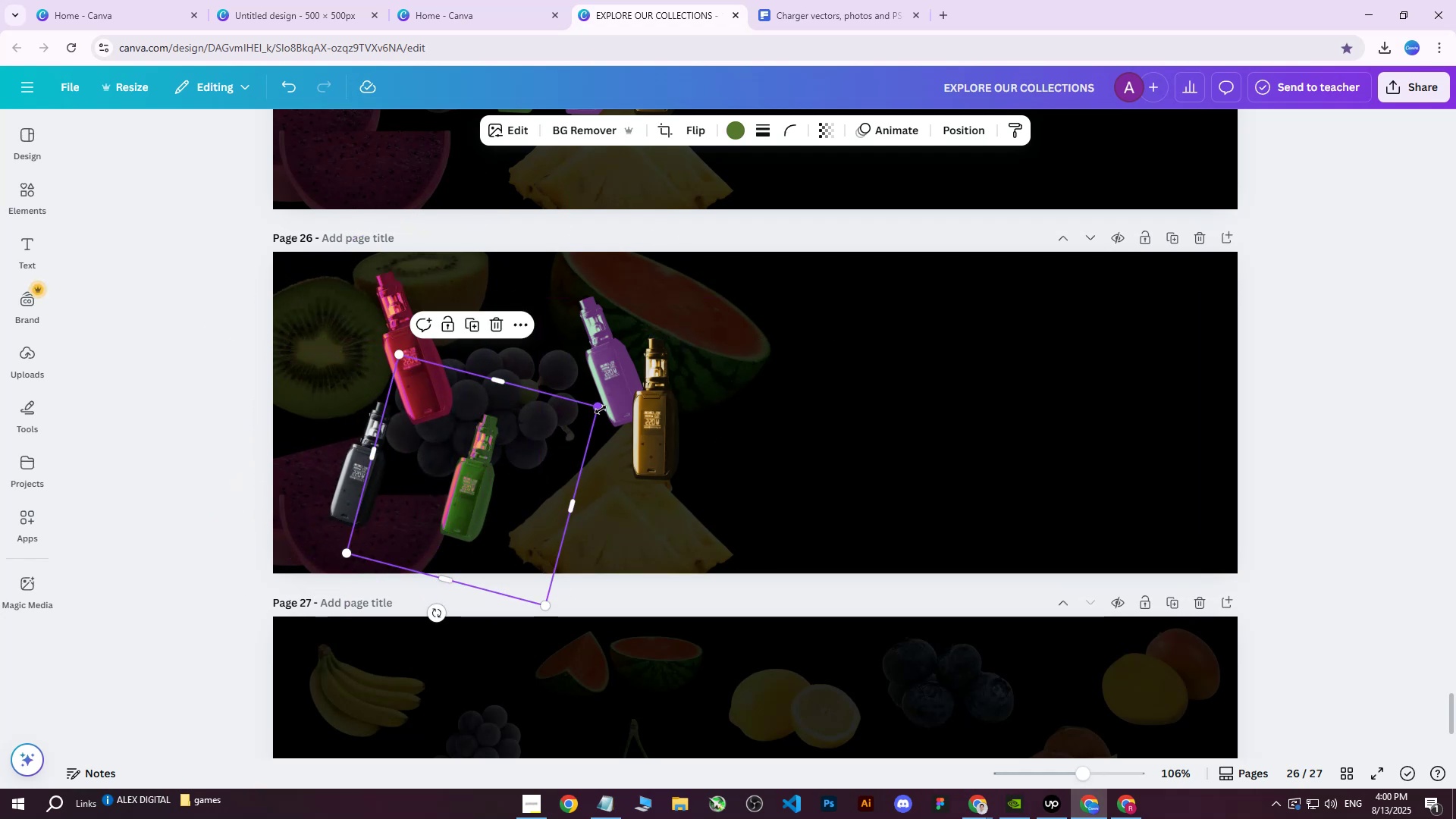 
left_click_drag(start_coordinate=[601, 410], to_coordinate=[661, 380])
 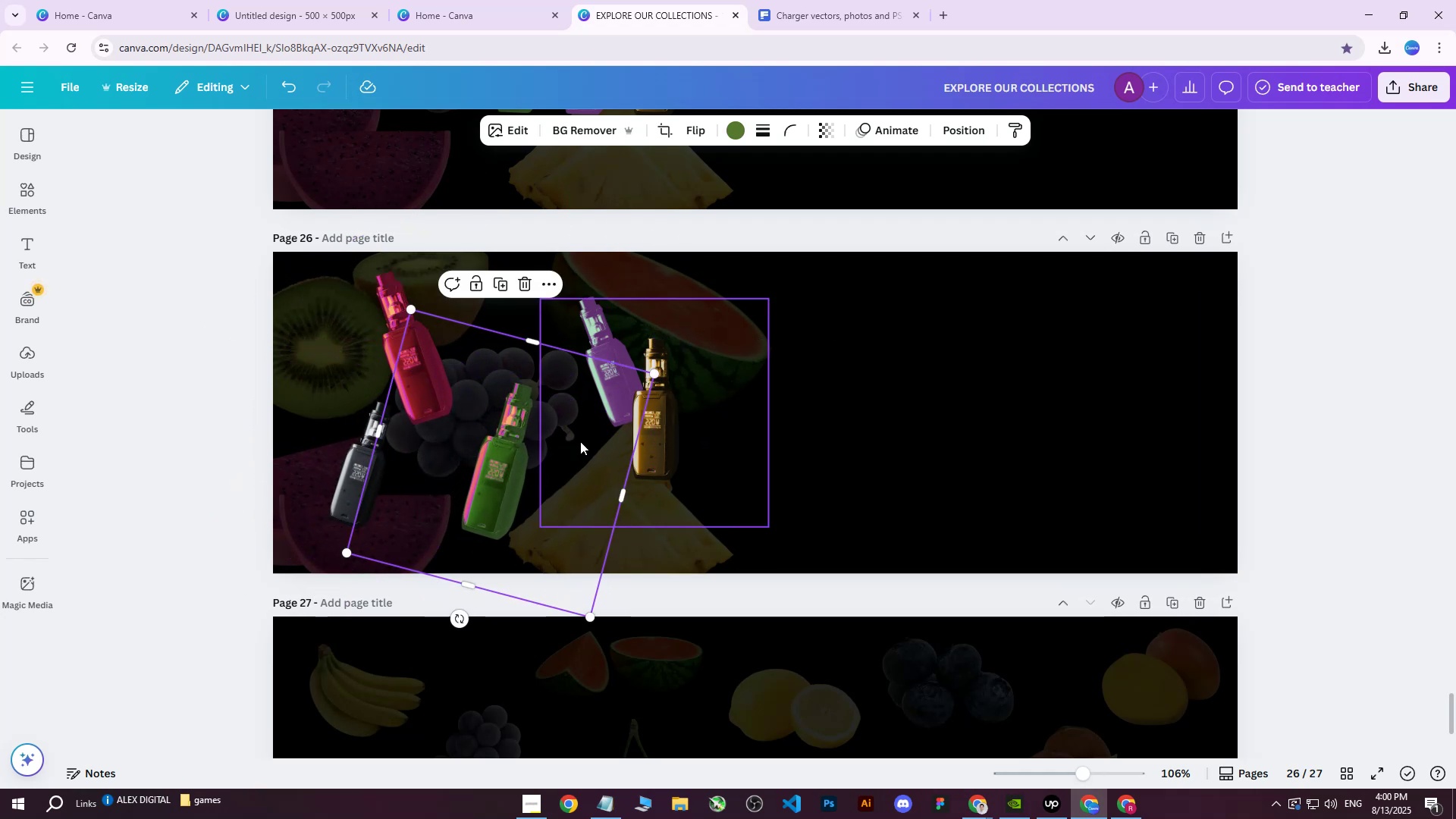 
left_click_drag(start_coordinate=[564, 457], to_coordinate=[537, 460])
 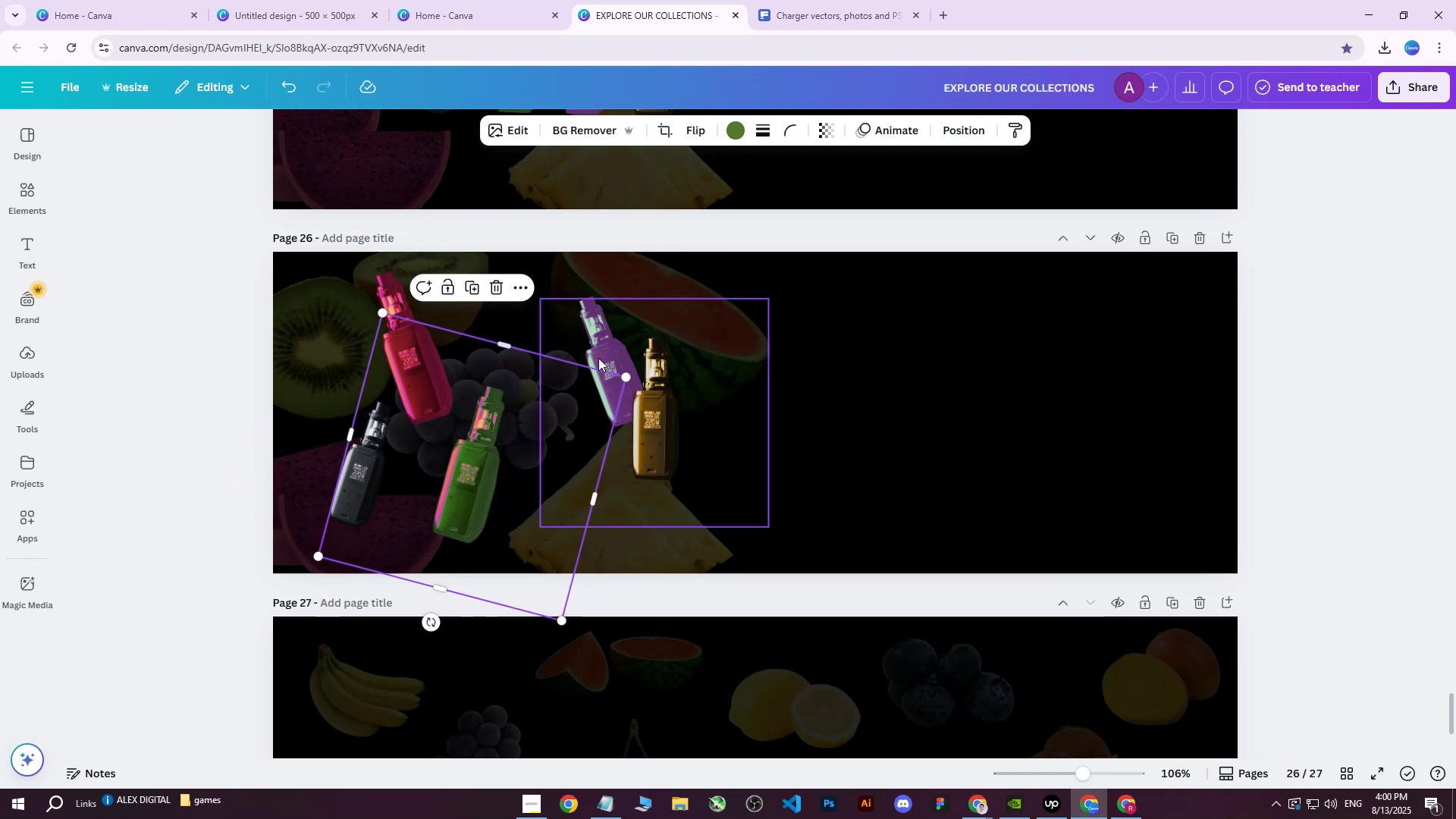 
left_click([597, 351])
 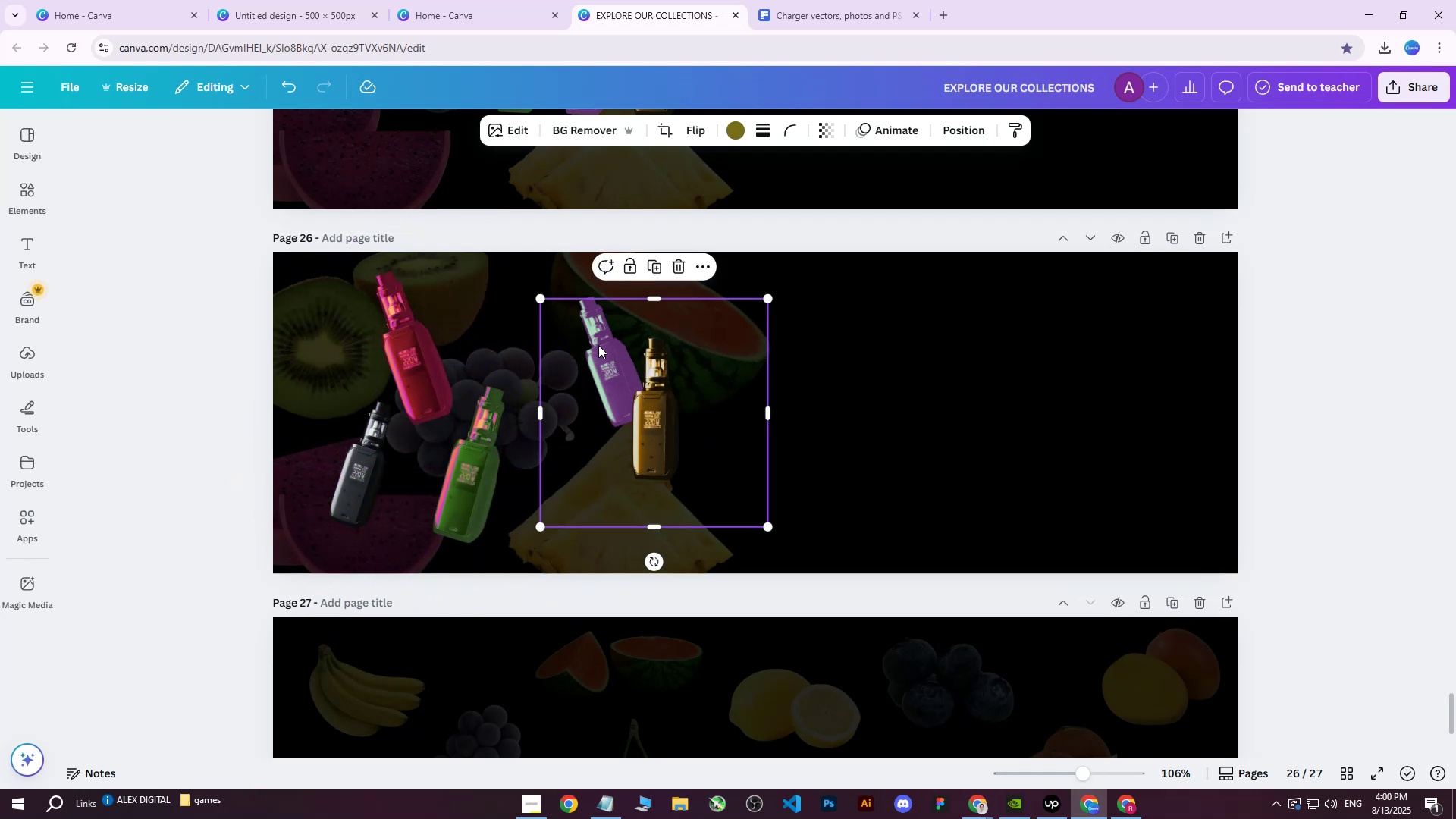 
left_click_drag(start_coordinate=[600, 344], to_coordinate=[749, 400])
 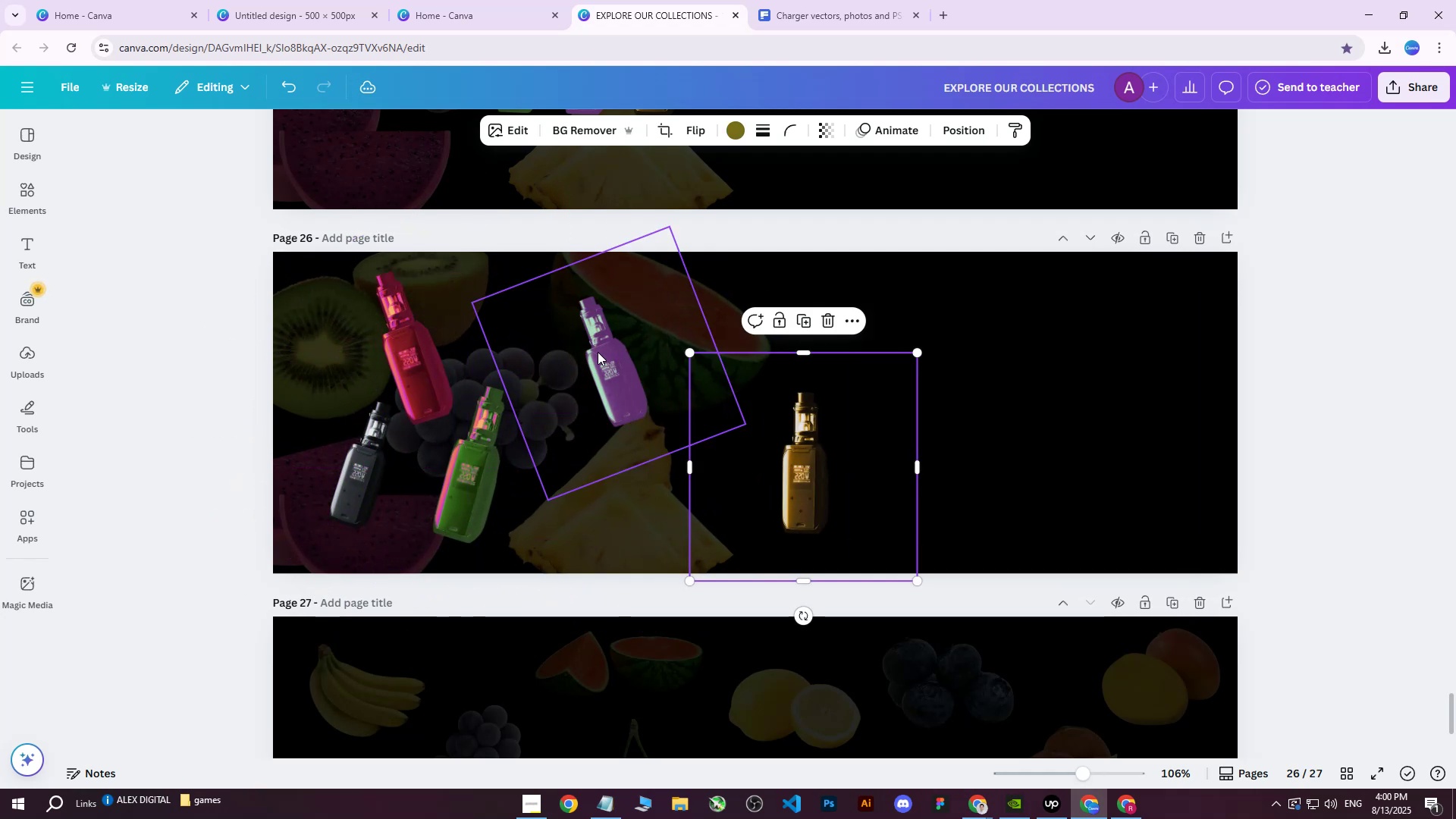 
left_click([598, 352])
 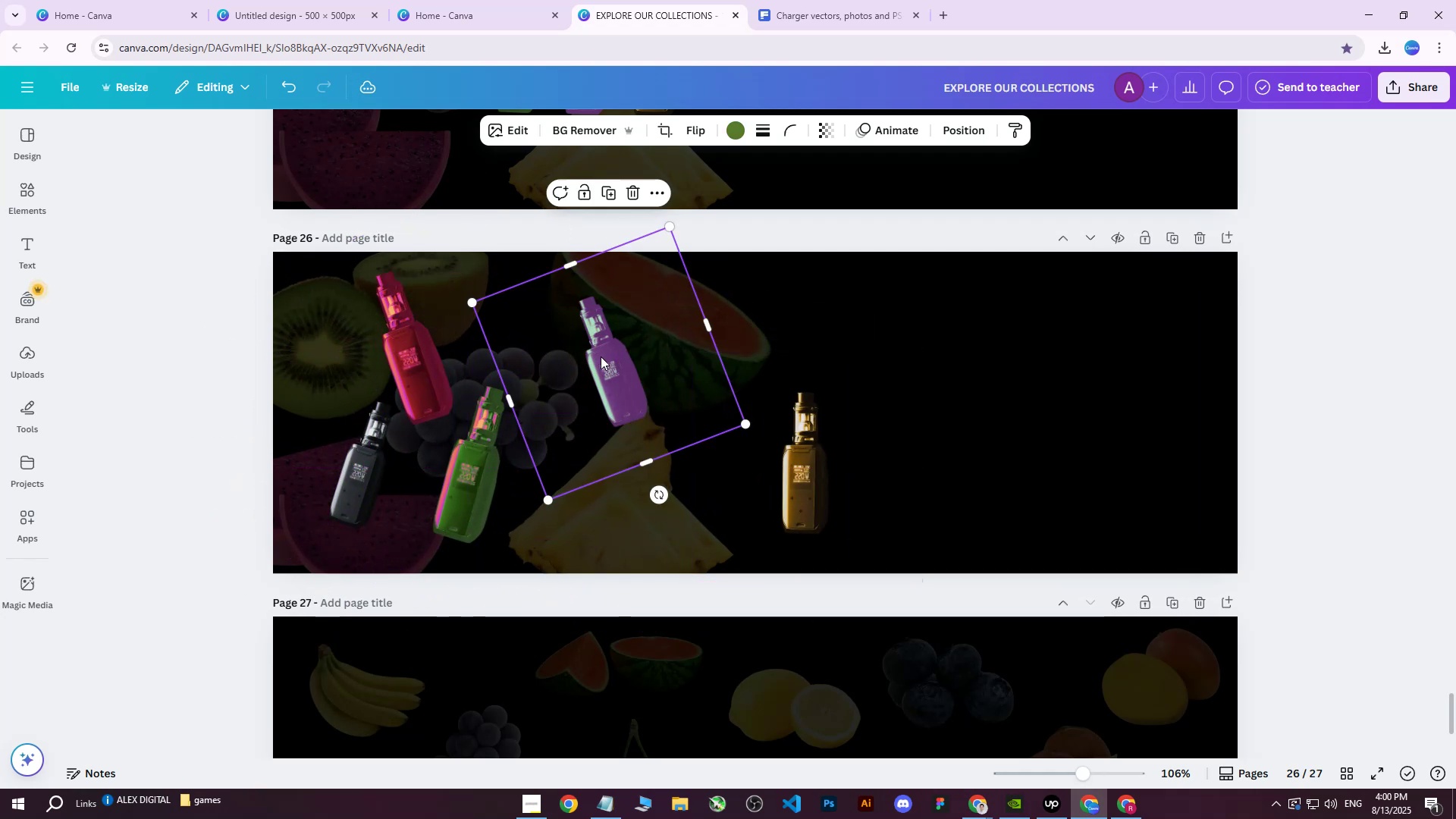 
left_click_drag(start_coordinate=[617, 372], to_coordinate=[546, 388])
 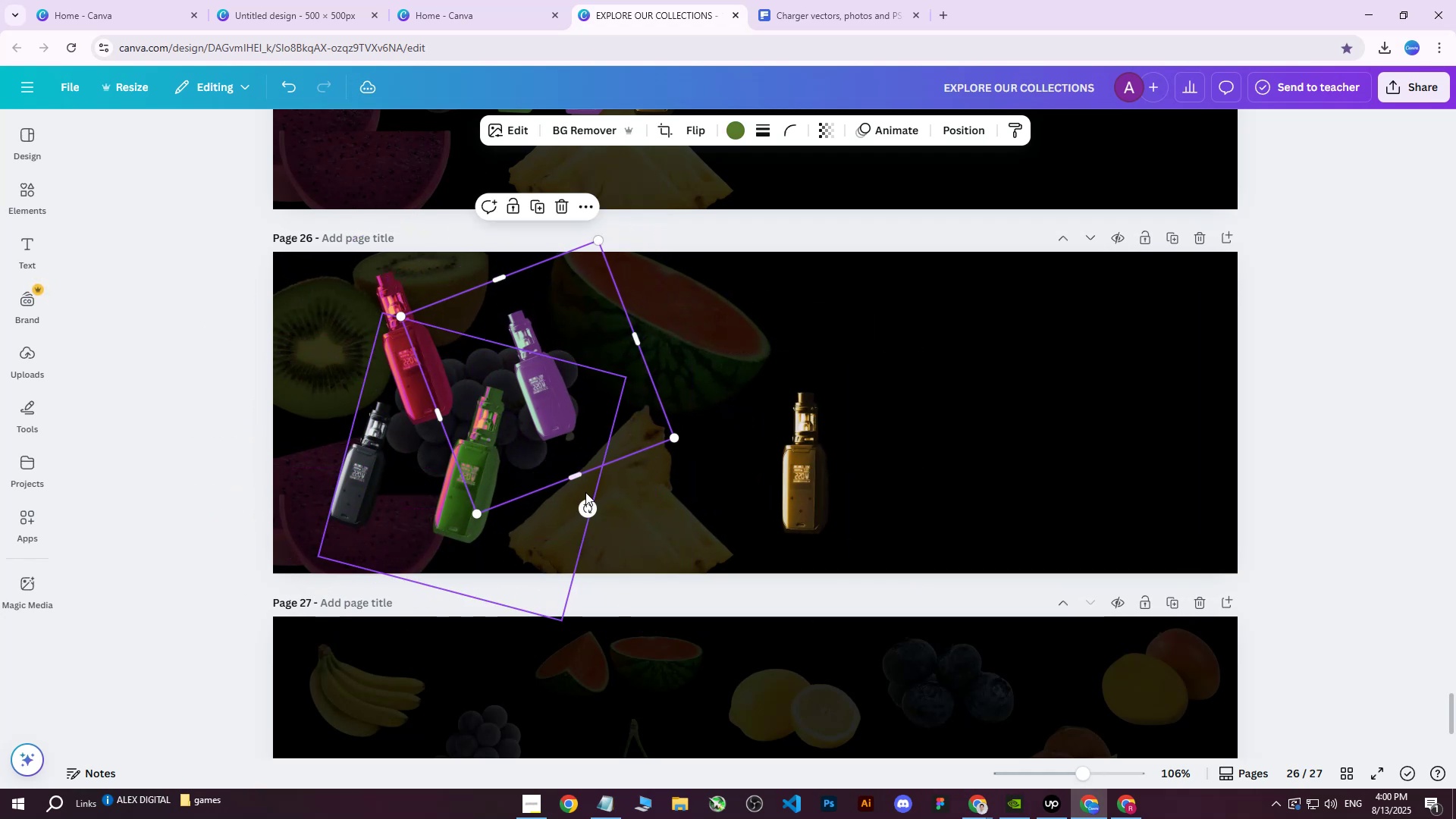 
left_click_drag(start_coordinate=[586, 501], to_coordinate=[538, 543])
 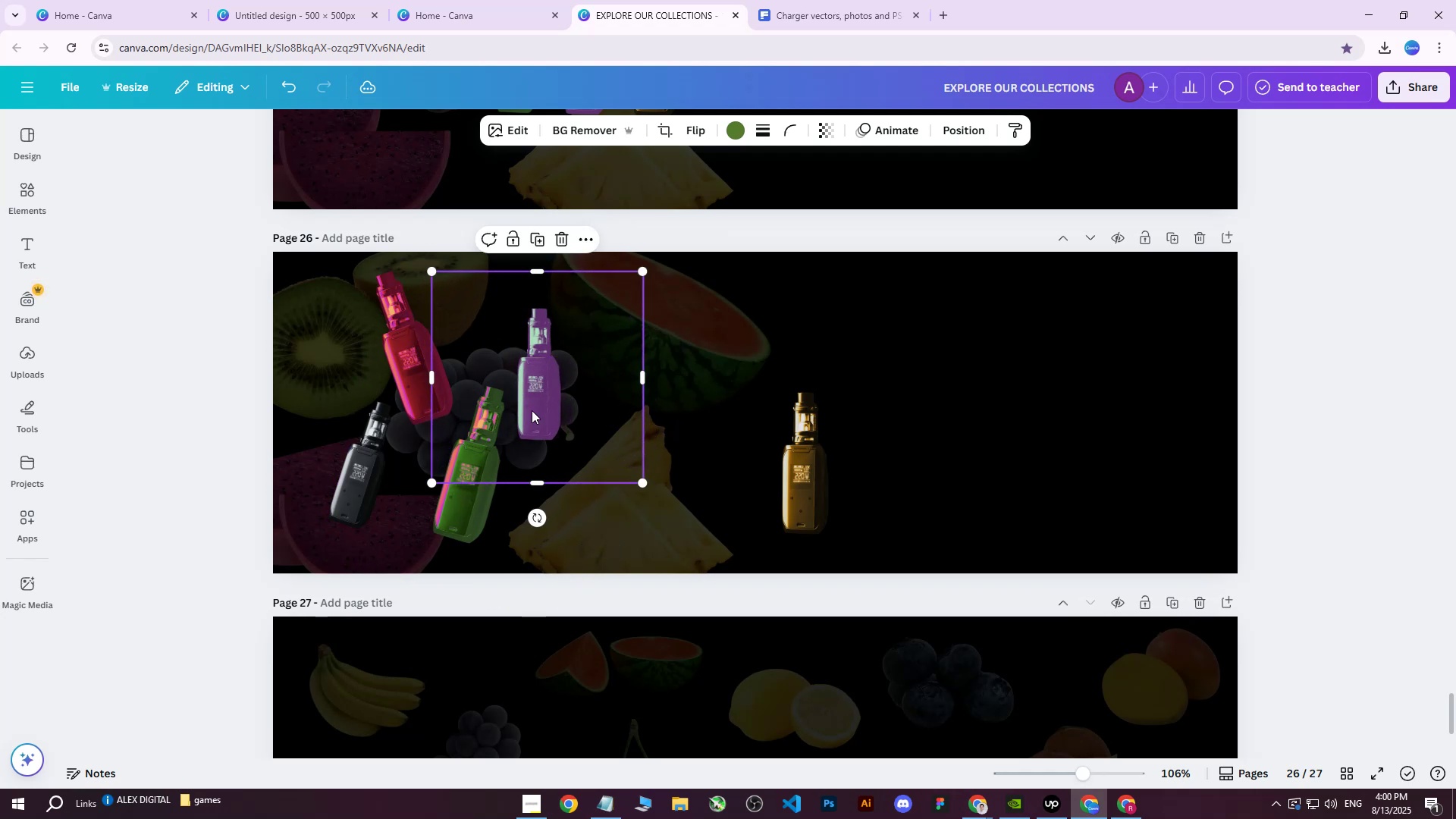 
left_click_drag(start_coordinate=[531, 387], to_coordinate=[553, 381])
 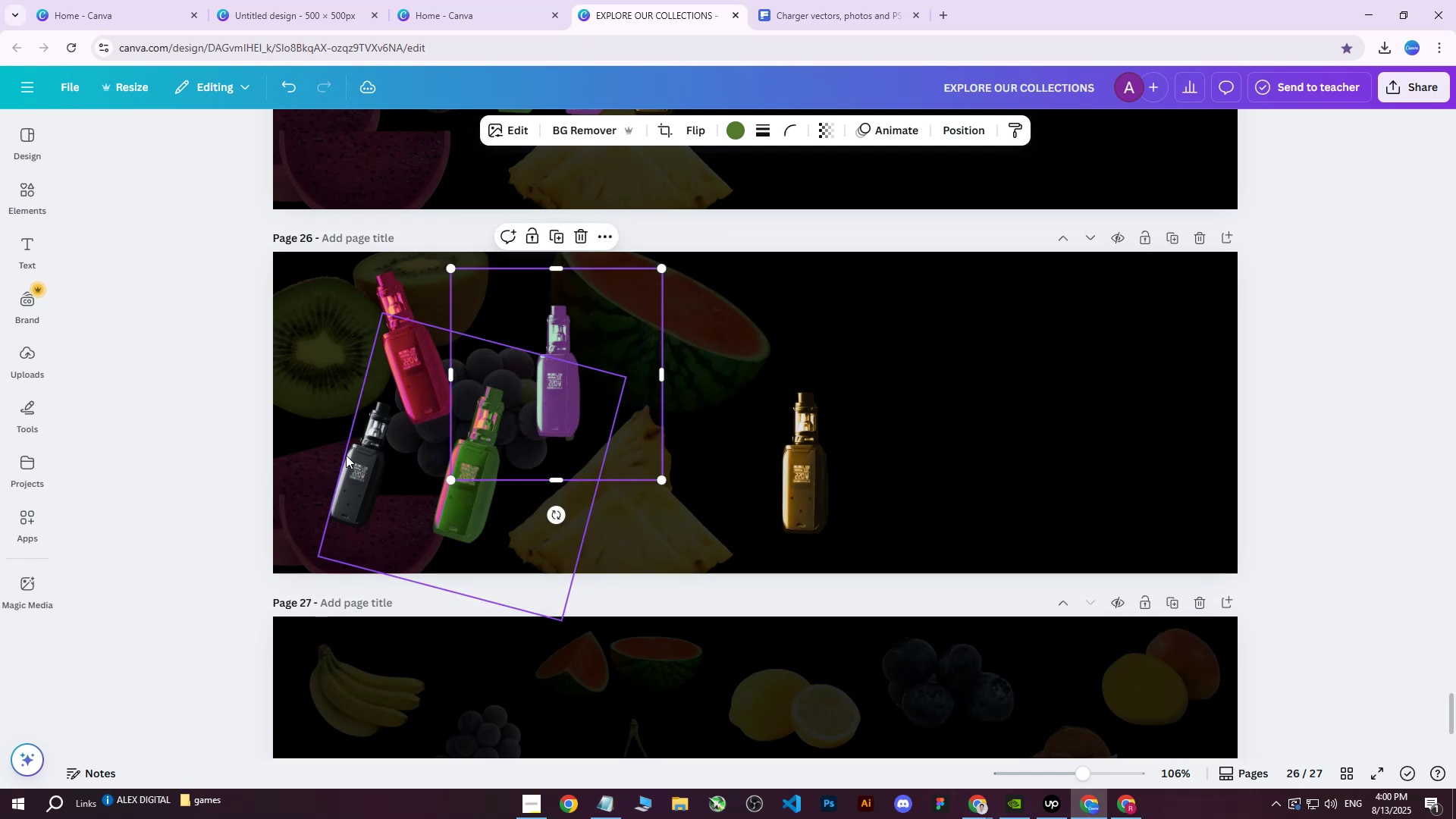 
left_click([346, 457])
 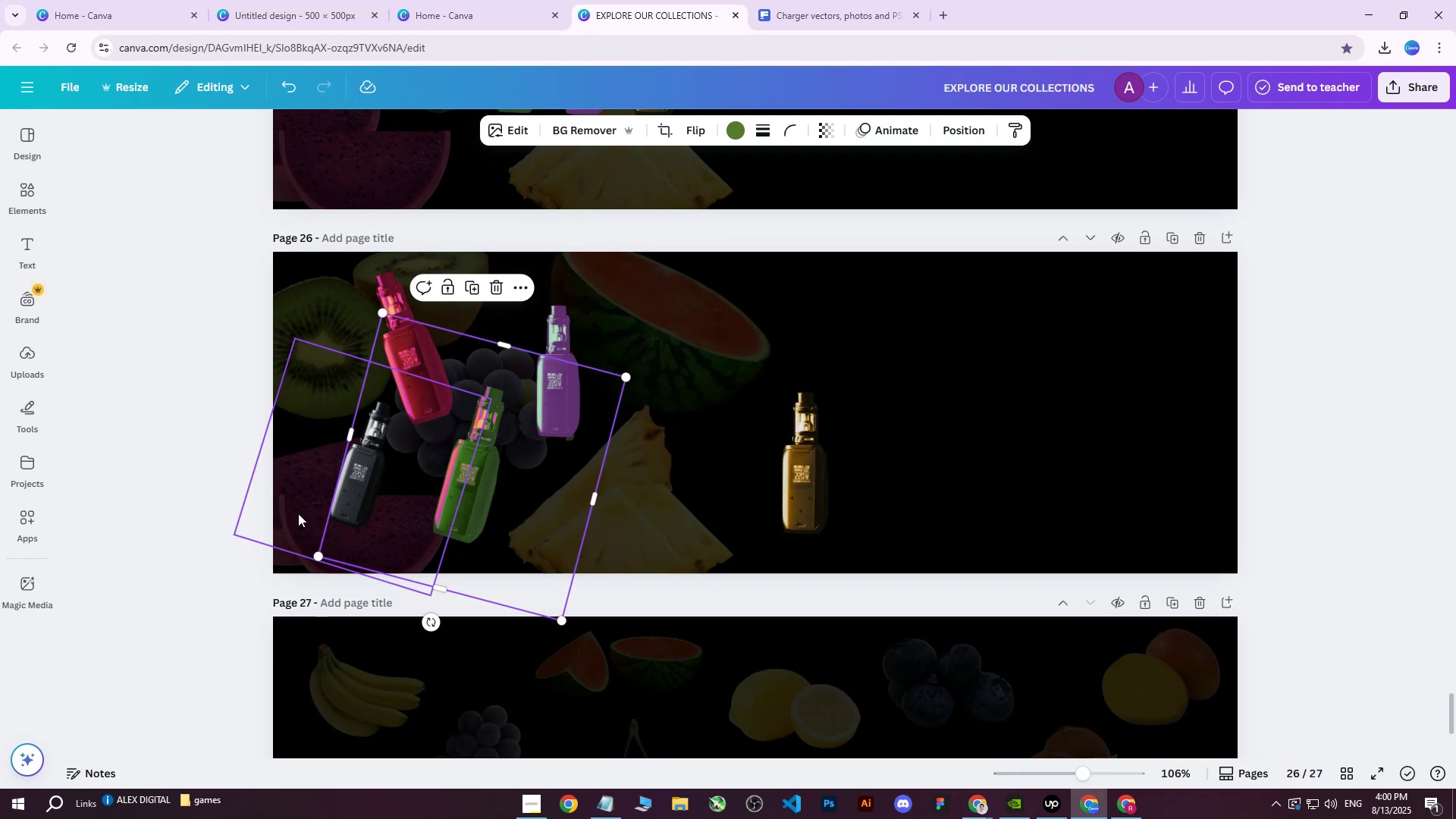 
left_click([298, 513])
 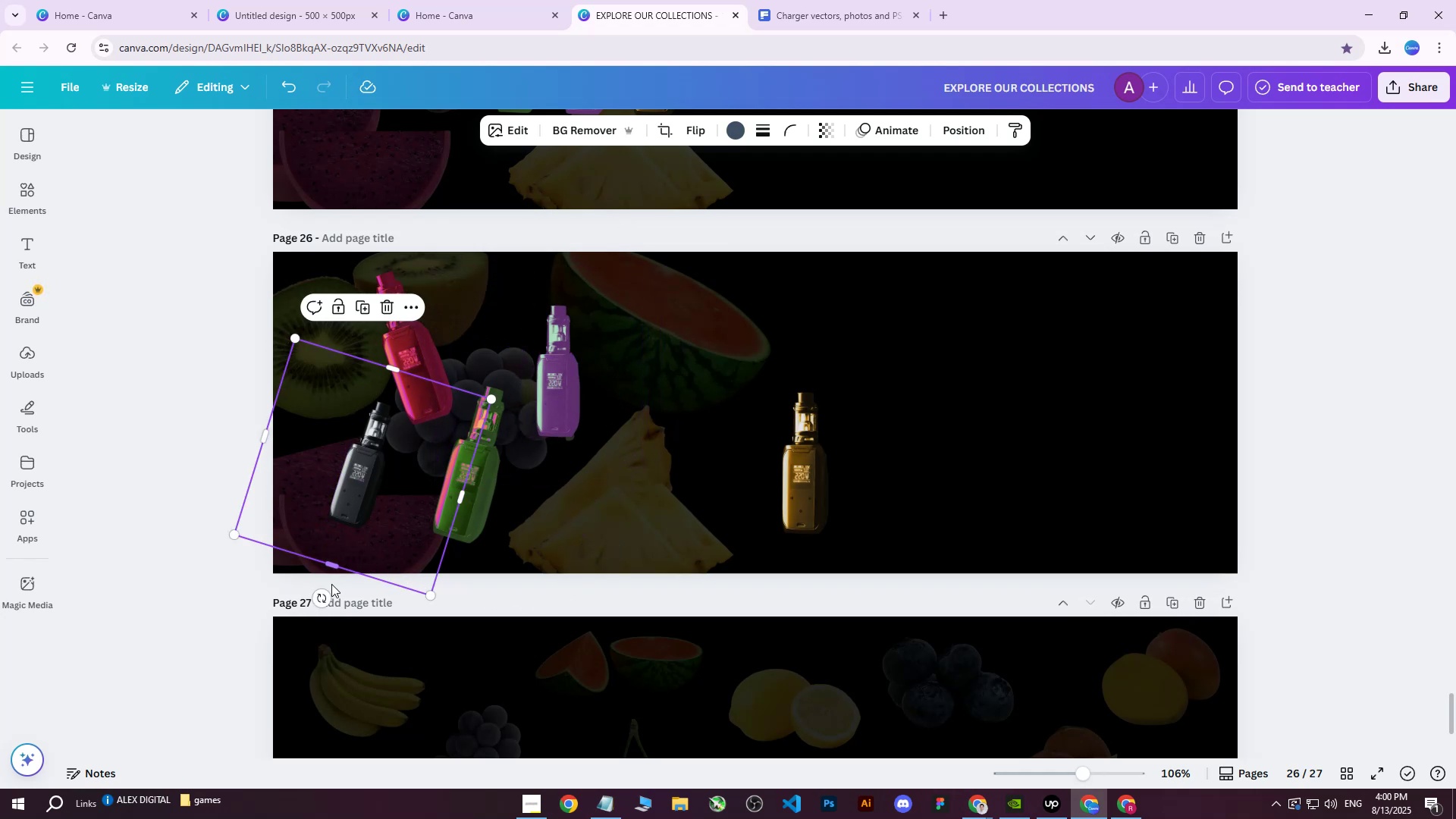 
left_click_drag(start_coordinate=[323, 598], to_coordinate=[375, 619])
 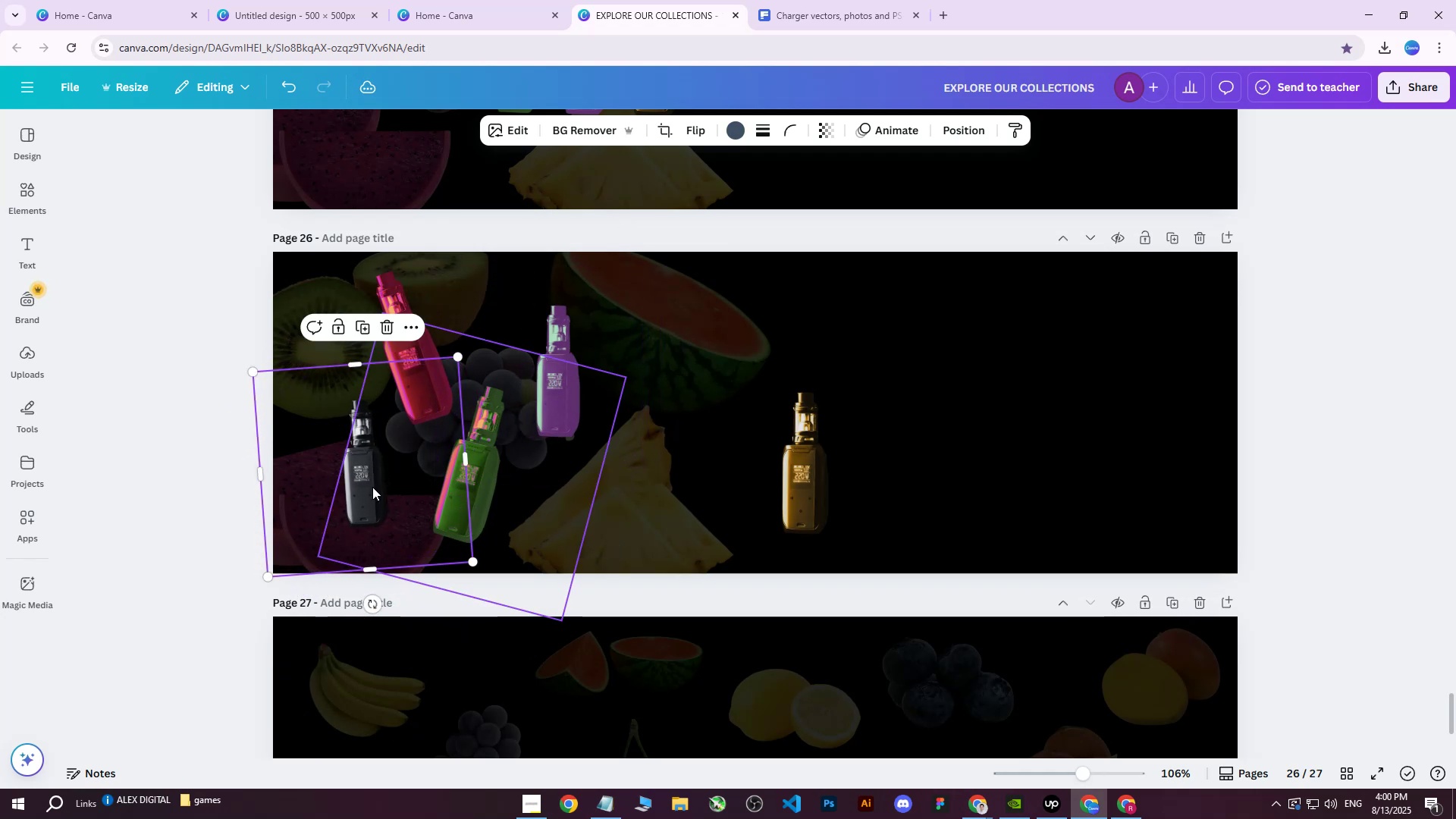 
left_click_drag(start_coordinate=[375, 482], to_coordinate=[676, 452])
 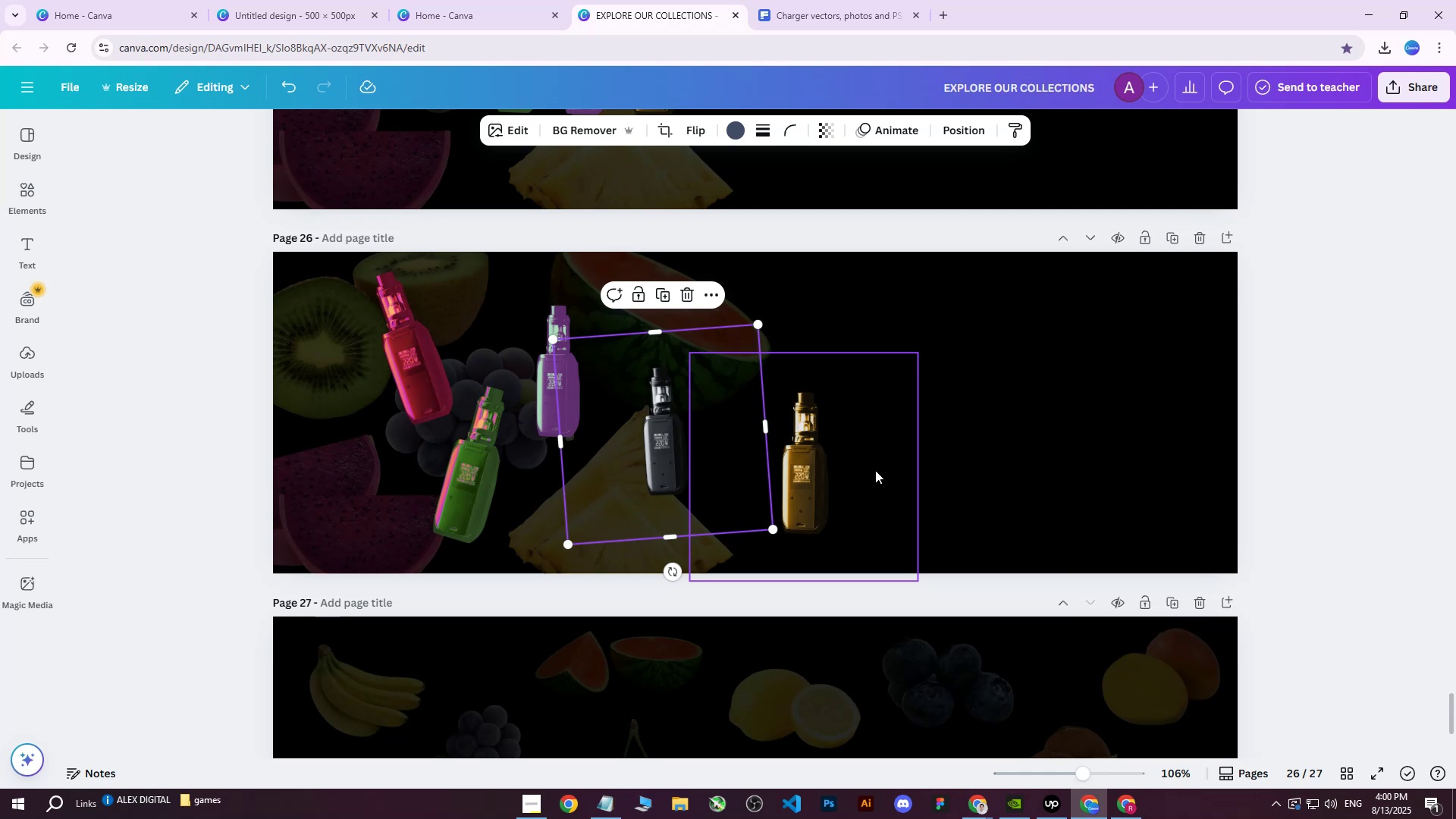 
left_click([830, 465])
 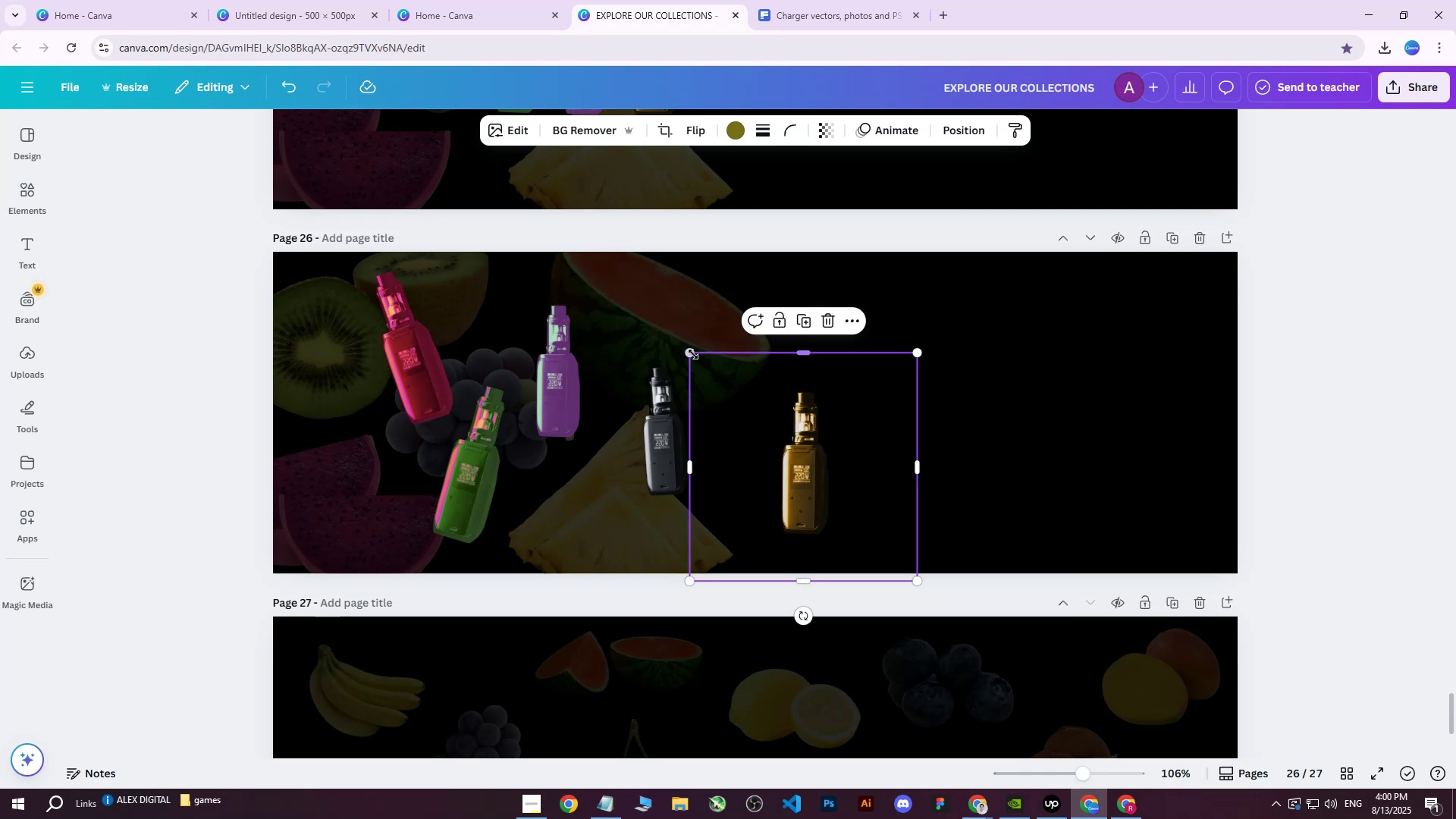 
left_click_drag(start_coordinate=[692, 353], to_coordinate=[669, 338])
 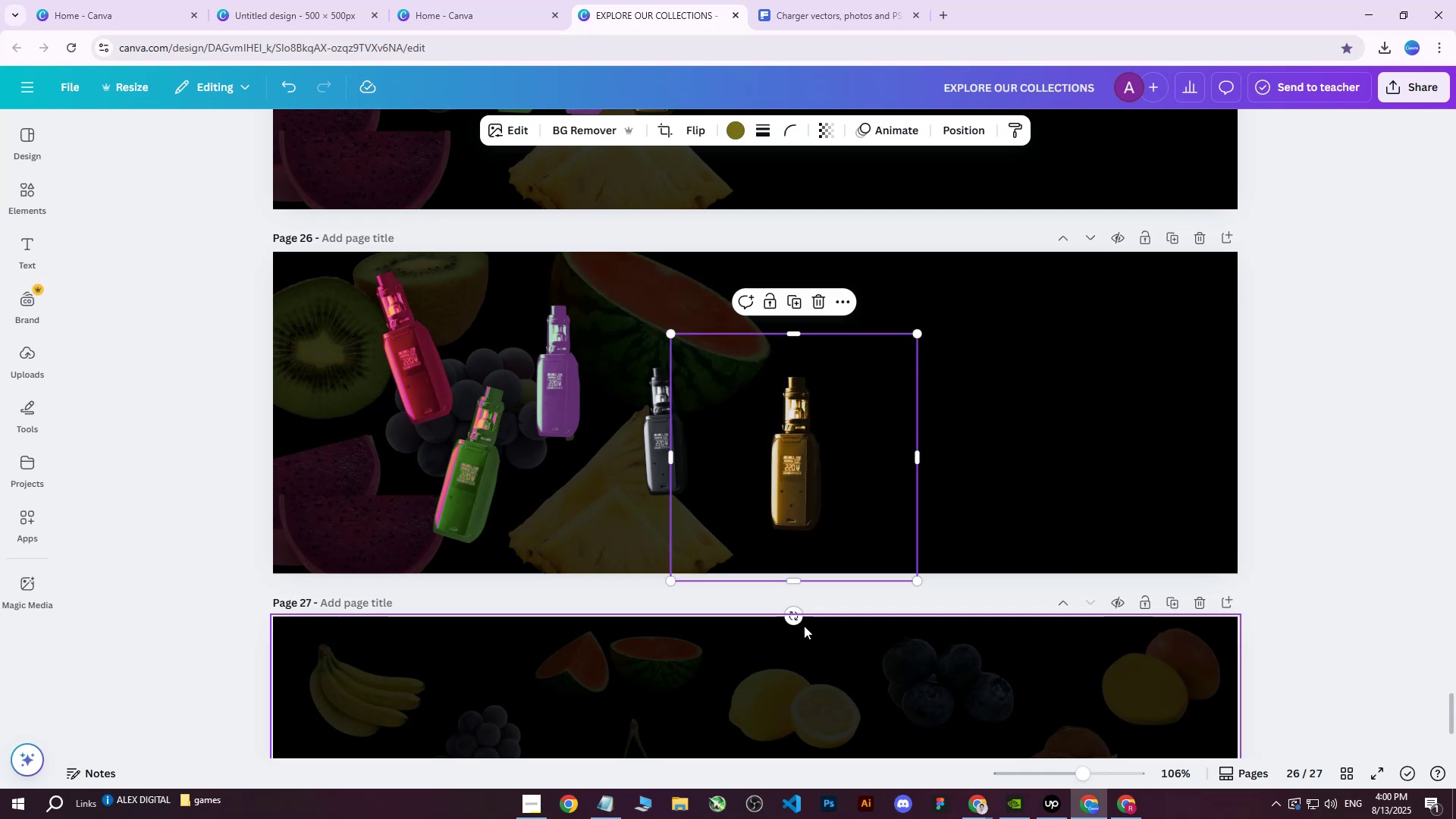 
left_click_drag(start_coordinate=[799, 621], to_coordinate=[837, 613])
 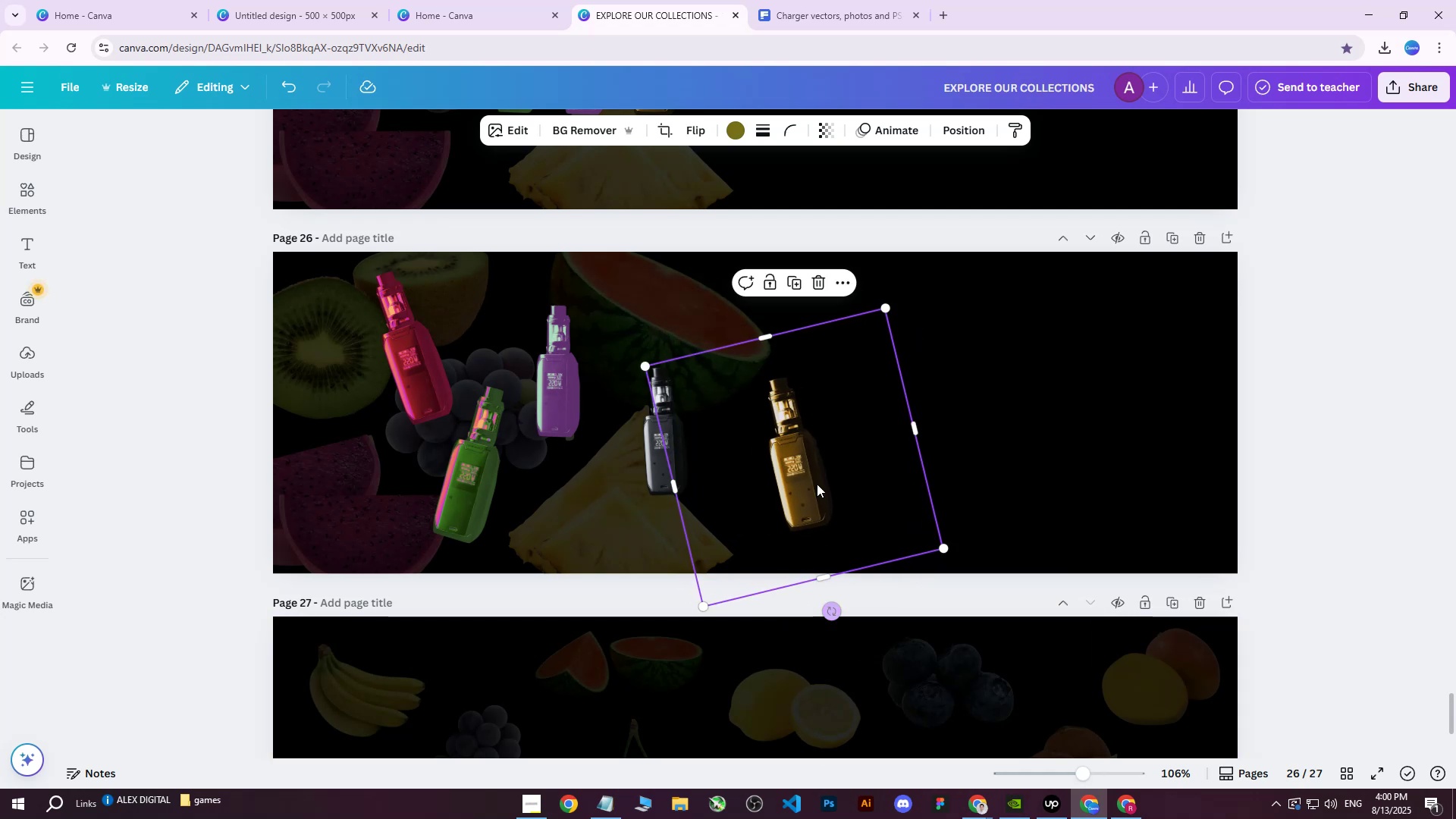 
left_click_drag(start_coordinate=[816, 468], to_coordinate=[381, 478])
 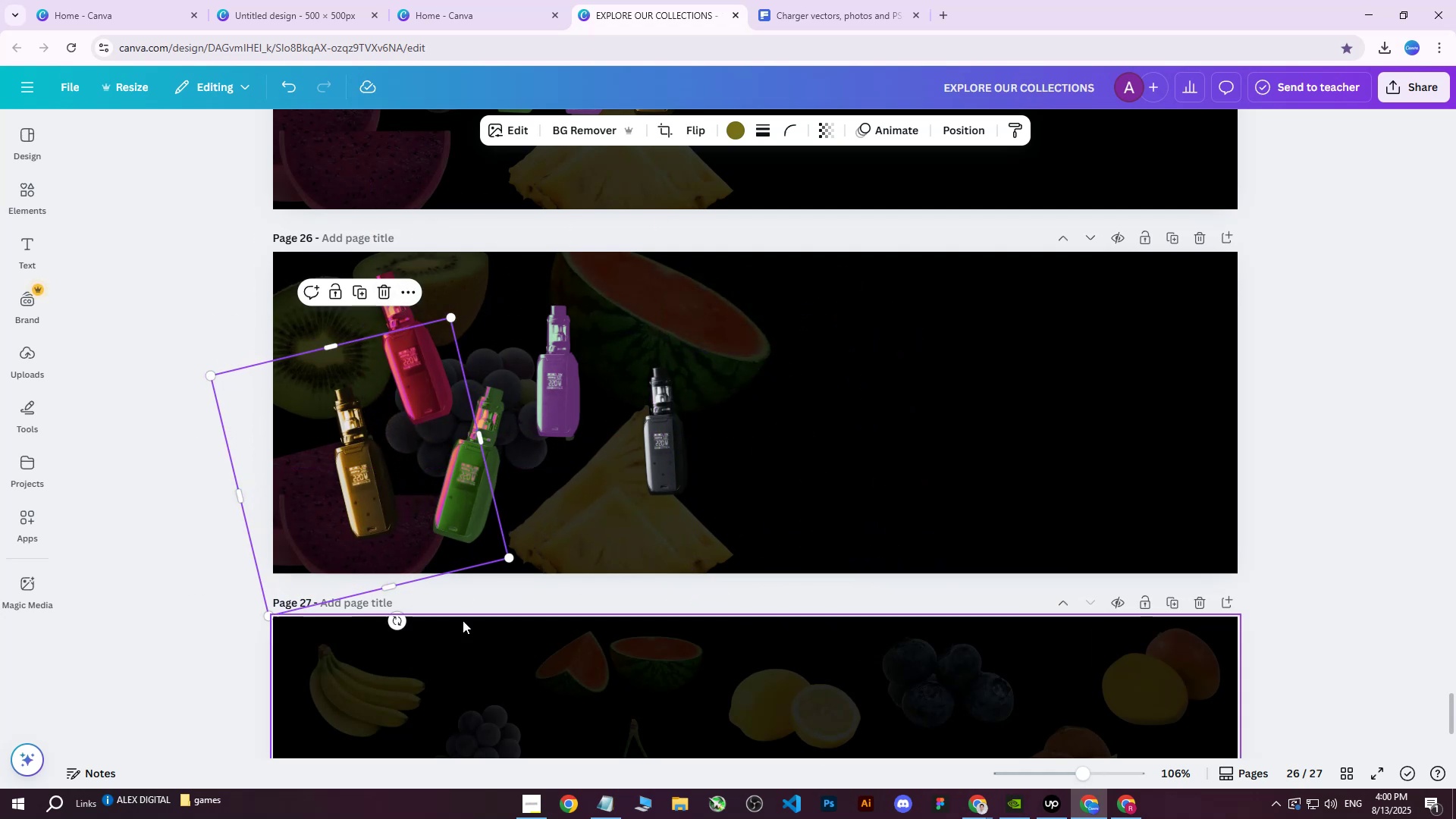 
left_click_drag(start_coordinate=[399, 622], to_coordinate=[471, 597])
 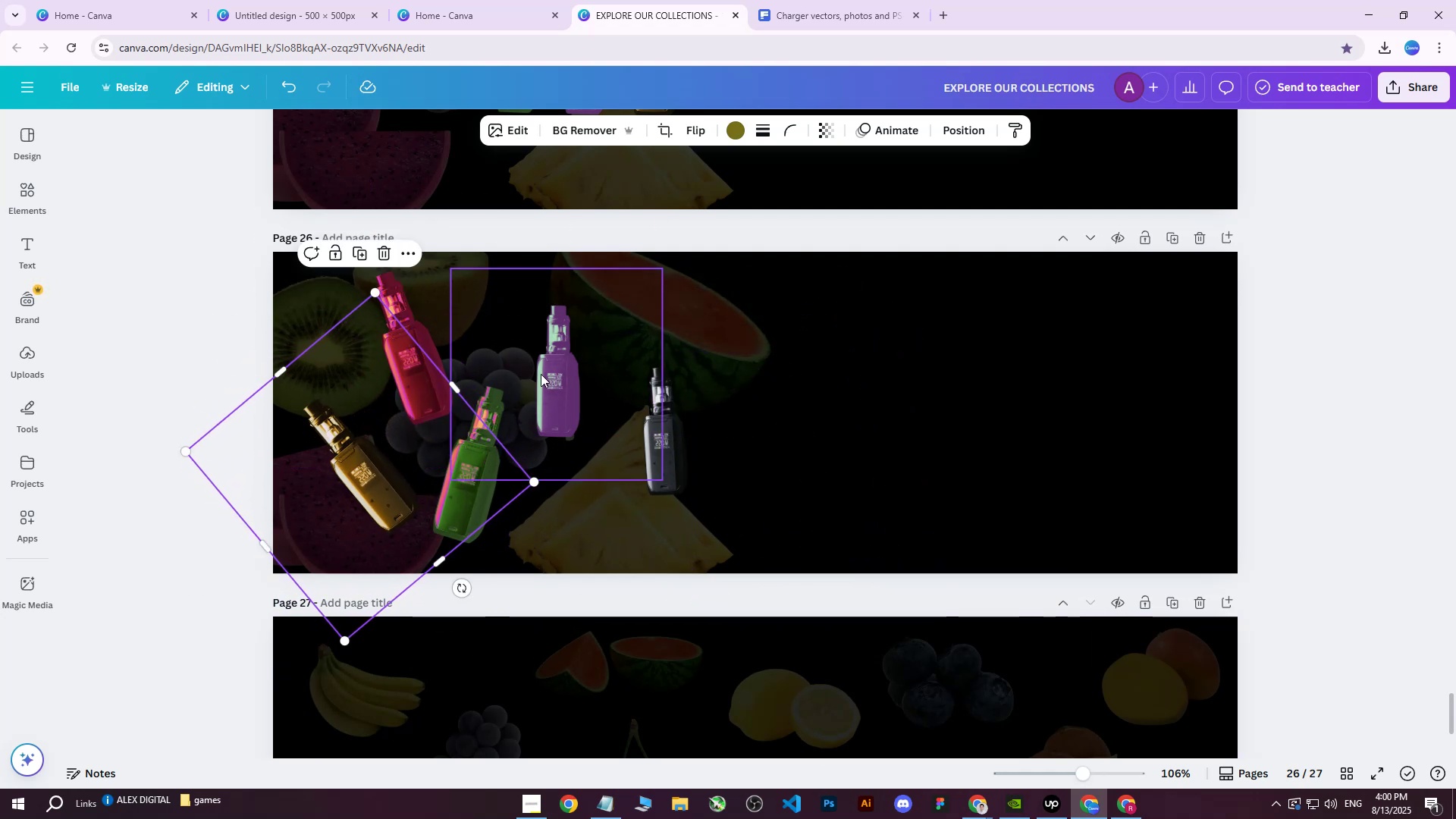 
left_click([554, 354])
 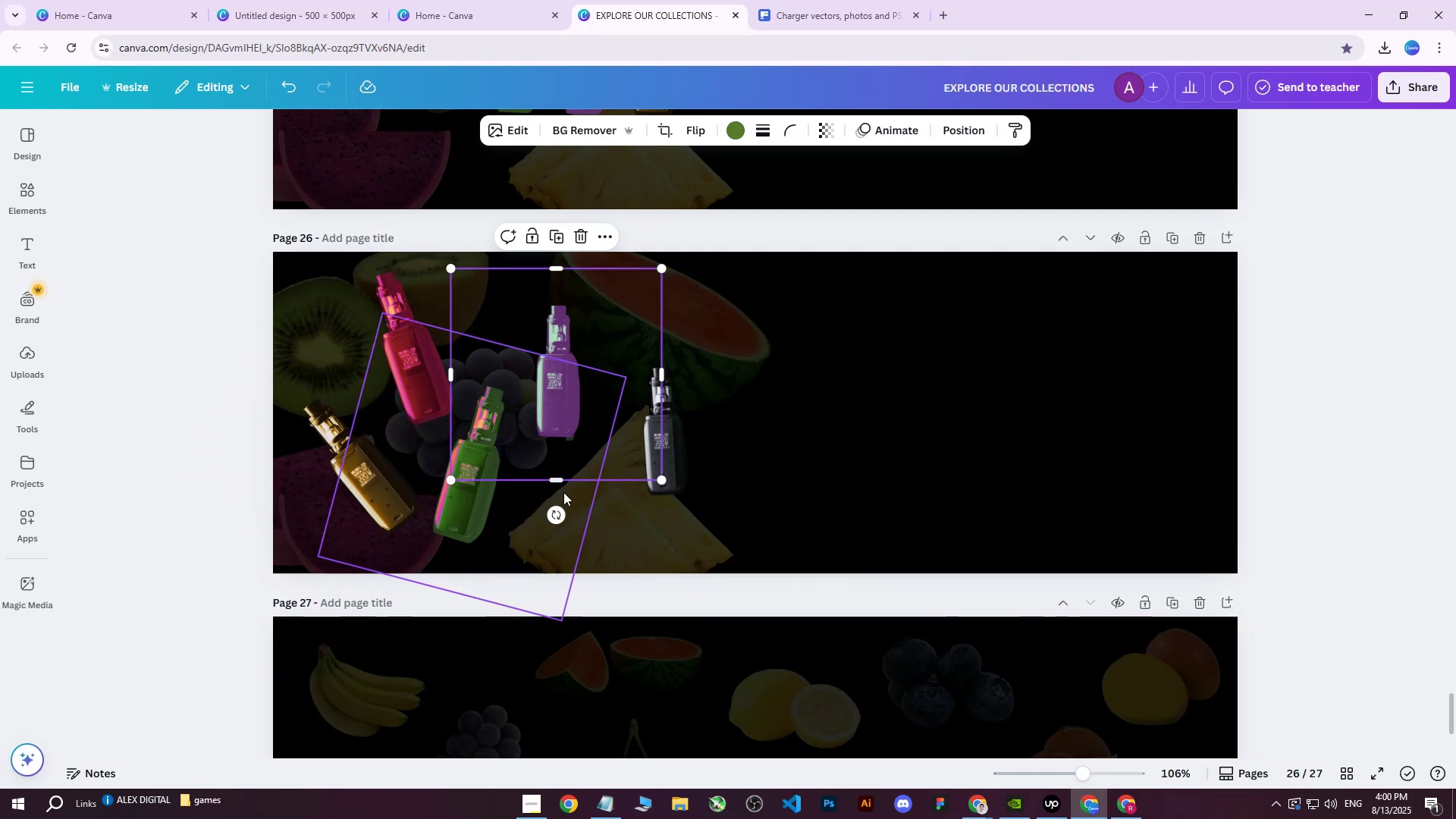 
left_click_drag(start_coordinate=[556, 521], to_coordinate=[463, 515])
 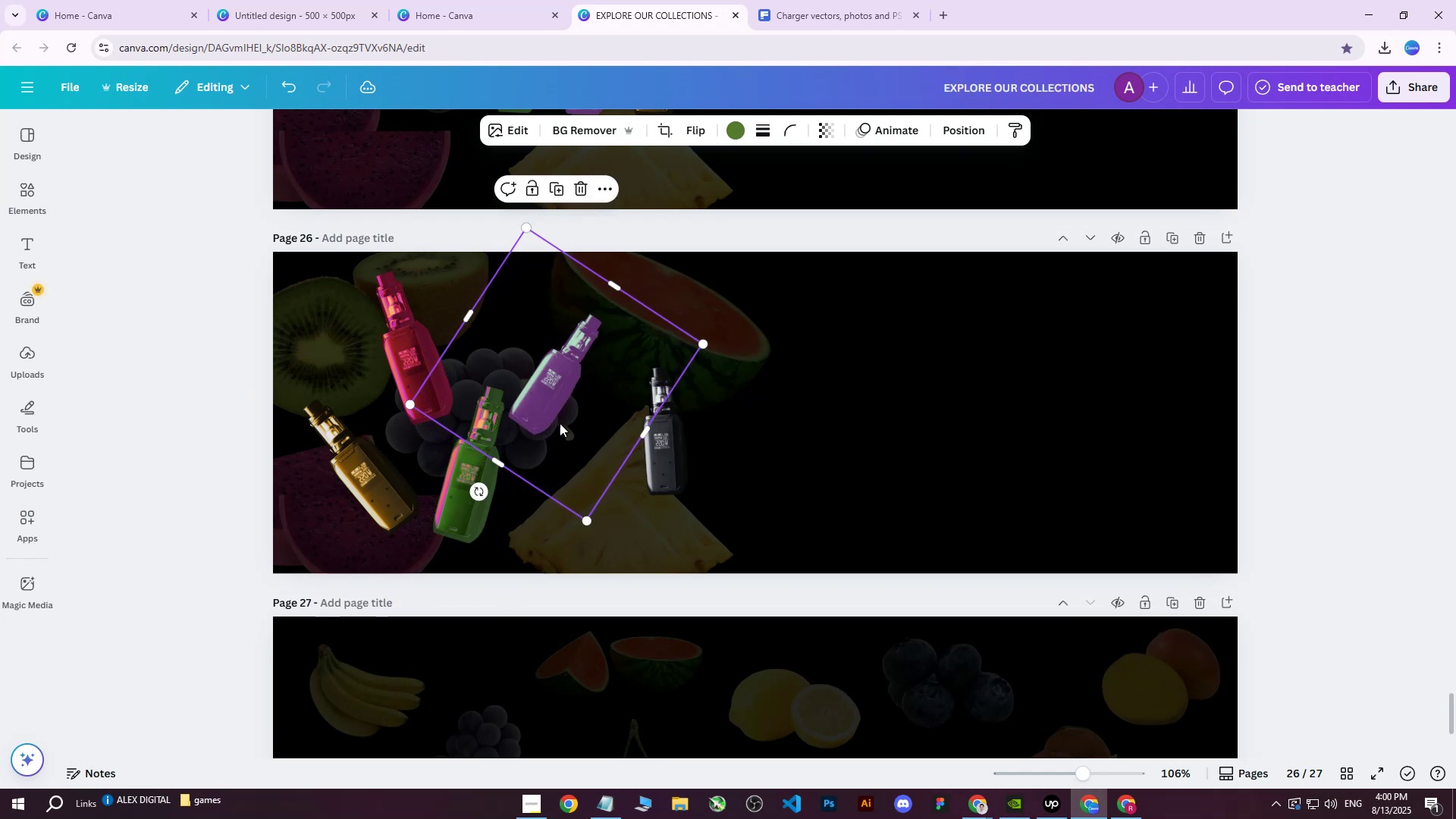 
left_click_drag(start_coordinate=[563, 400], to_coordinate=[587, 384])
 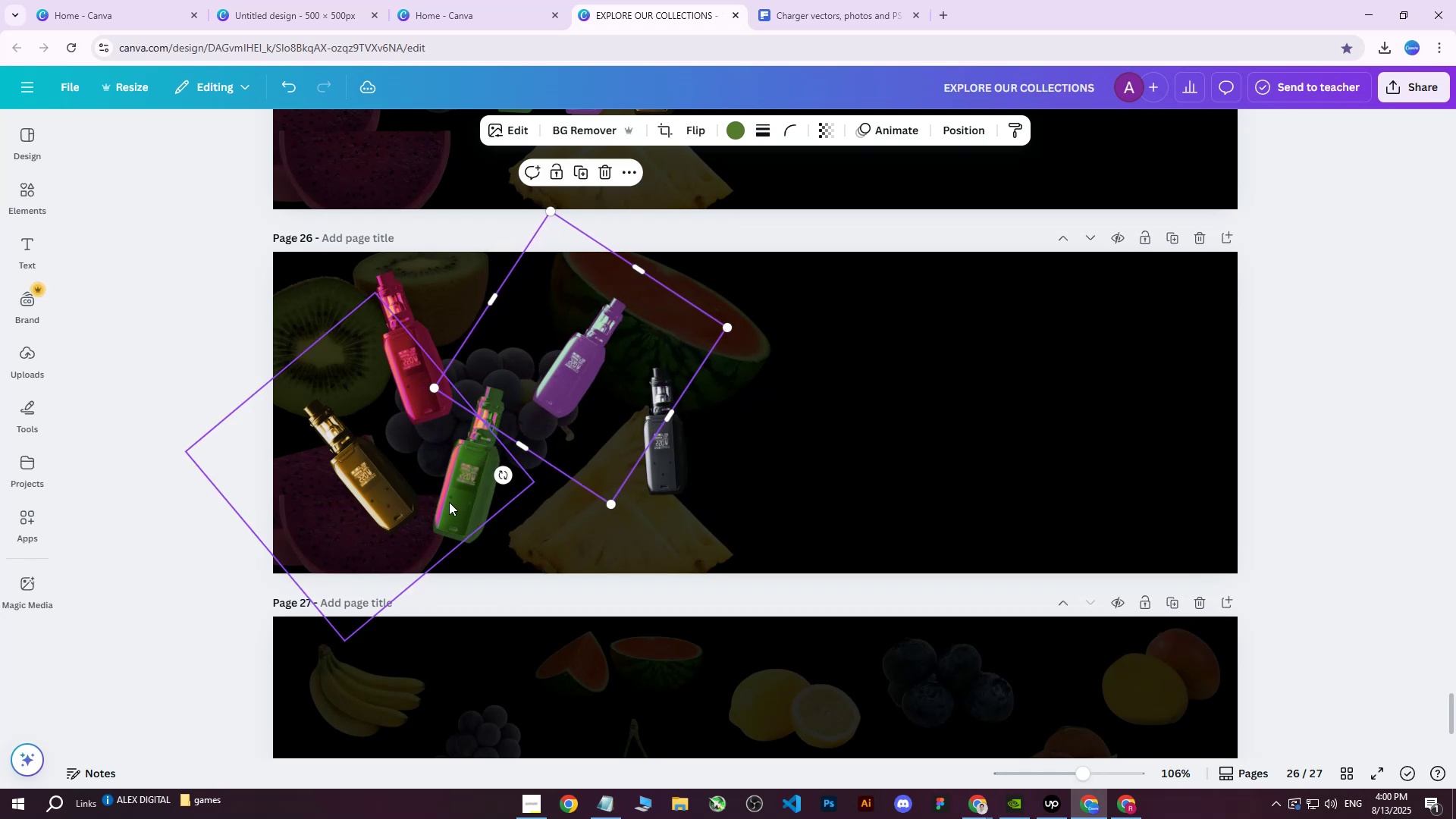 
left_click([448, 502])
 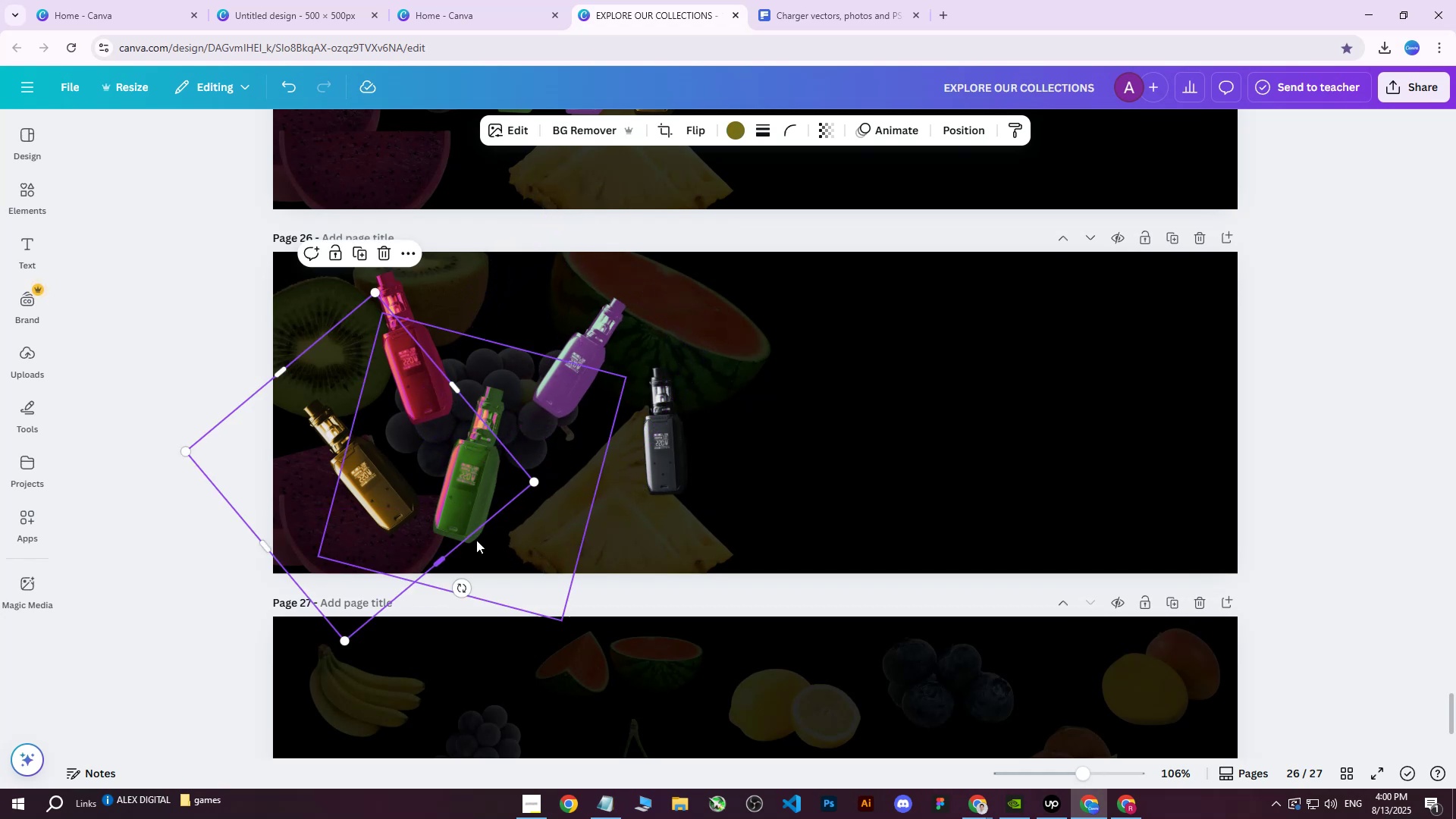 
left_click([477, 542])
 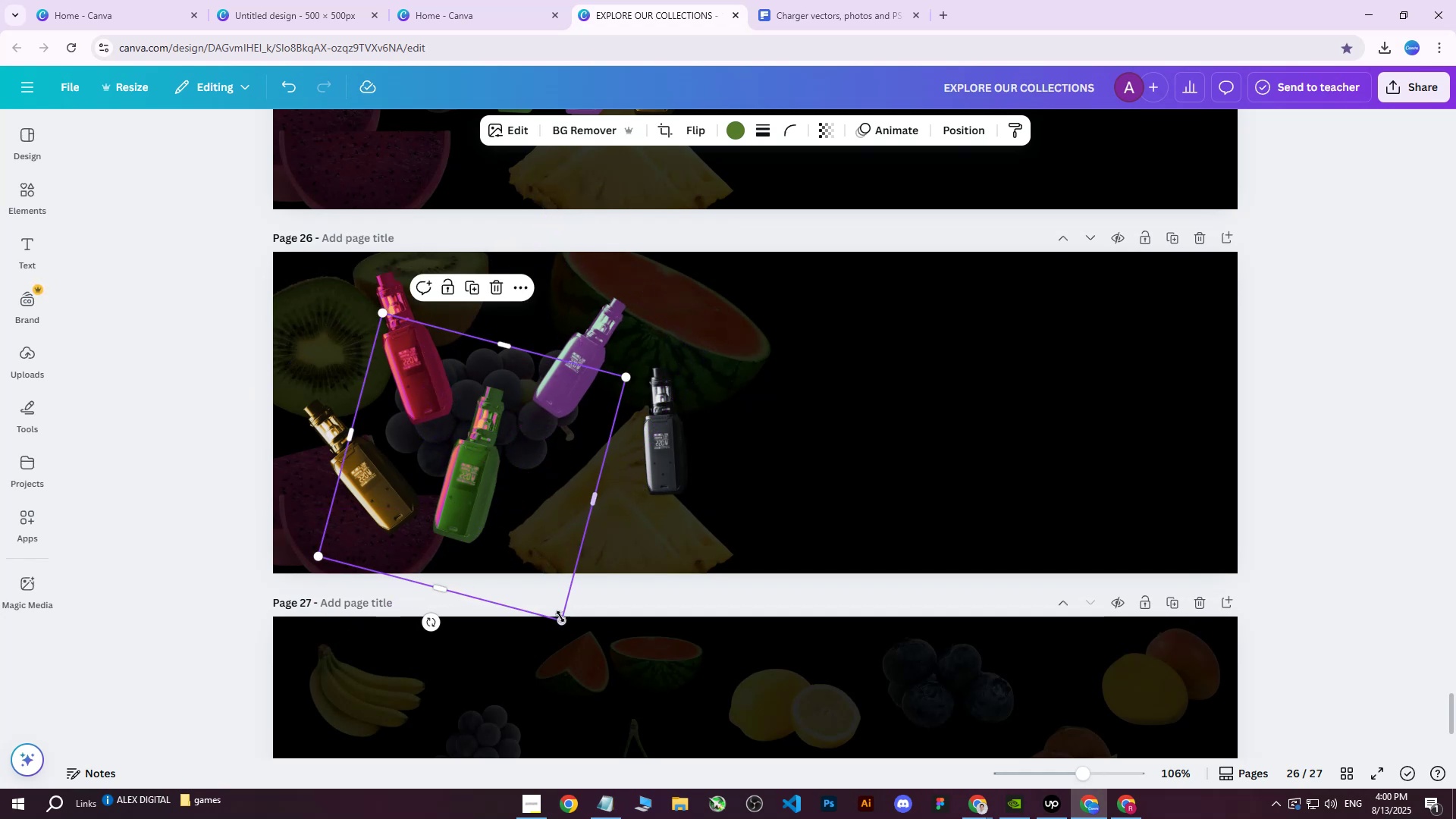 
left_click_drag(start_coordinate=[562, 620], to_coordinate=[579, 640])
 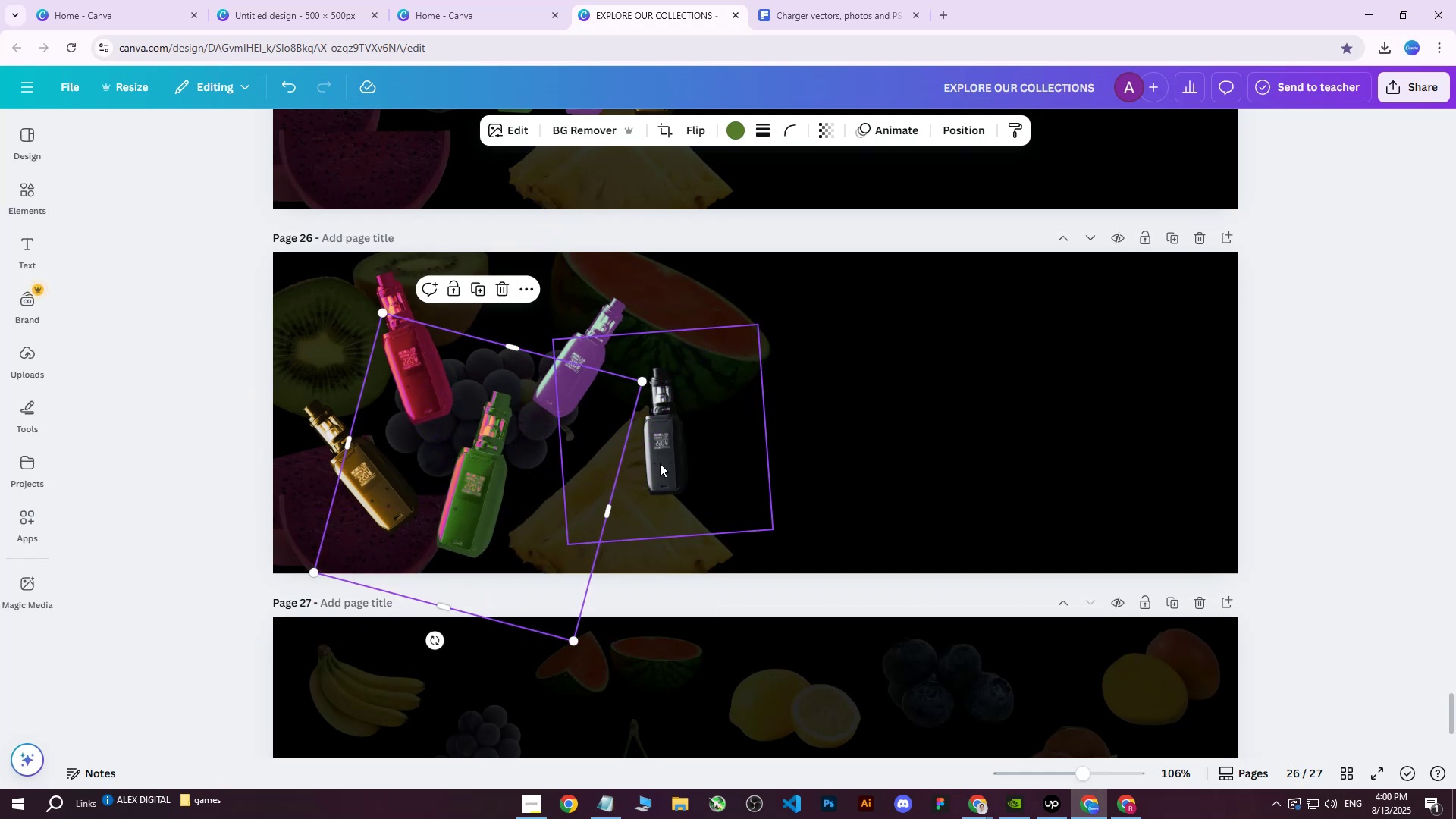 
left_click([667, 440])
 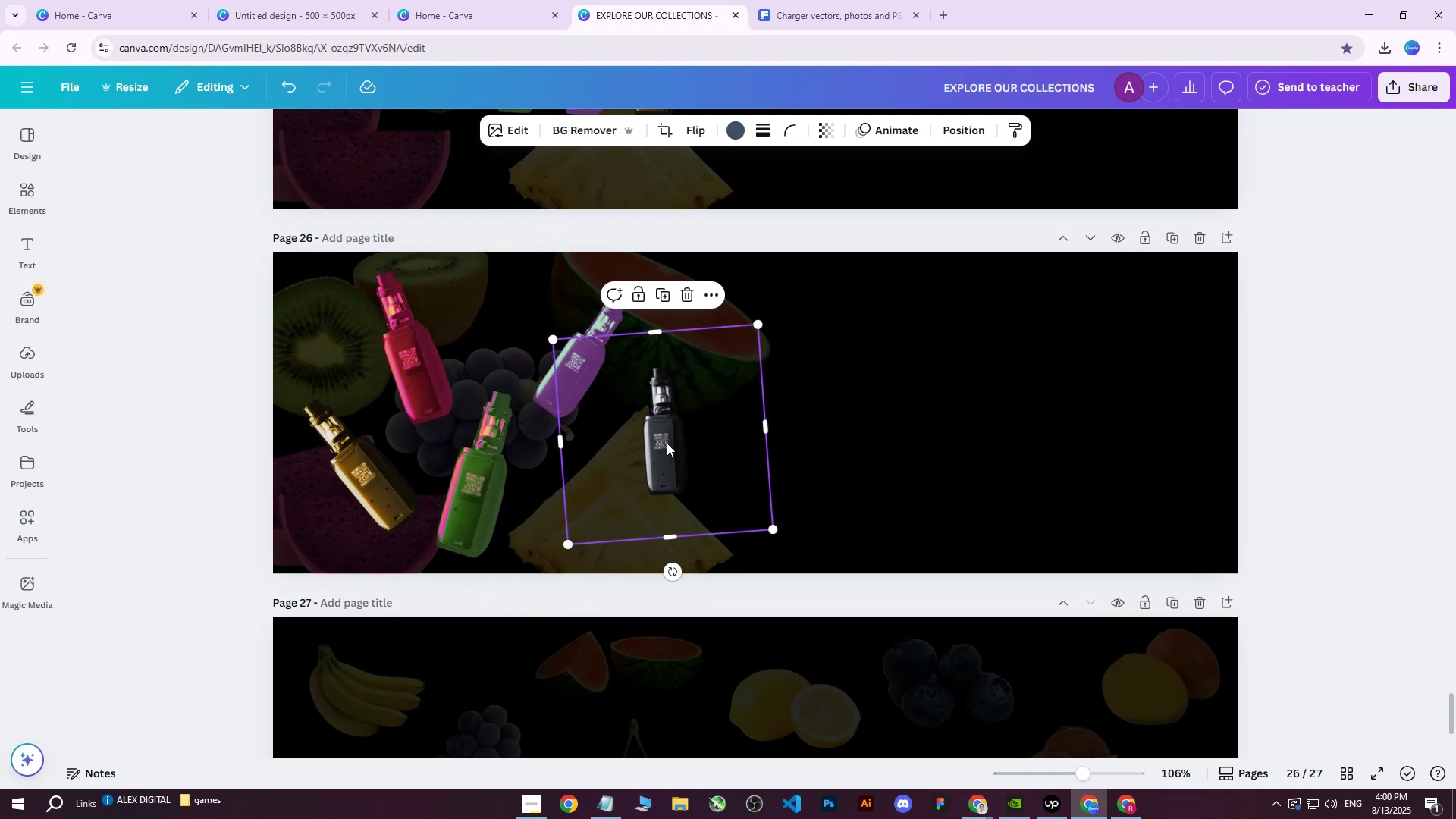 
left_click_drag(start_coordinate=[661, 454], to_coordinate=[621, 493])
 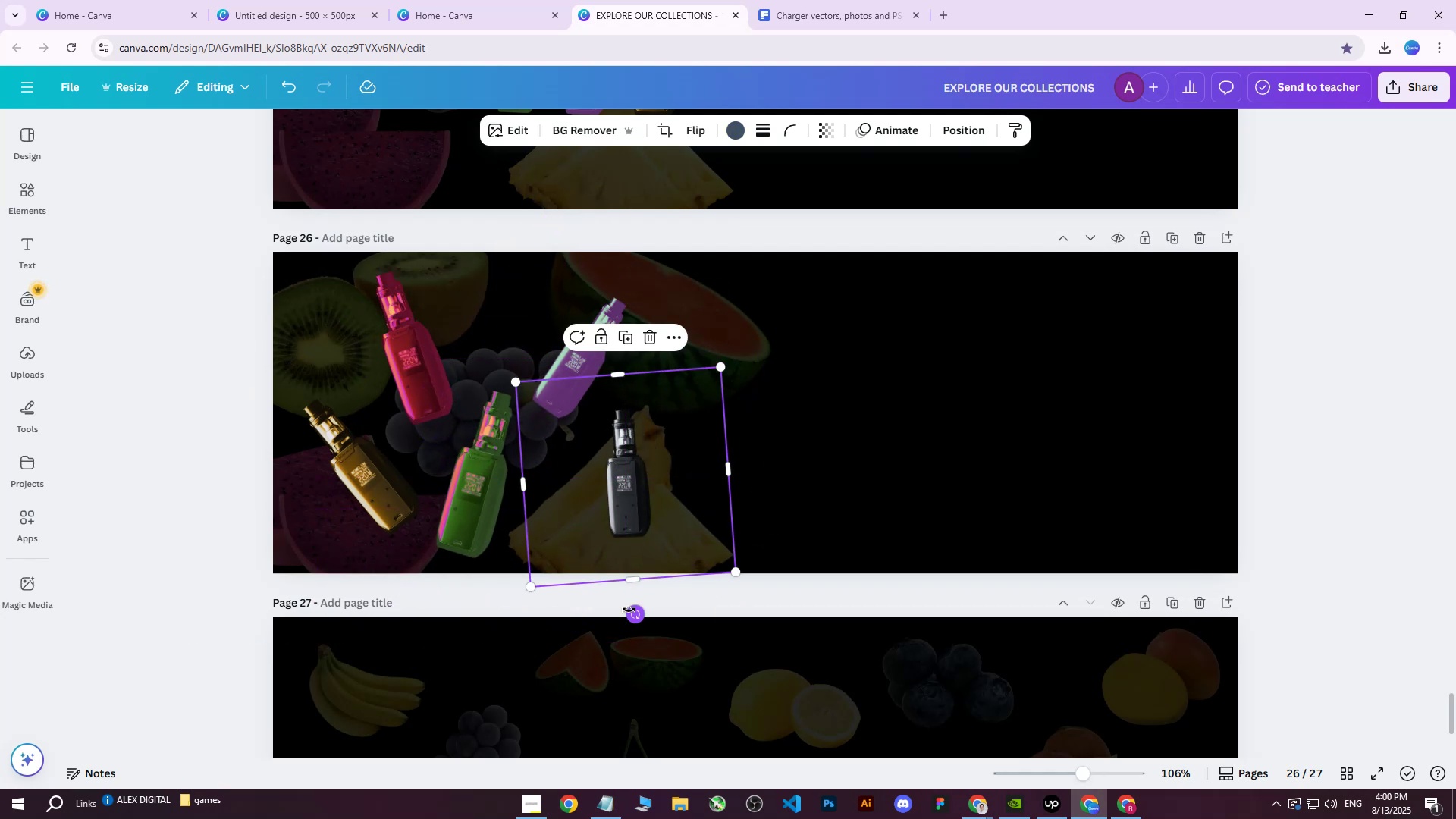 
left_click_drag(start_coordinate=[635, 612], to_coordinate=[646, 612])
 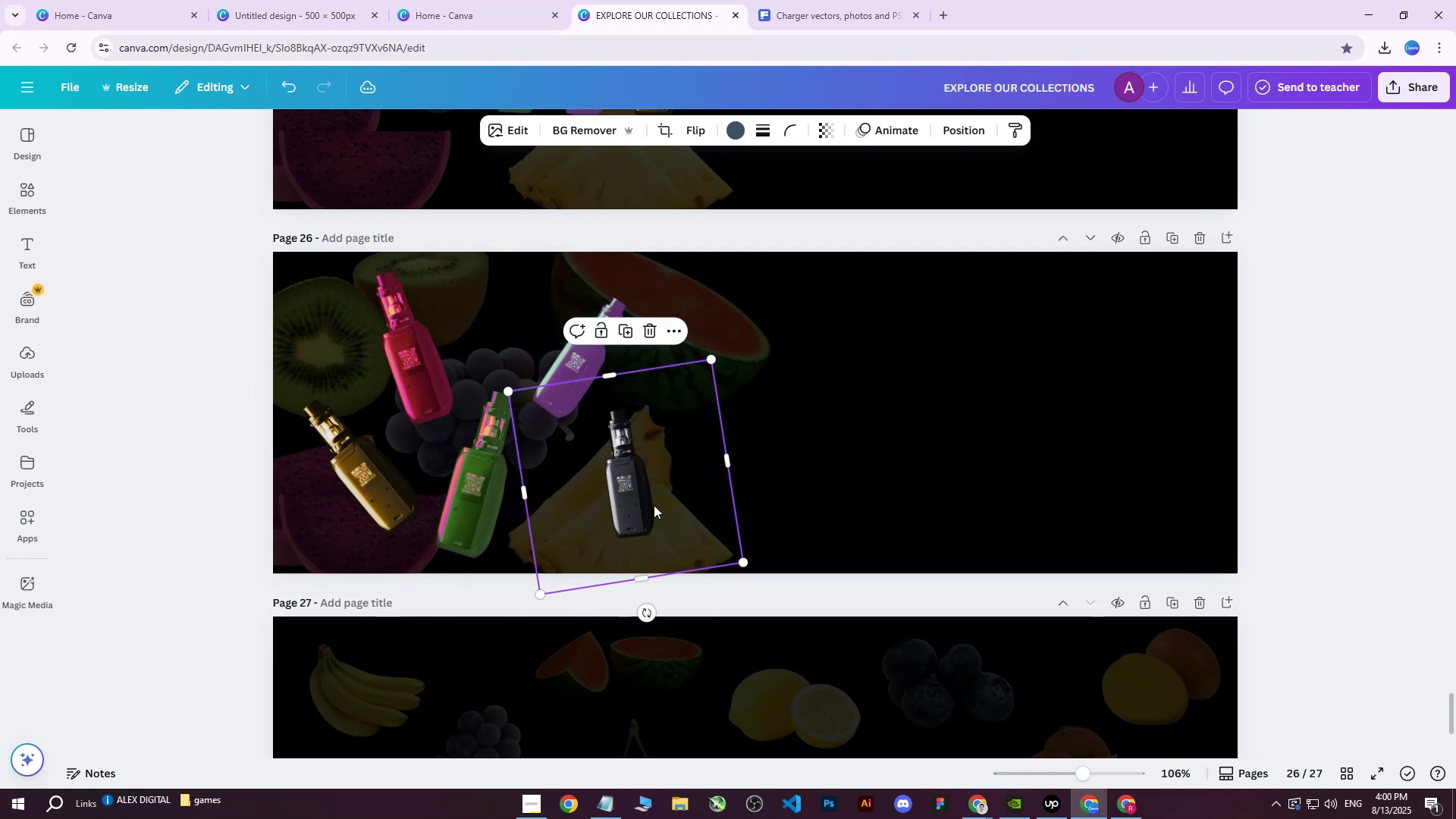 
left_click_drag(start_coordinate=[645, 488], to_coordinate=[651, 473])
 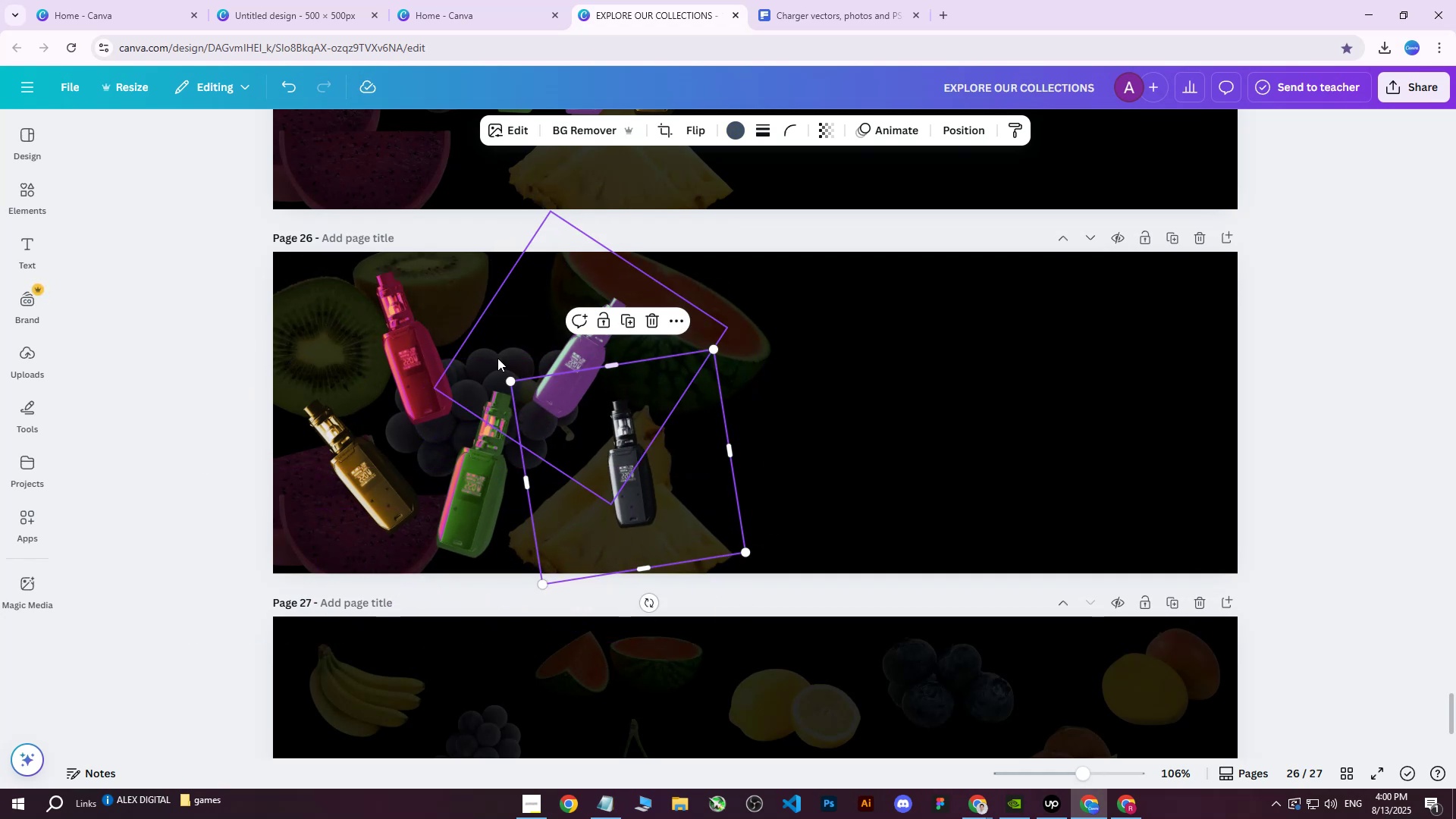 
left_click([422, 349])
 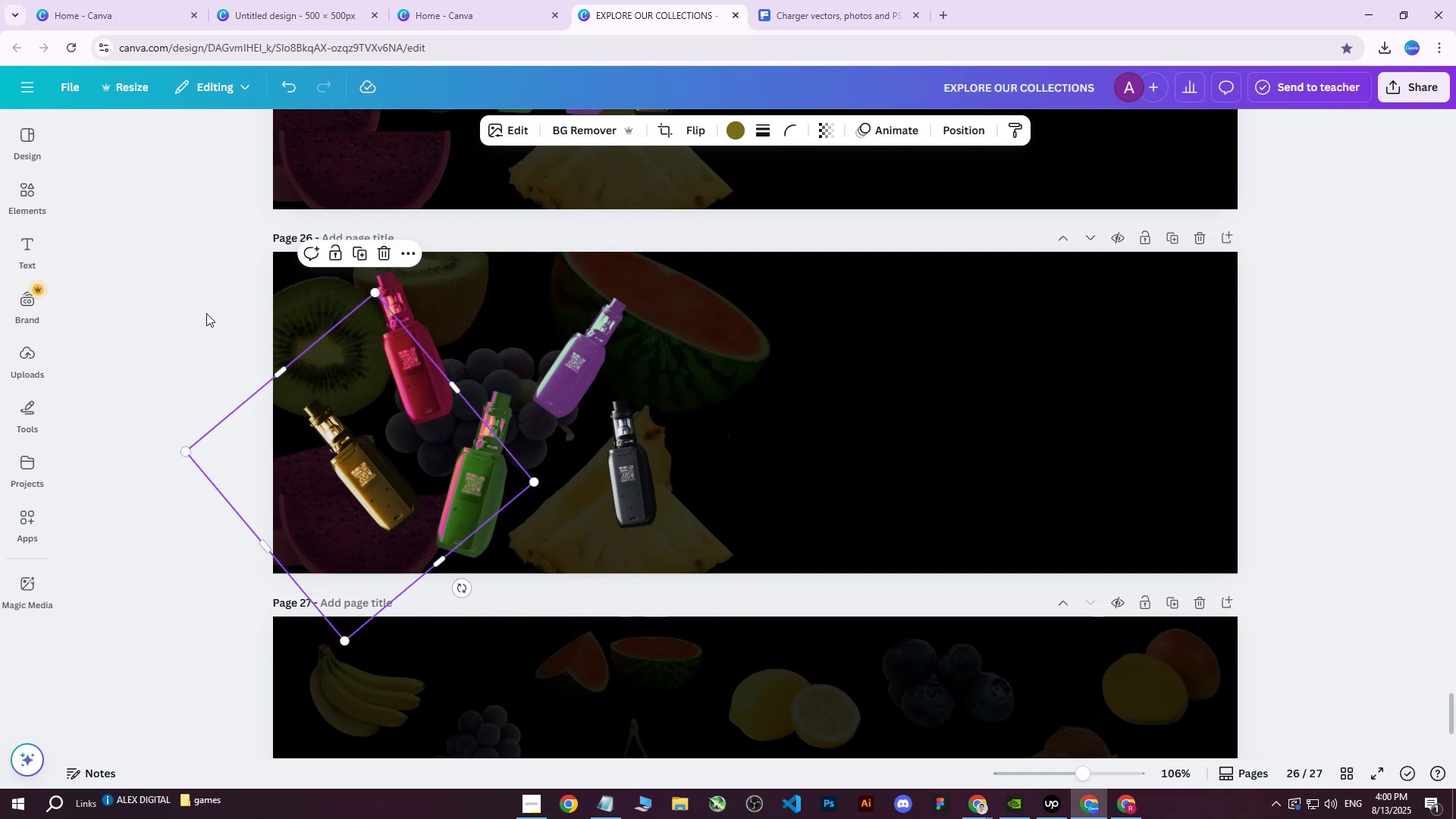 
left_click([217, 298])
 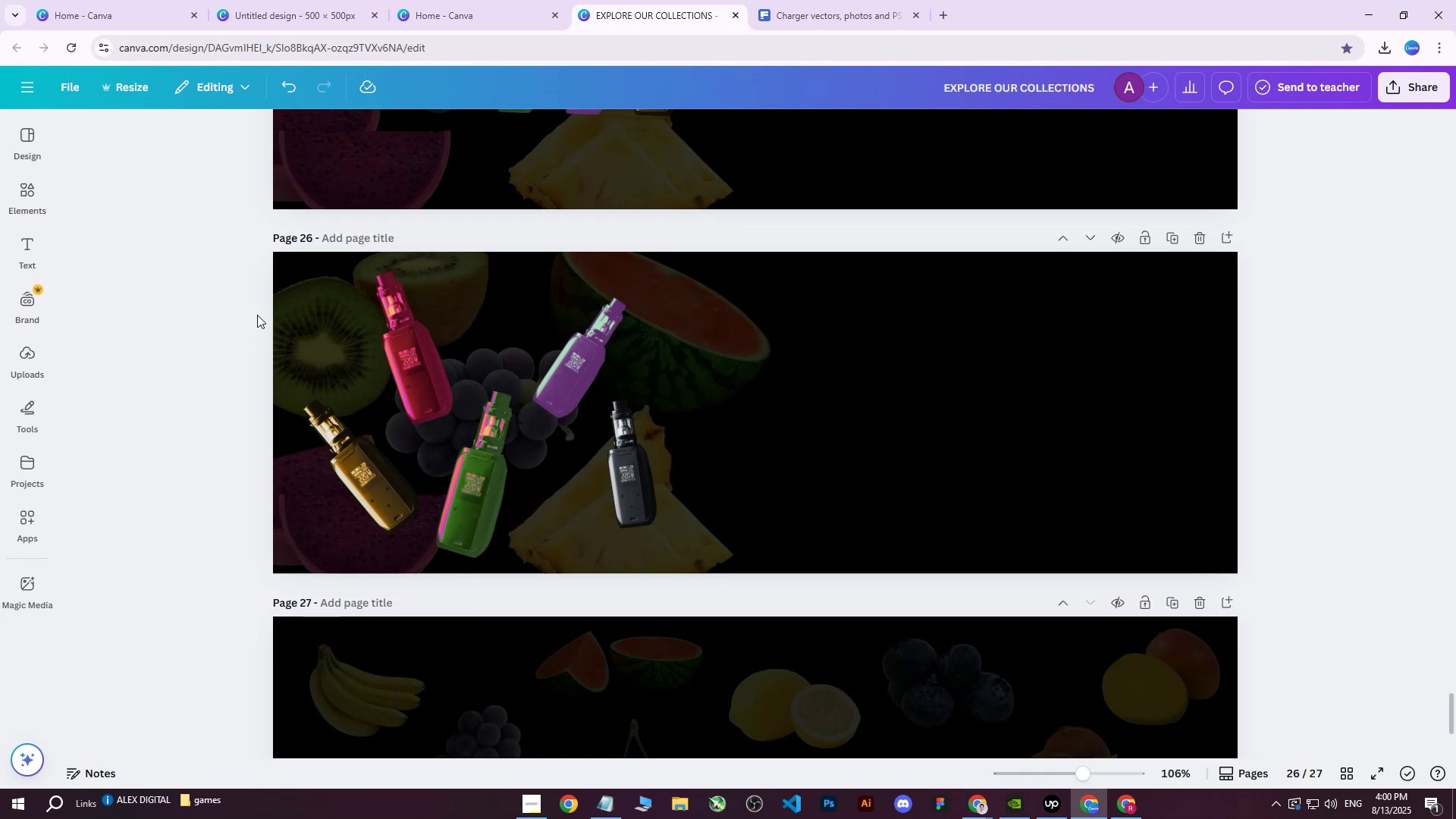 
wait(10.09)
 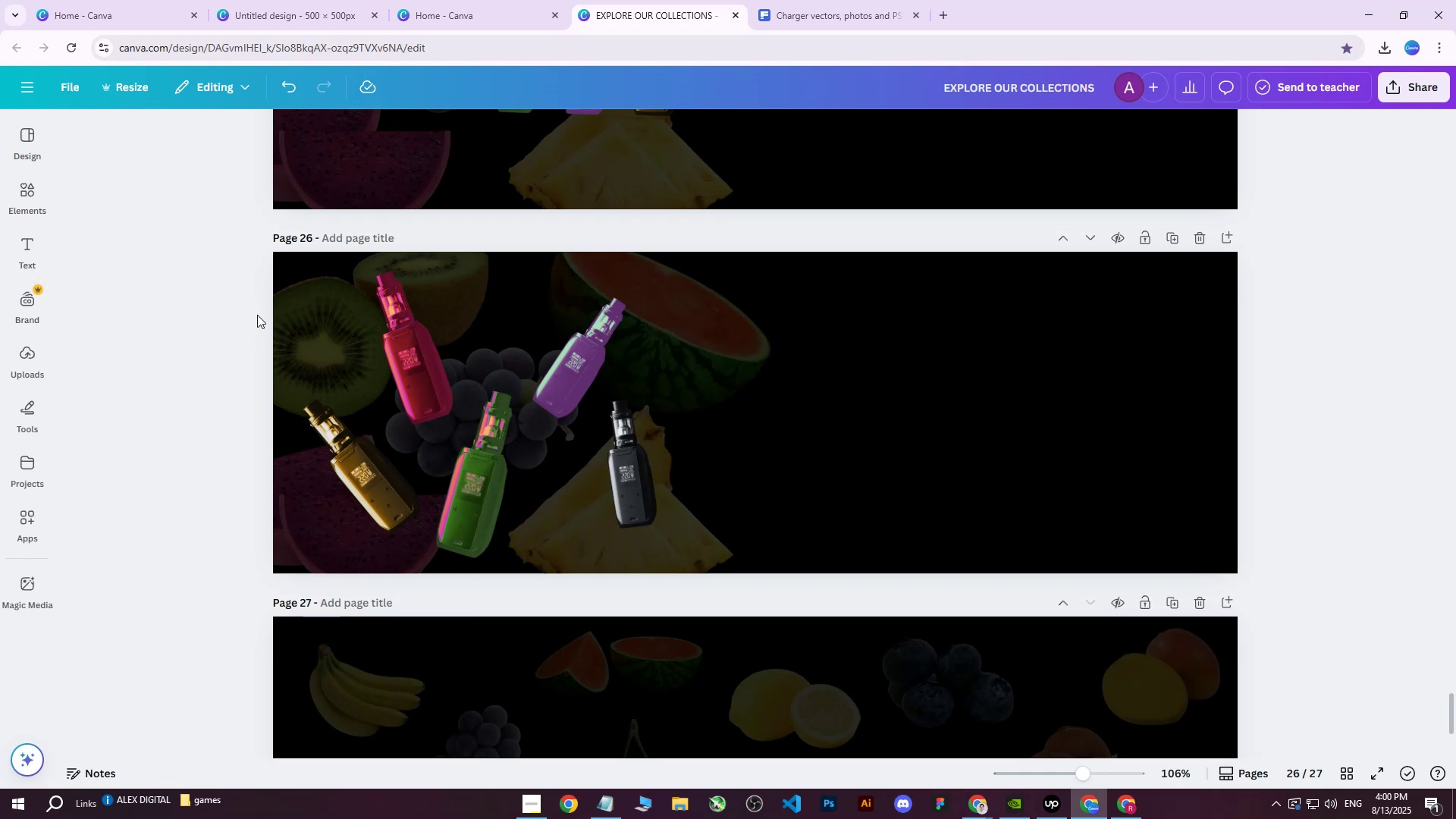 
scroll: coordinate [467, 363], scroll_direction: down, amount: 1.0
 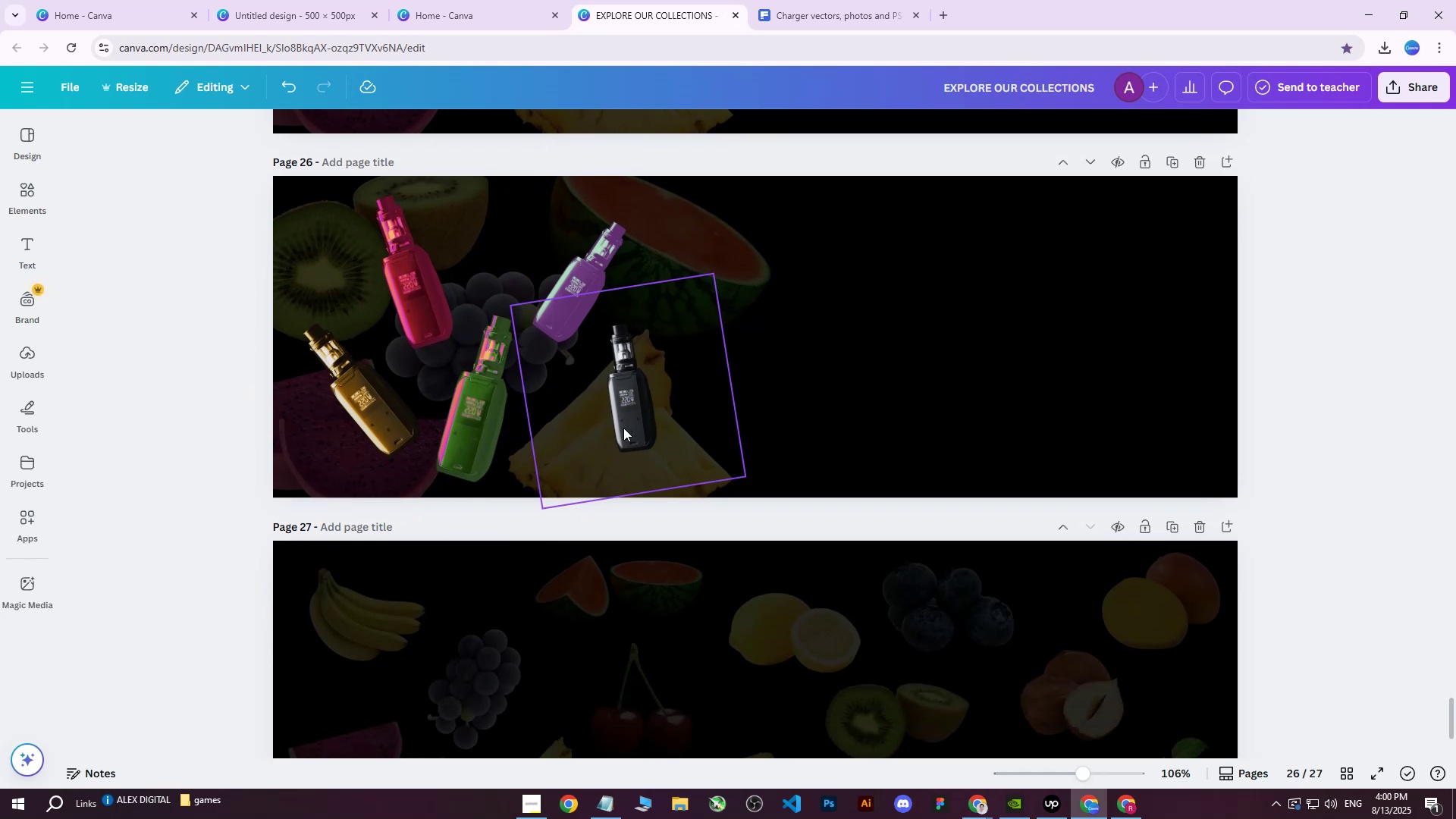 
left_click_drag(start_coordinate=[629, 416], to_coordinate=[604, 427])
 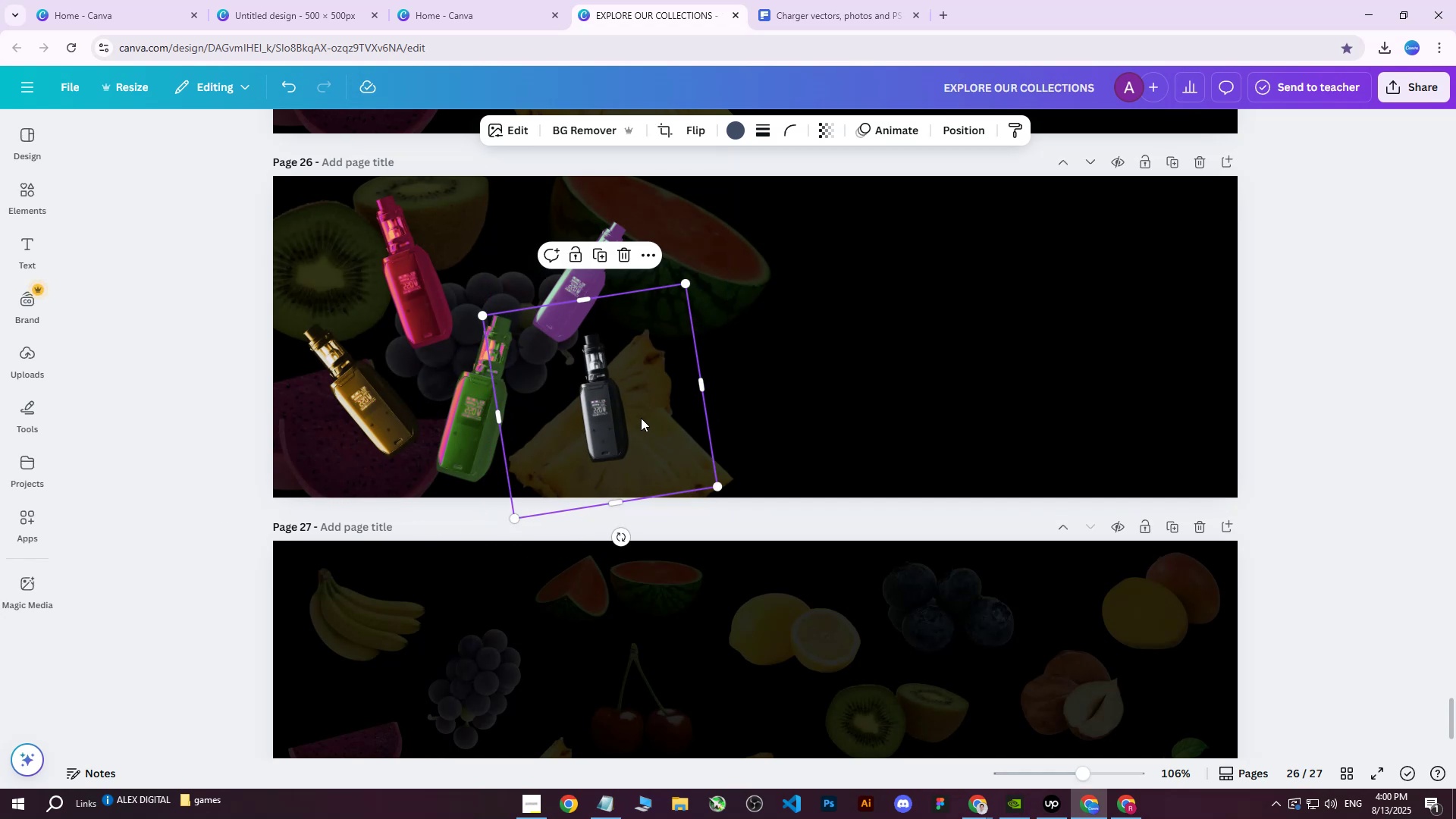 
left_click_drag(start_coordinate=[613, 413], to_coordinate=[615, 419])
 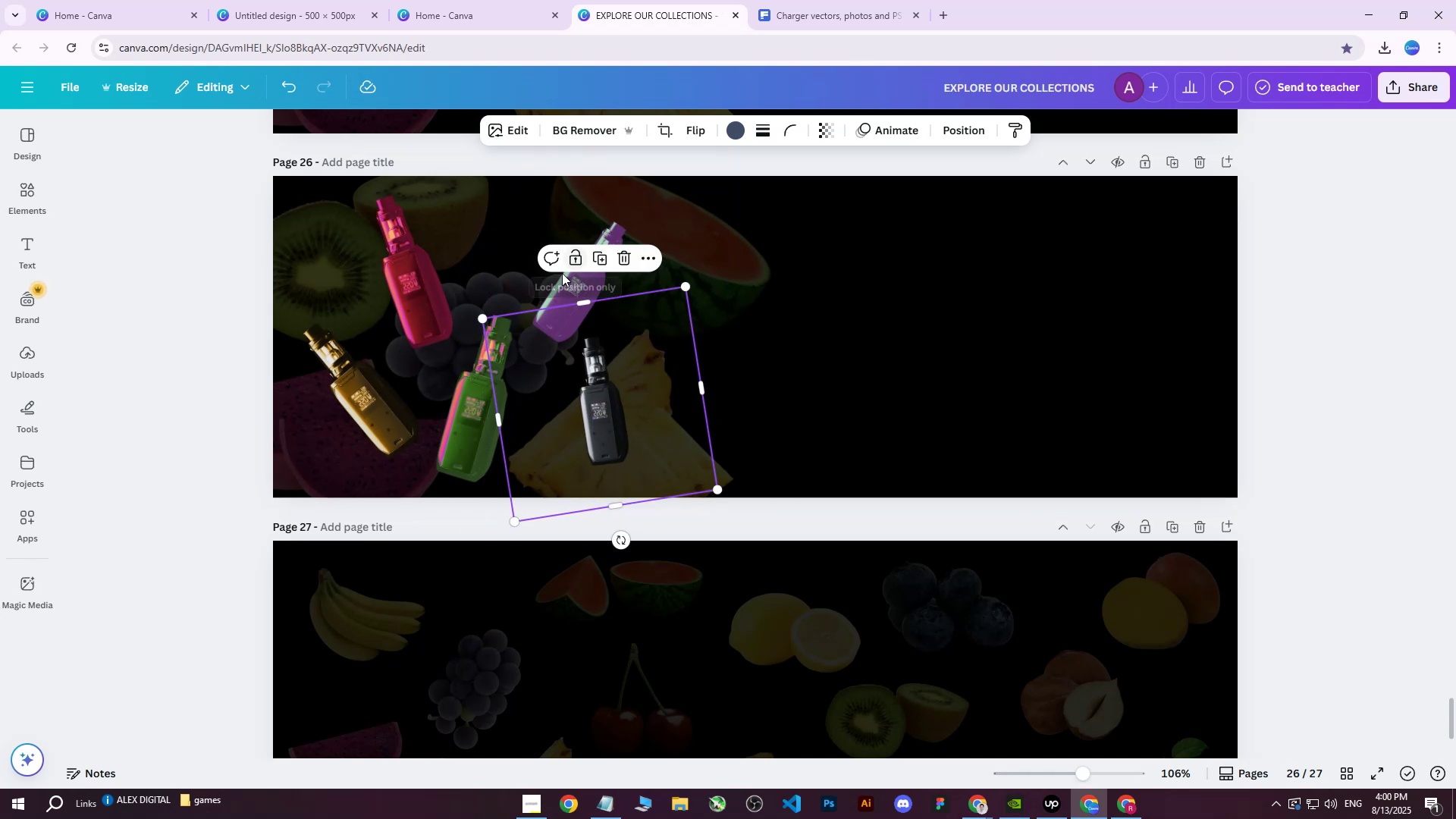 
left_click([542, 295])
 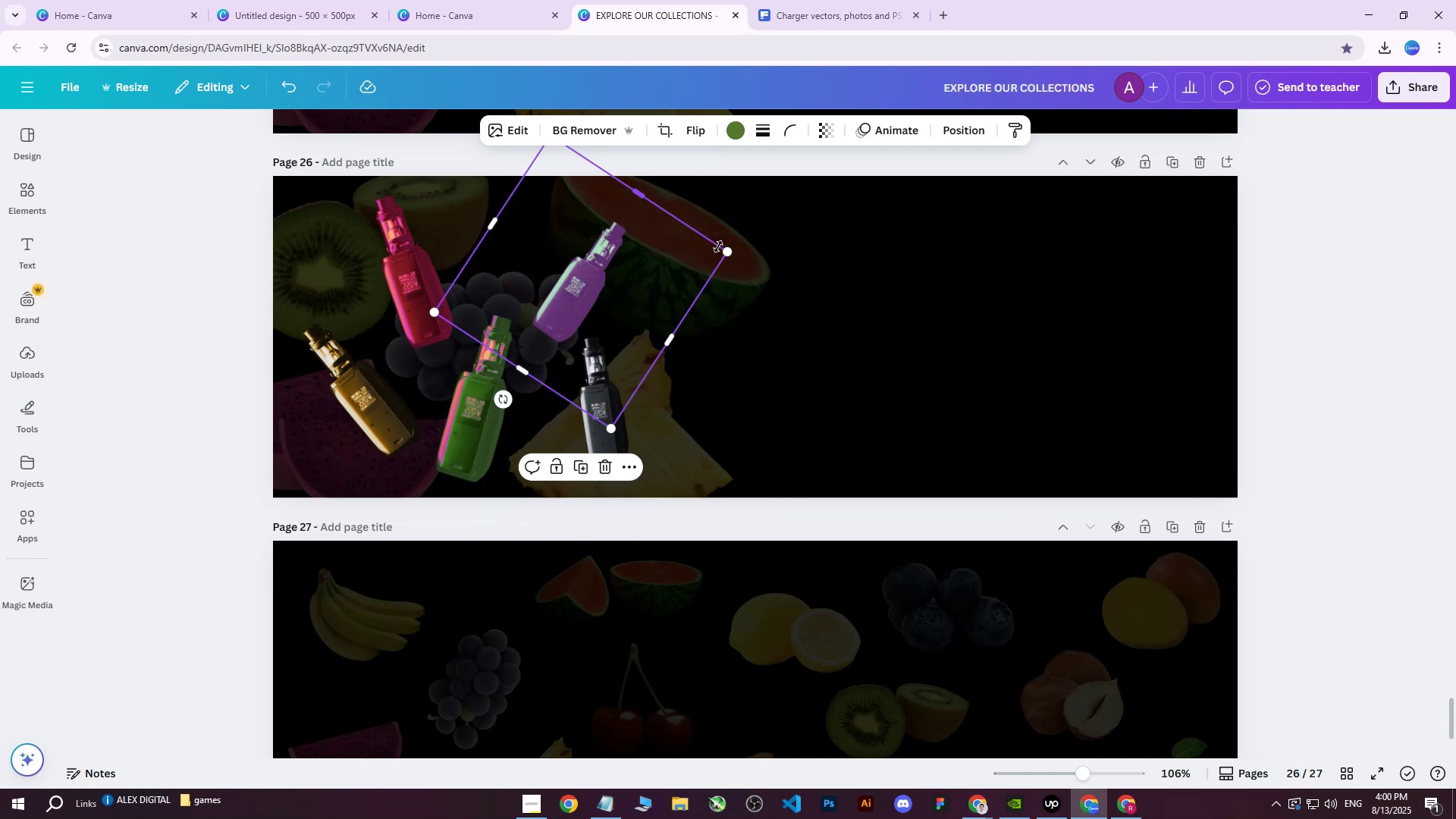 
left_click_drag(start_coordinate=[728, 254], to_coordinate=[770, 243])
 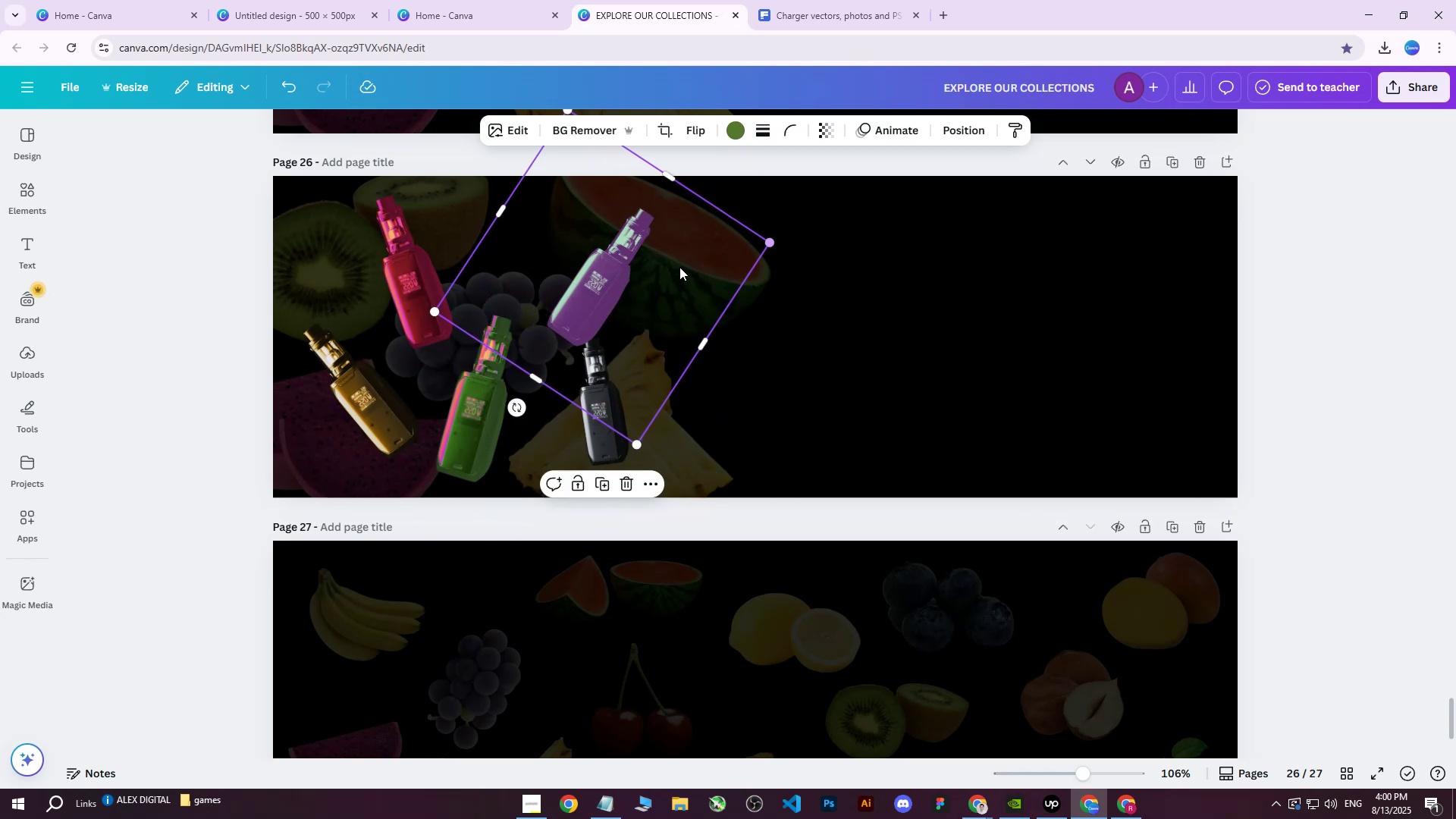 
left_click_drag(start_coordinate=[655, 268], to_coordinate=[626, 265])
 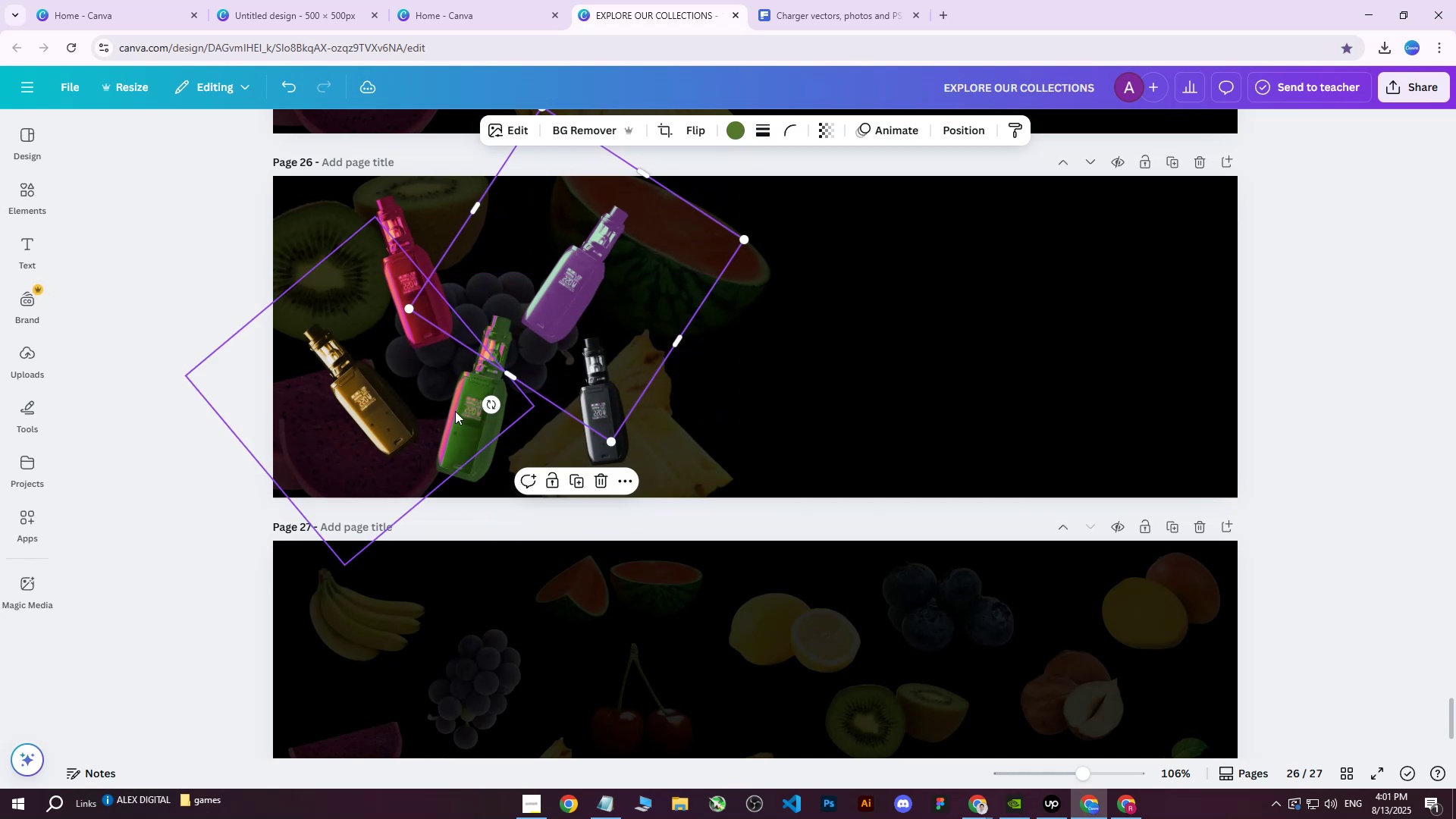 
left_click([455, 413])
 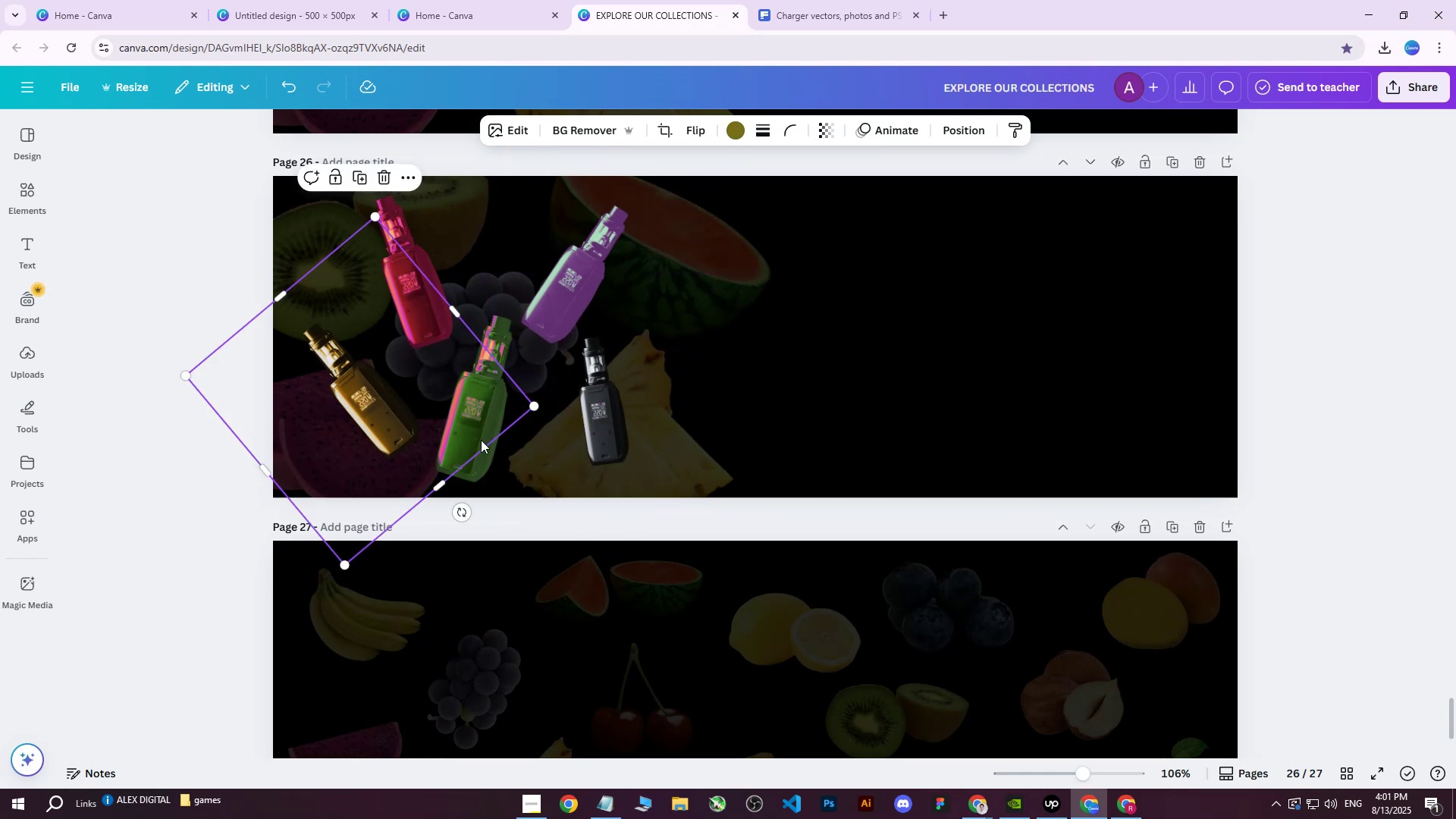 
double_click([483, 449])
 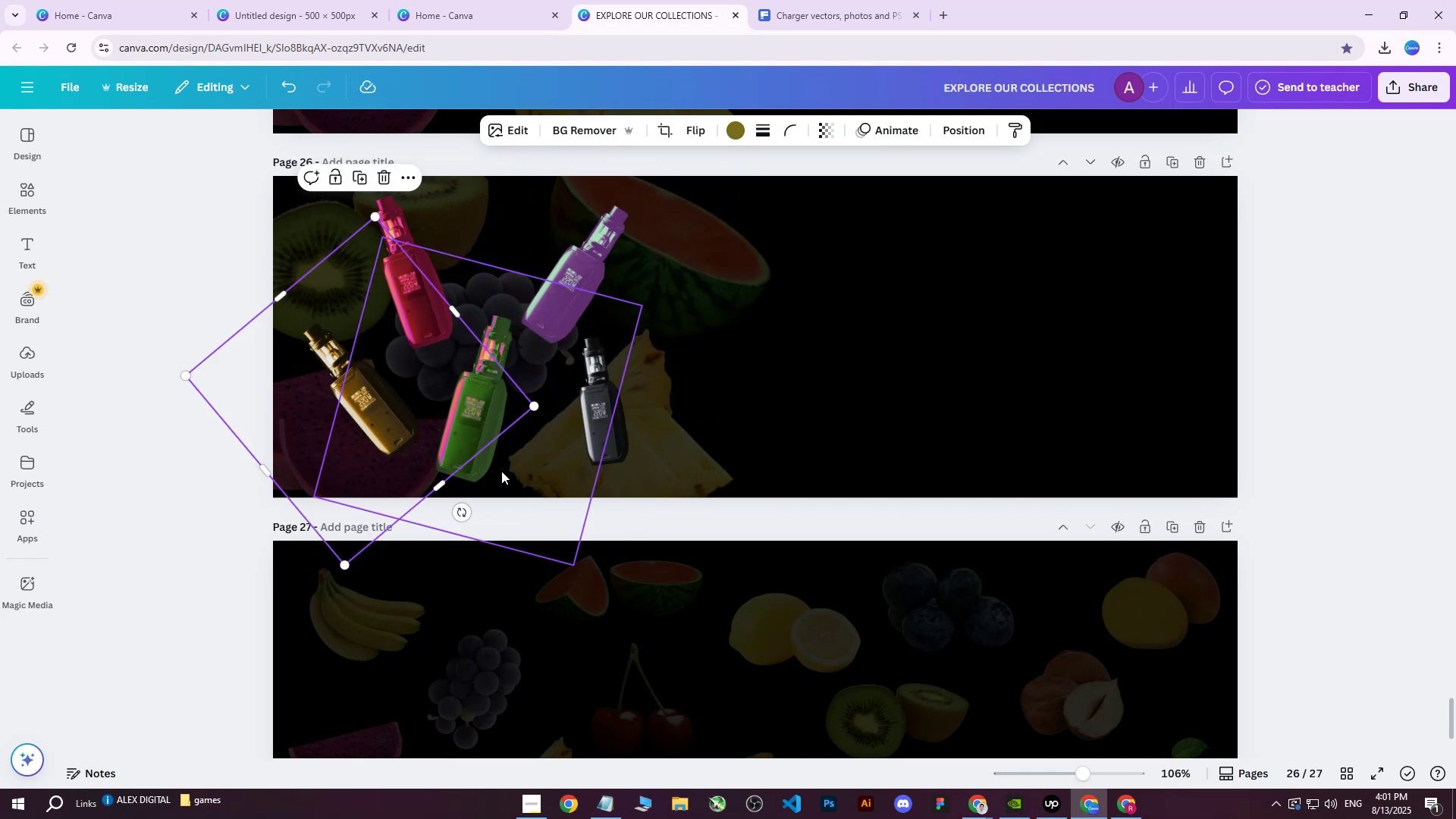 
triple_click([501, 471])
 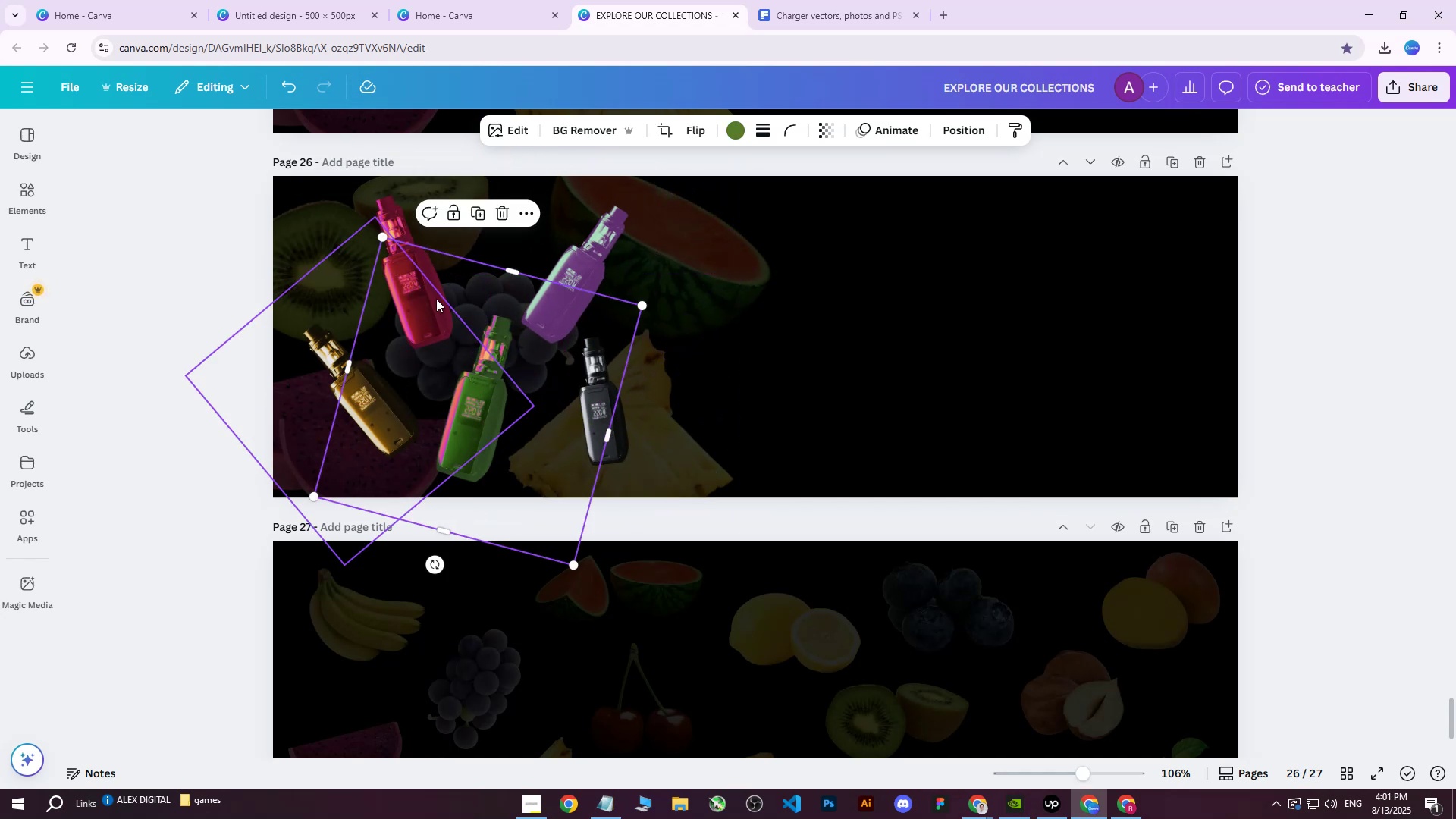 
triple_click([425, 292])
 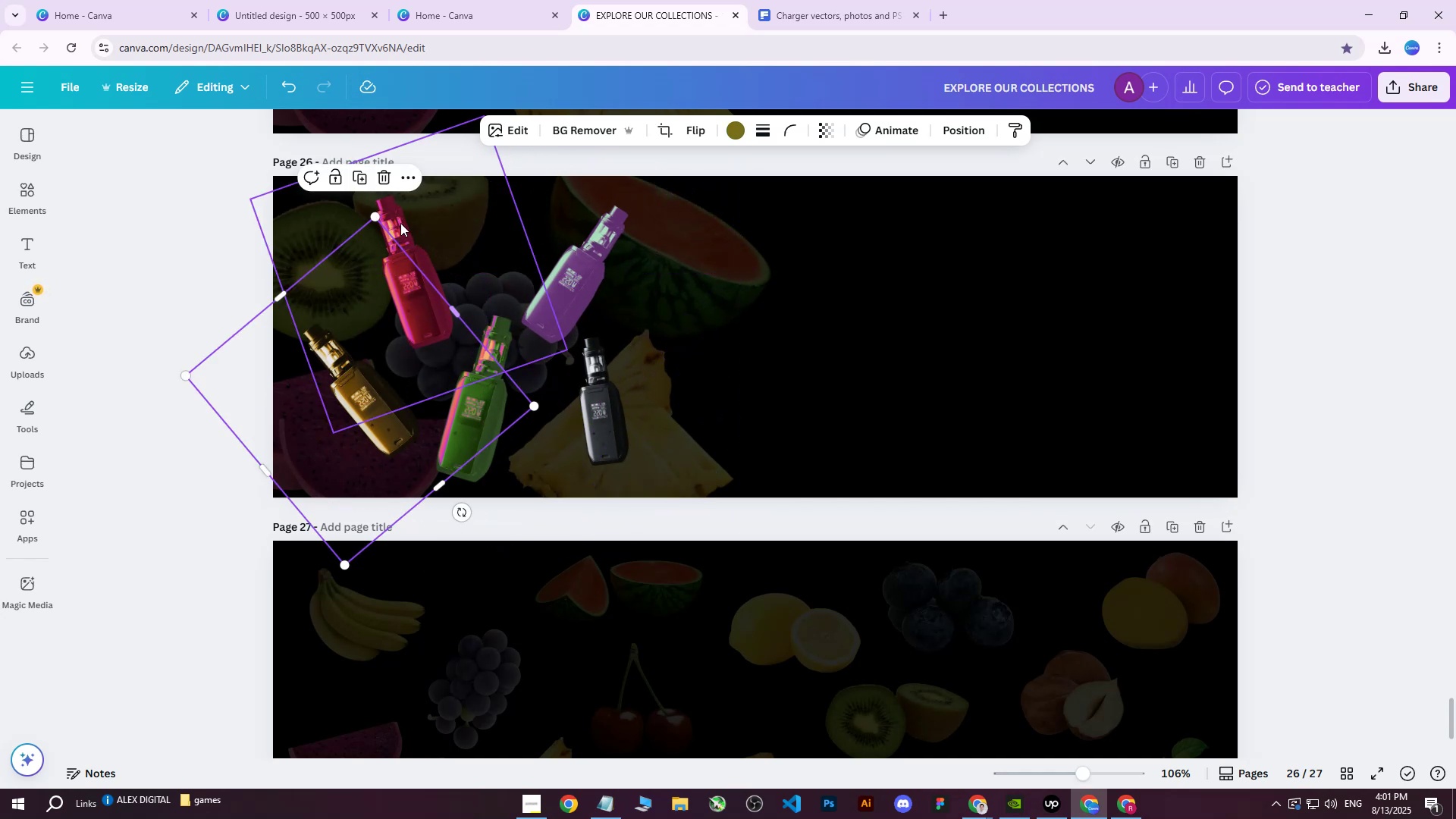 
left_click([414, 227])
 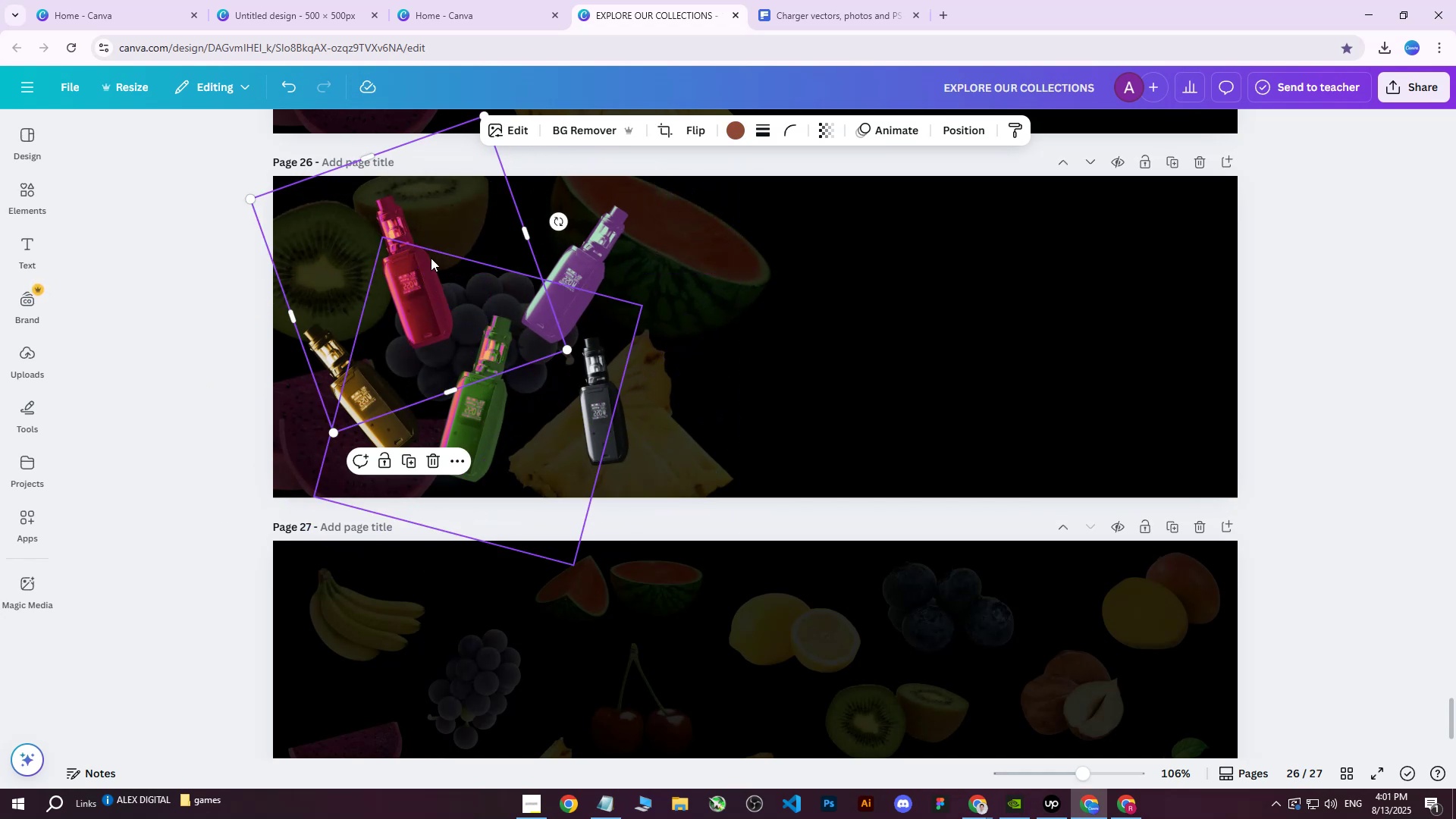 
left_click_drag(start_coordinate=[431, 259], to_coordinate=[419, 259])
 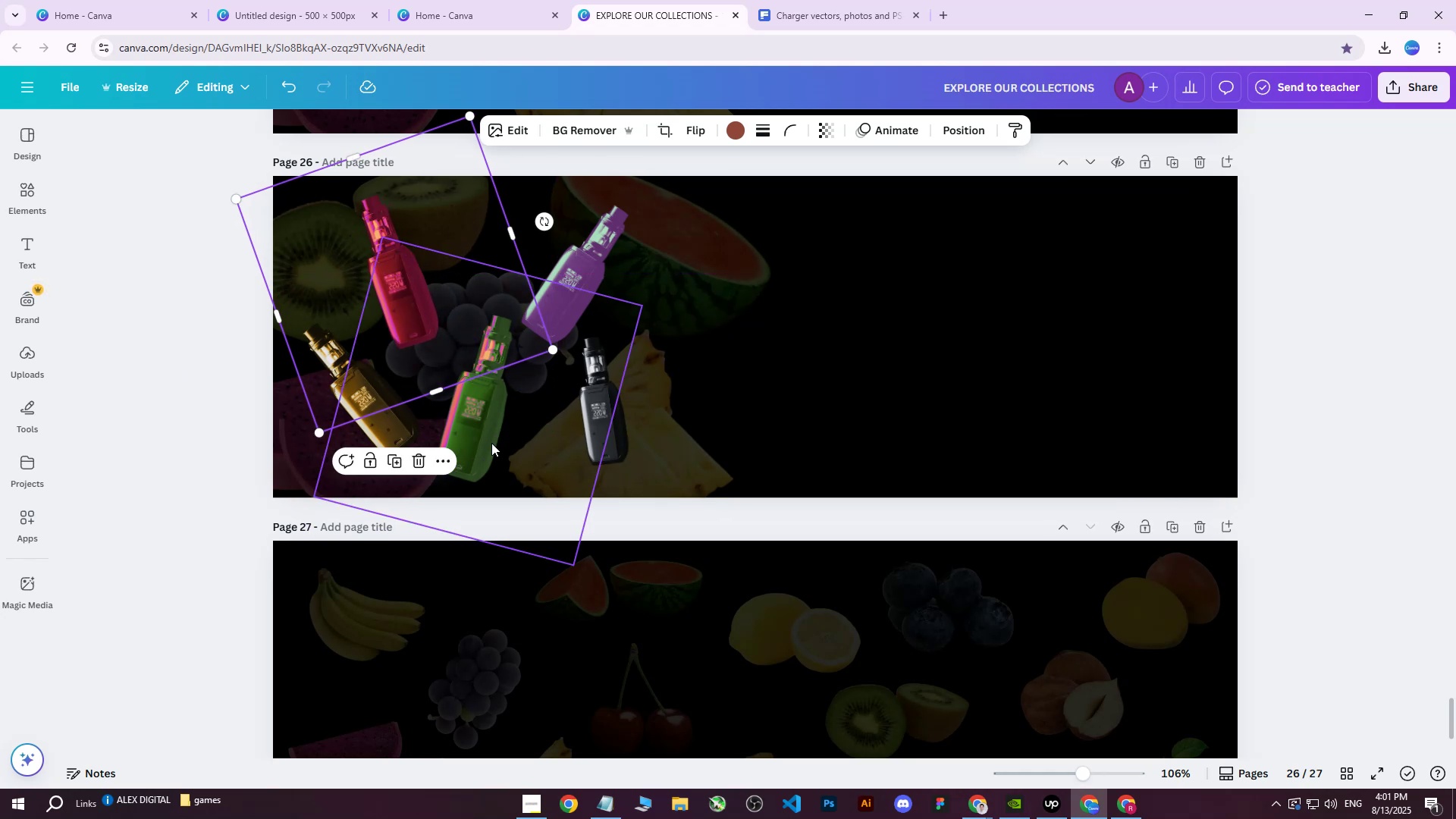 
left_click([499, 455])
 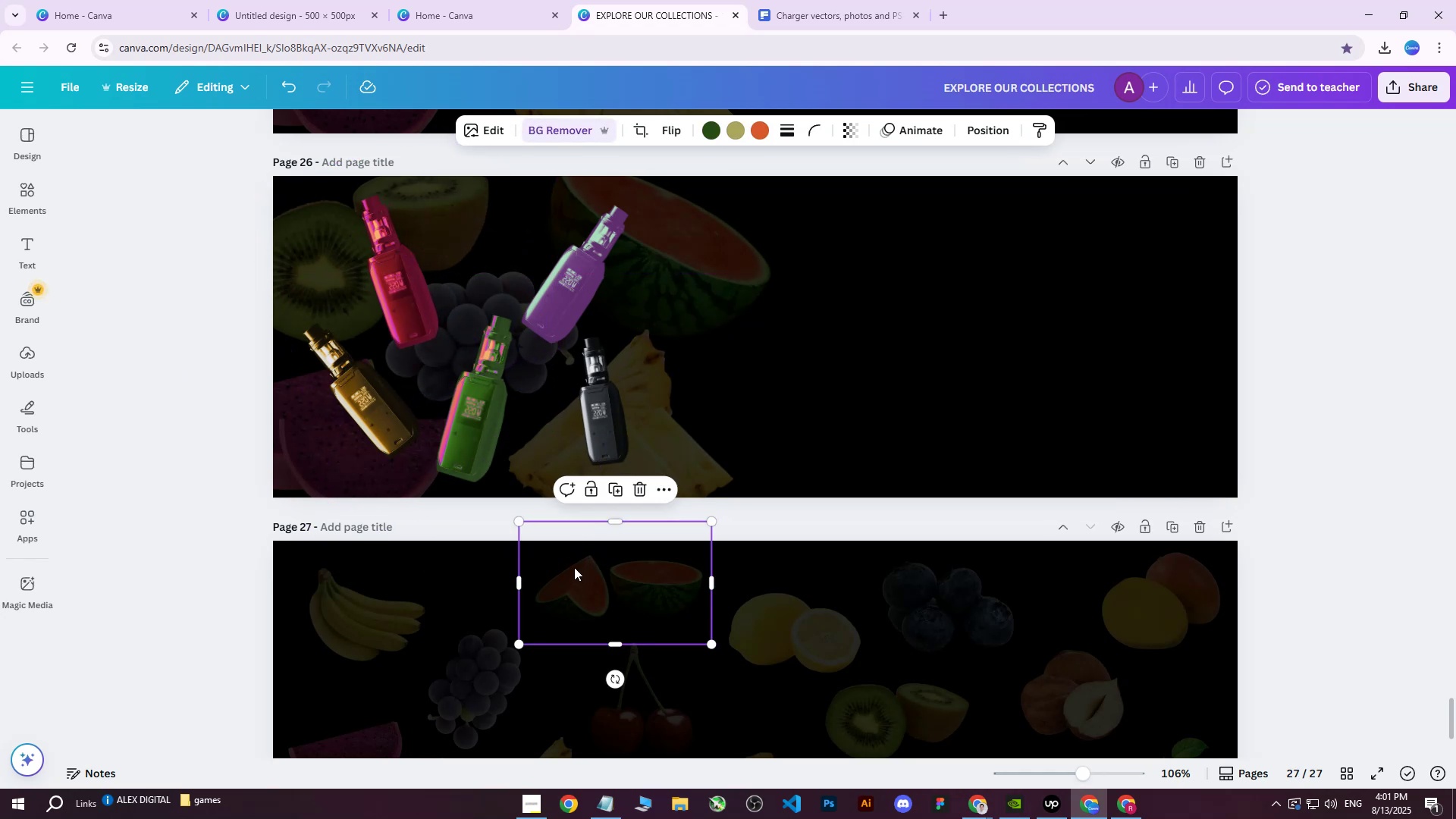 
double_click([507, 480])
 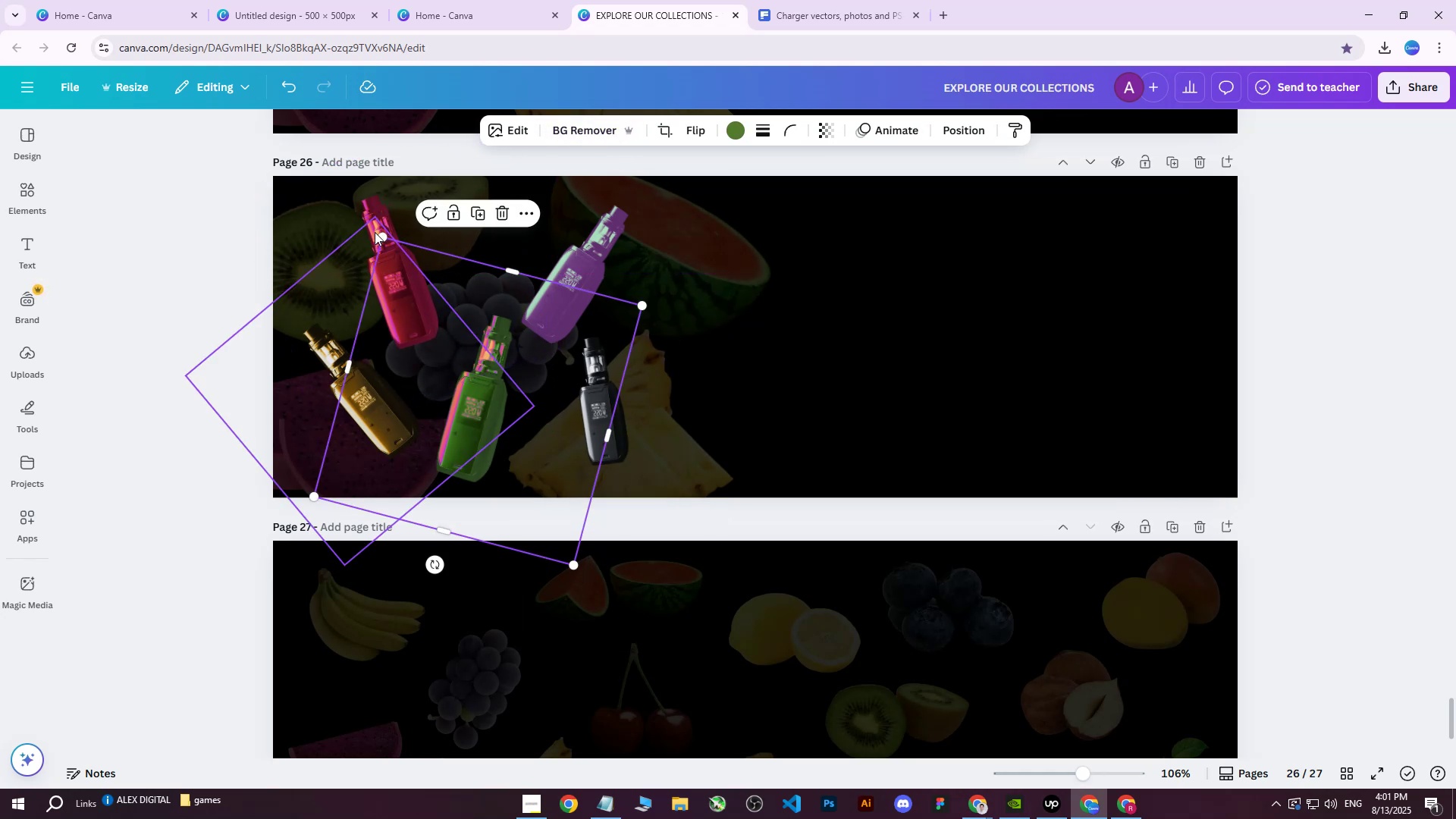 
left_click_drag(start_coordinate=[381, 237], to_coordinate=[369, 193])
 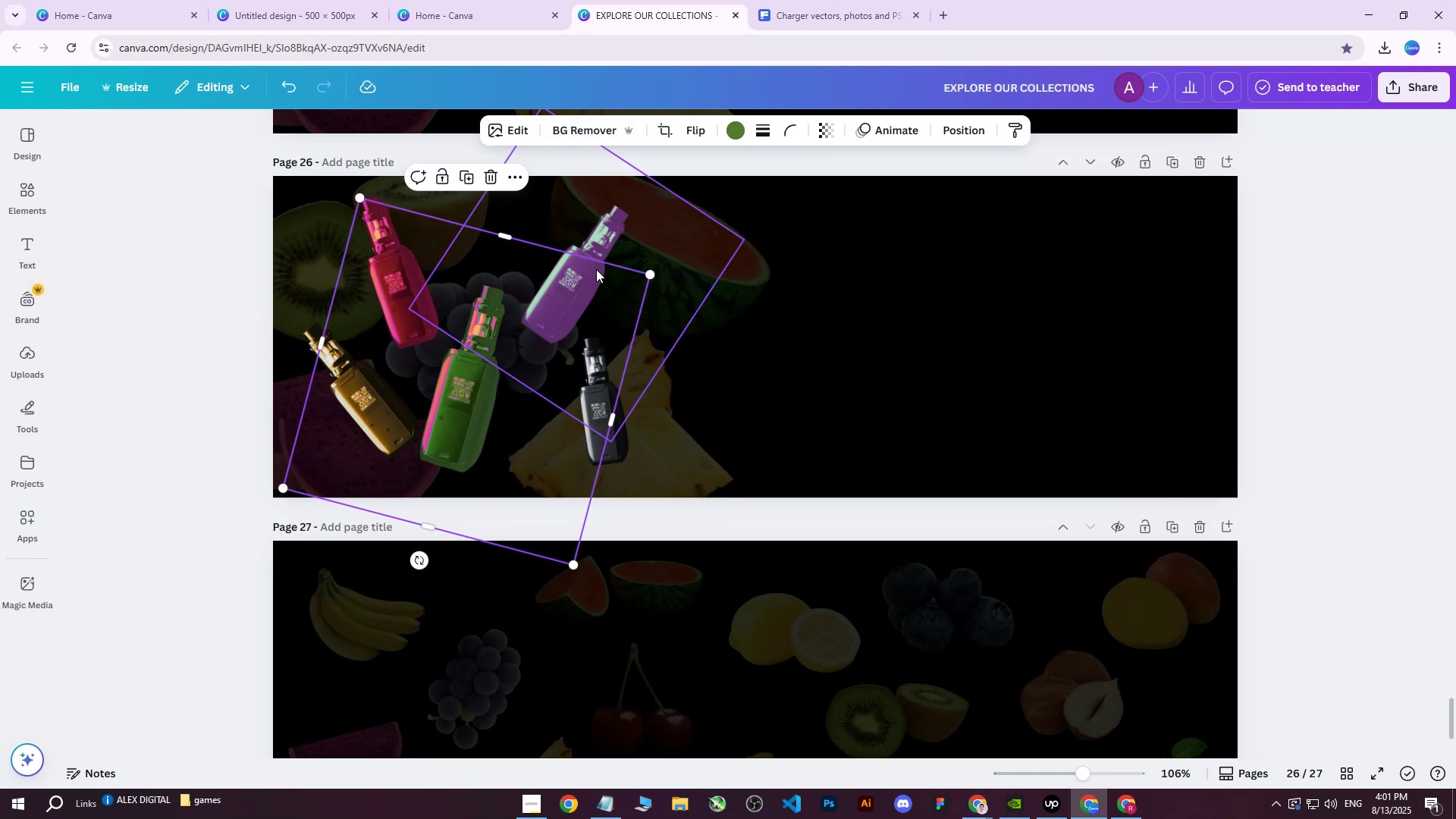 
left_click_drag(start_coordinate=[614, 239], to_coordinate=[629, 240])
 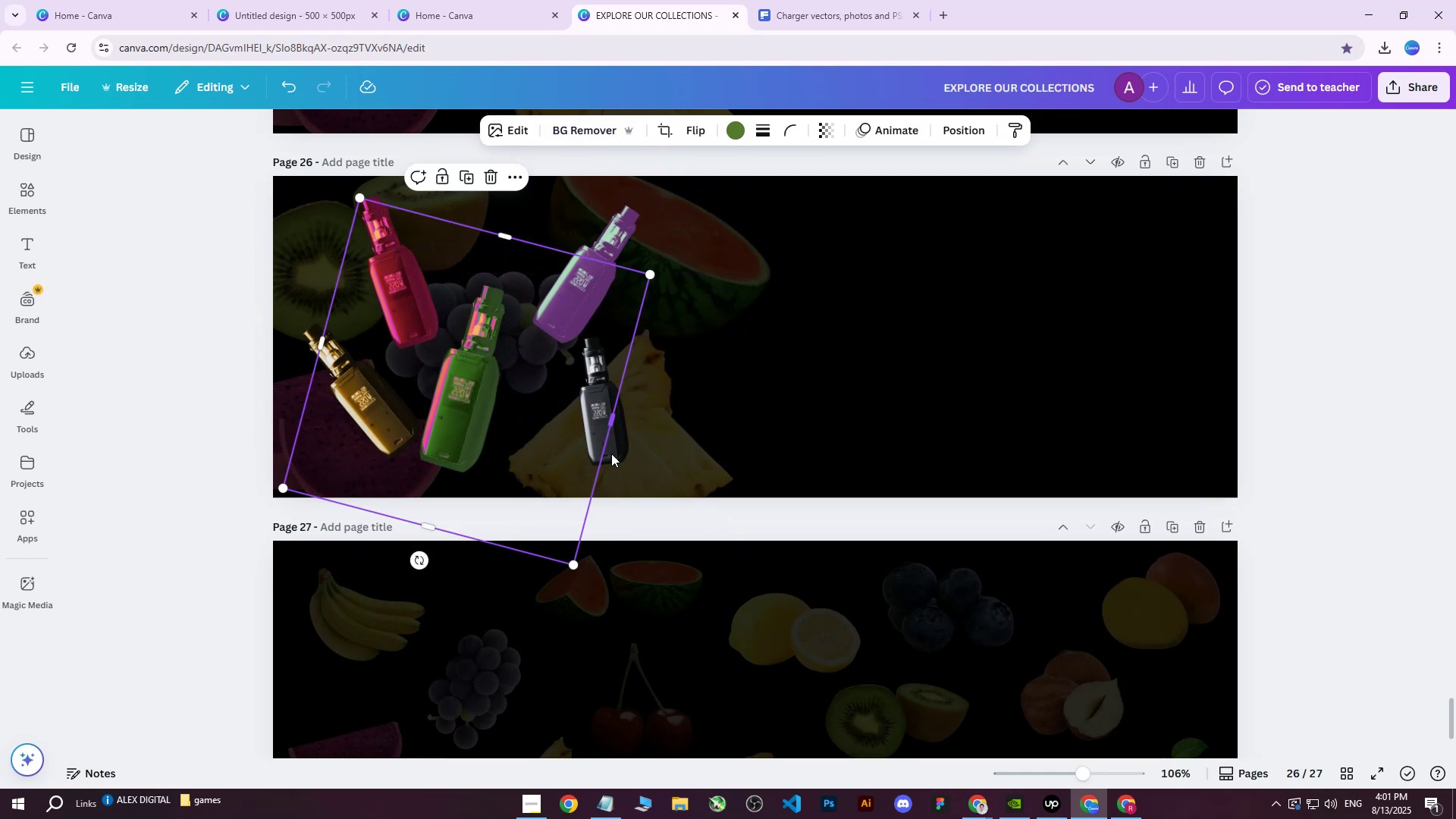 
double_click([621, 457])
 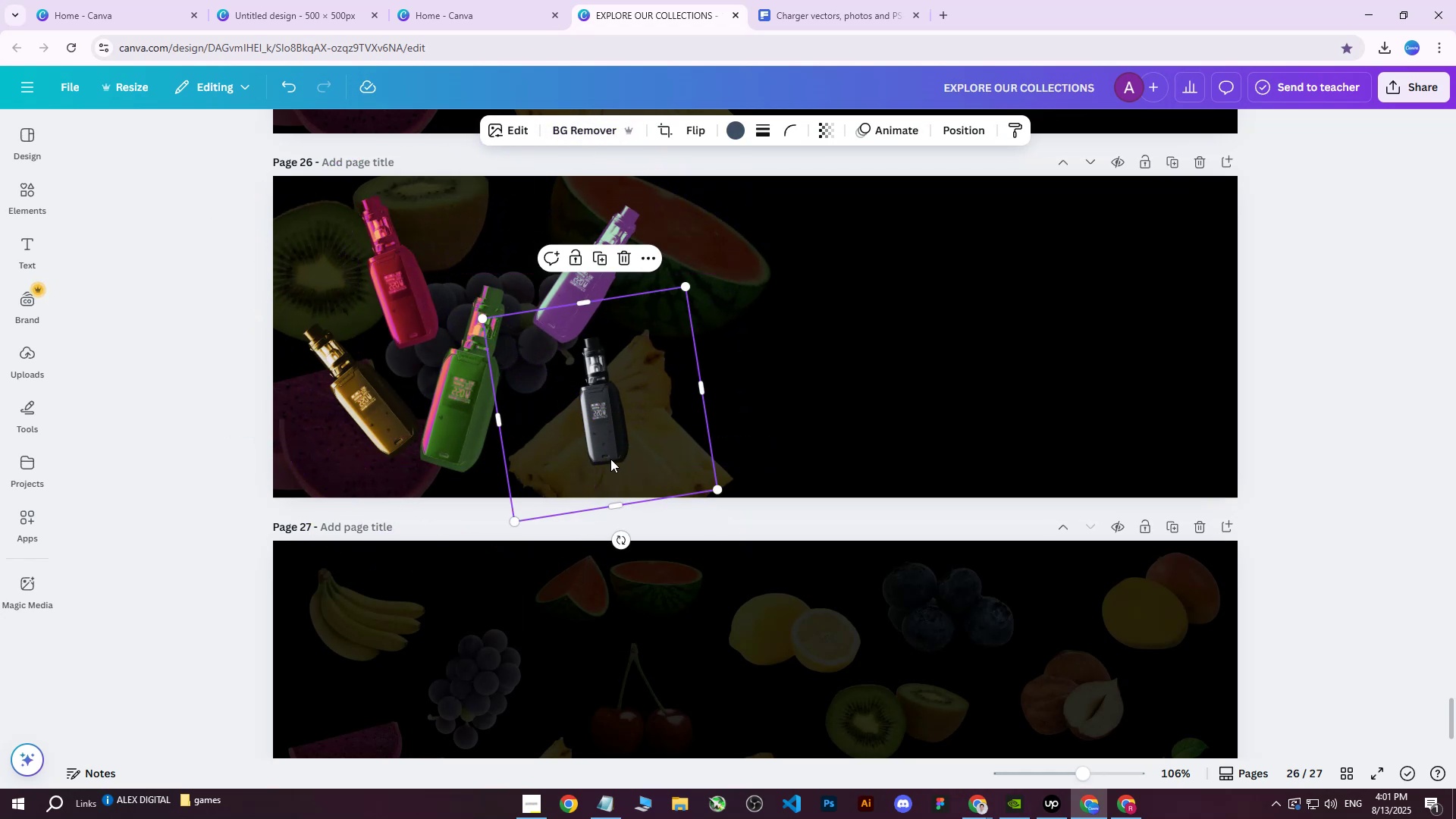 
left_click_drag(start_coordinate=[608, 450], to_coordinate=[652, 450])
 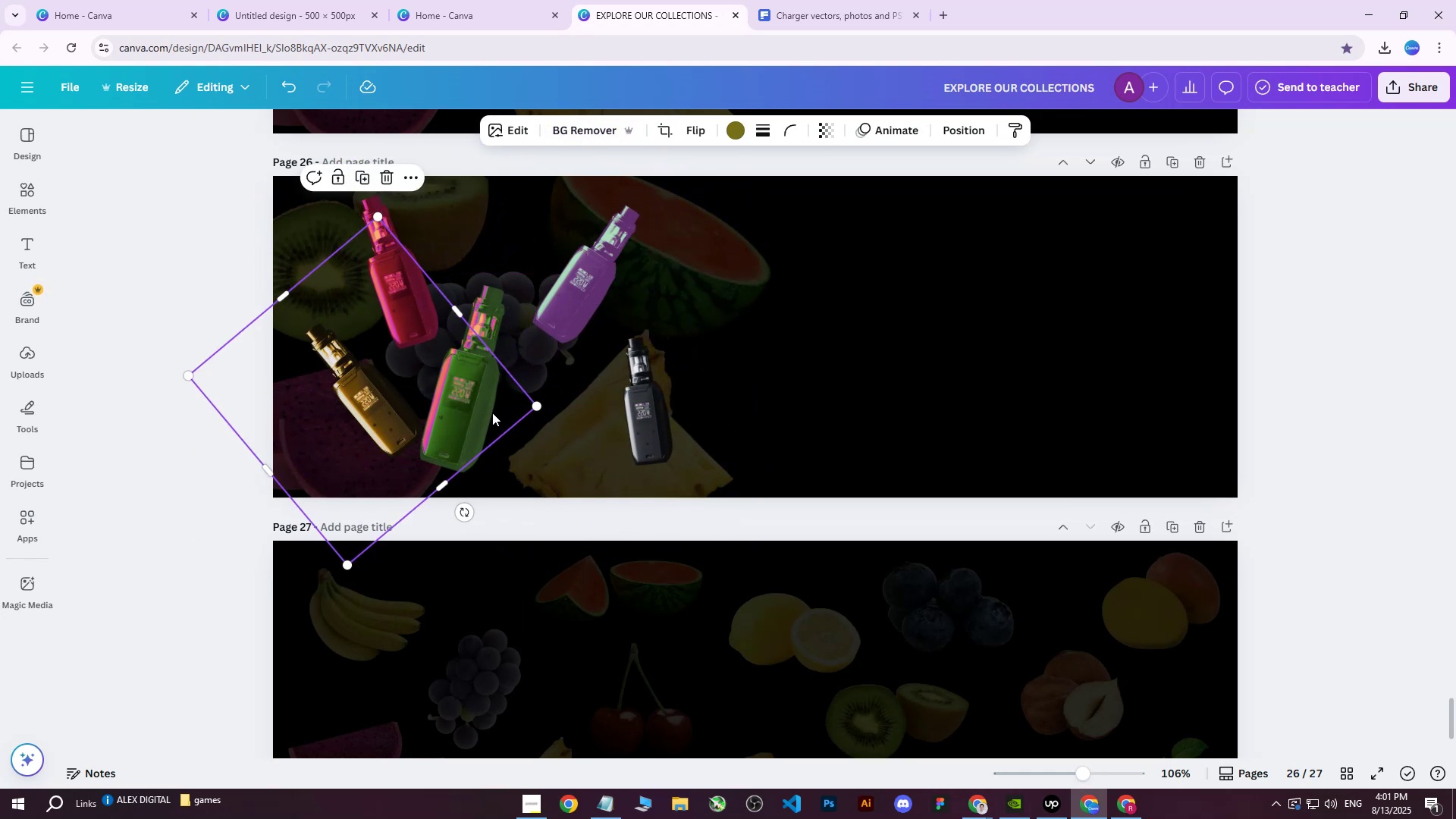 
left_click_drag(start_coordinate=[436, 422], to_coordinate=[340, 423])
 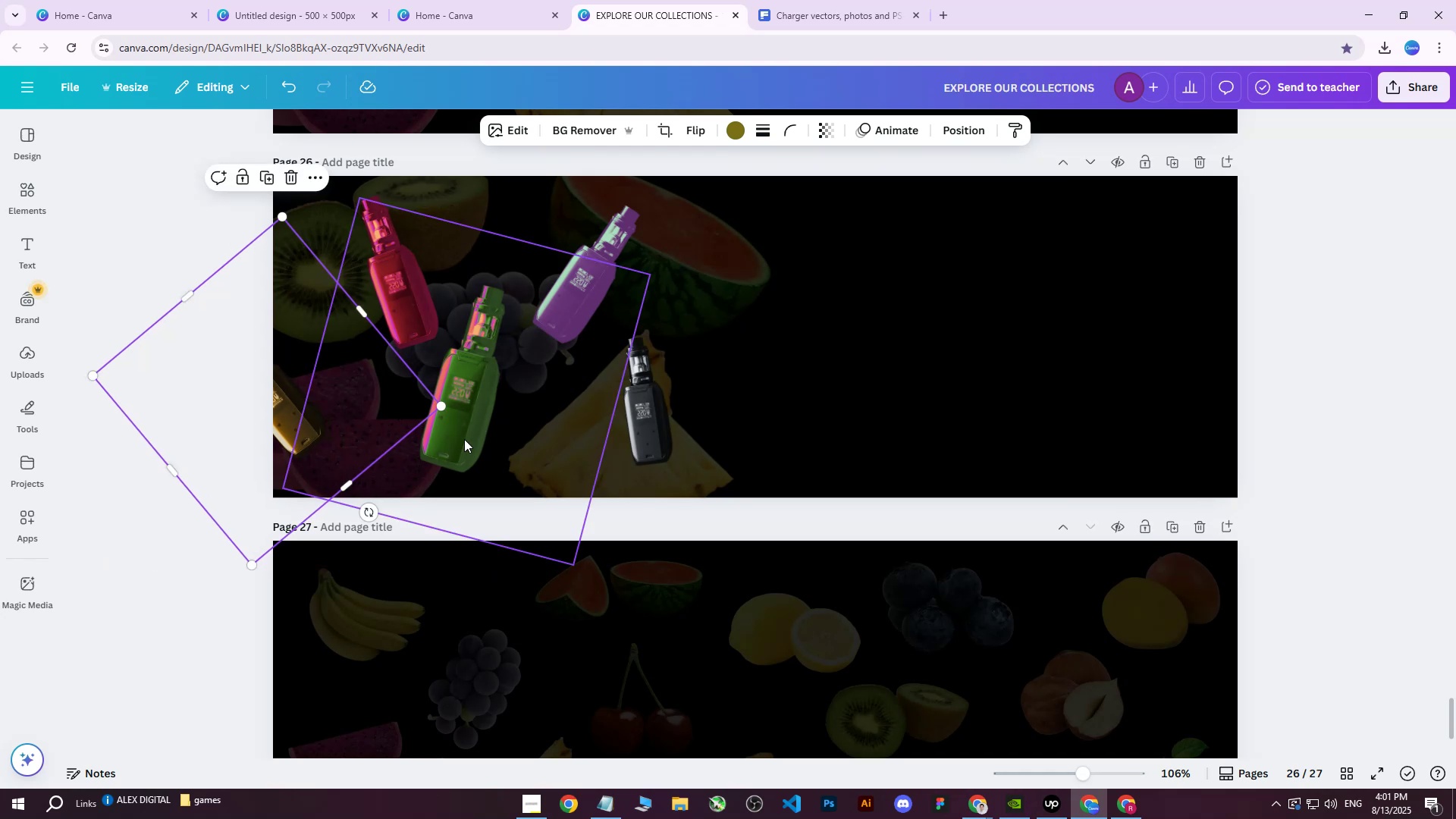 
left_click([464, 439])
 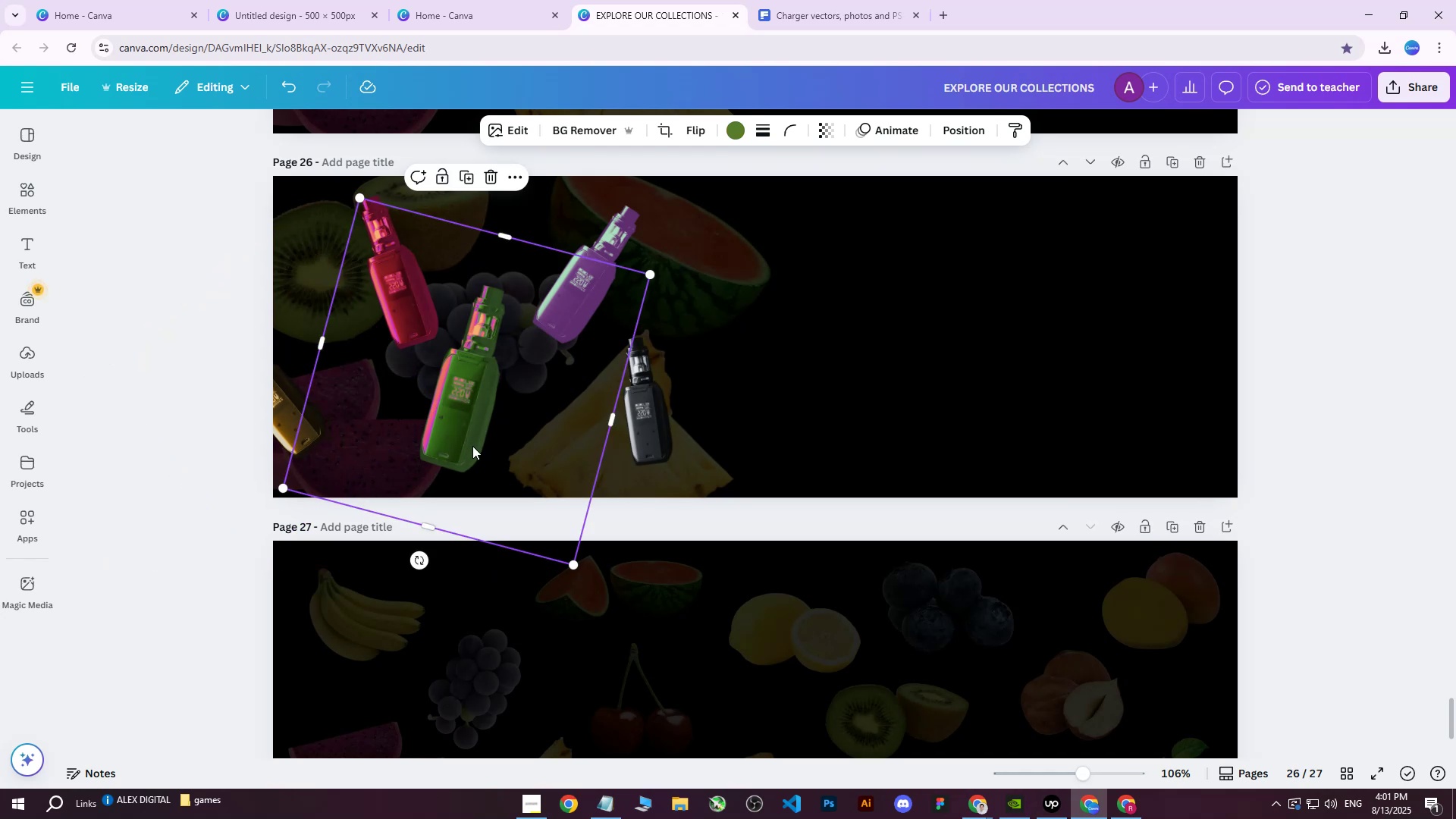 
left_click_drag(start_coordinate=[489, 446], to_coordinate=[507, 444])
 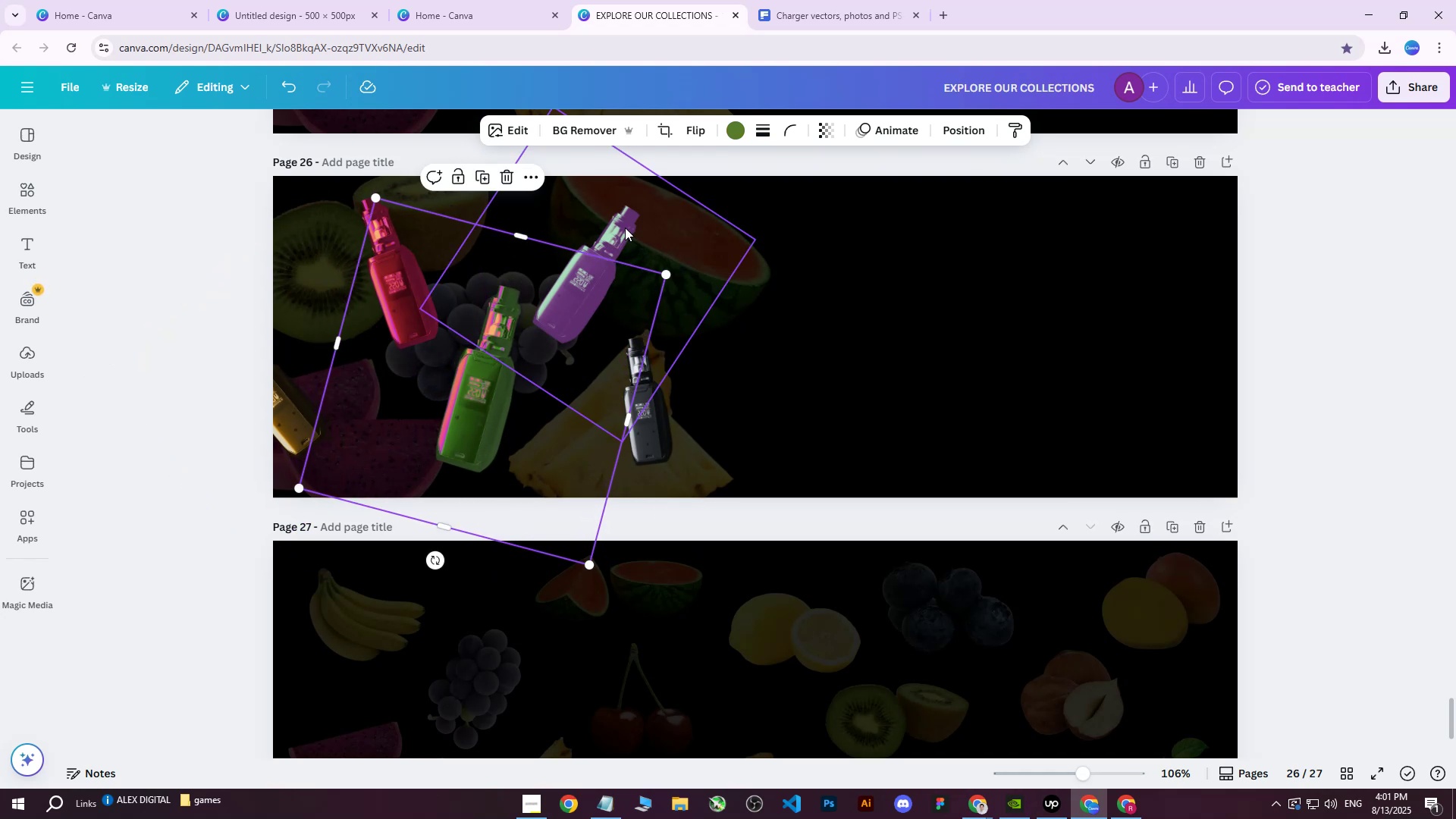 
left_click([625, 228])
 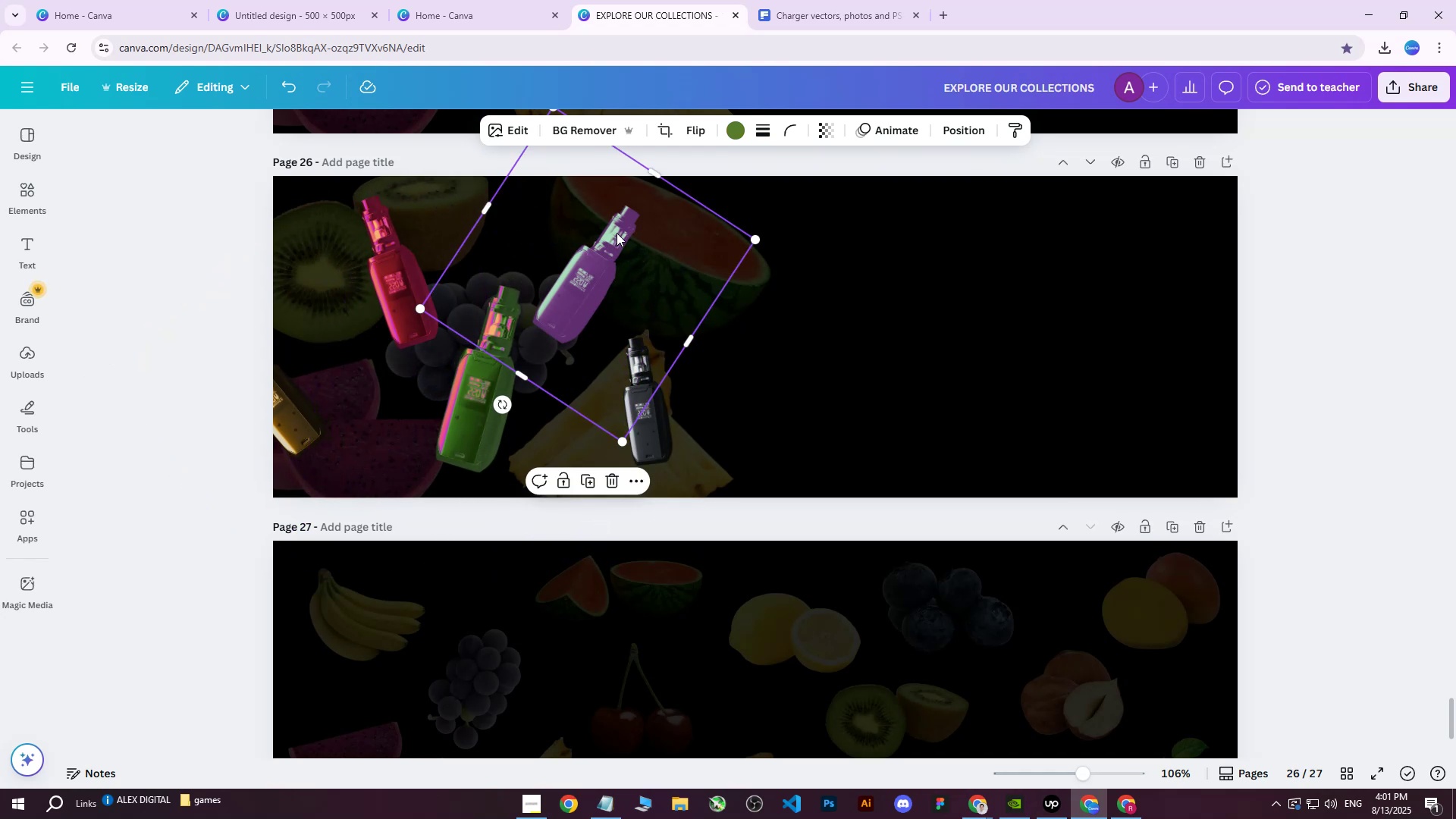 
left_click_drag(start_coordinate=[617, 232], to_coordinate=[637, 228])
 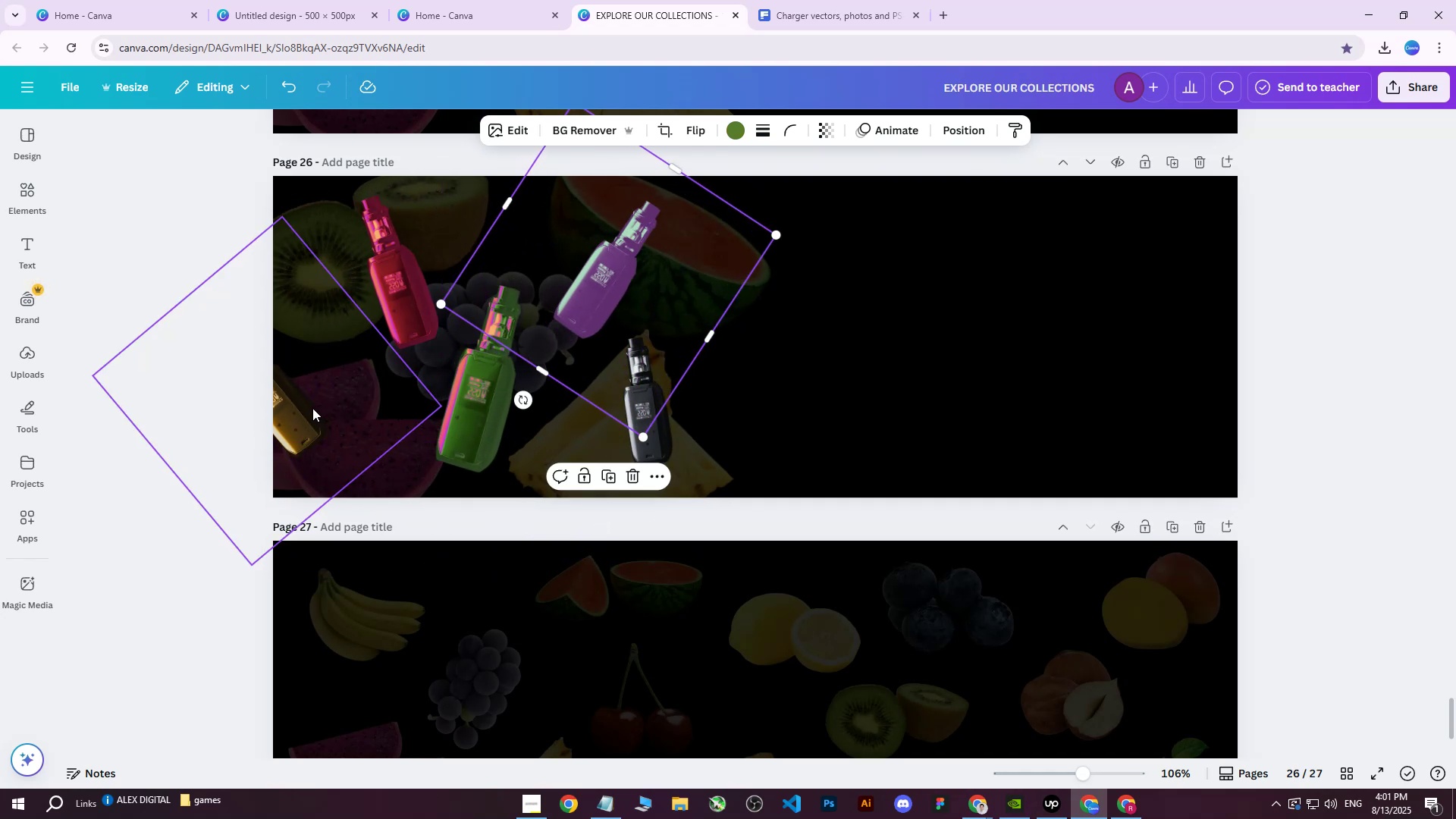 
left_click([304, 416])
 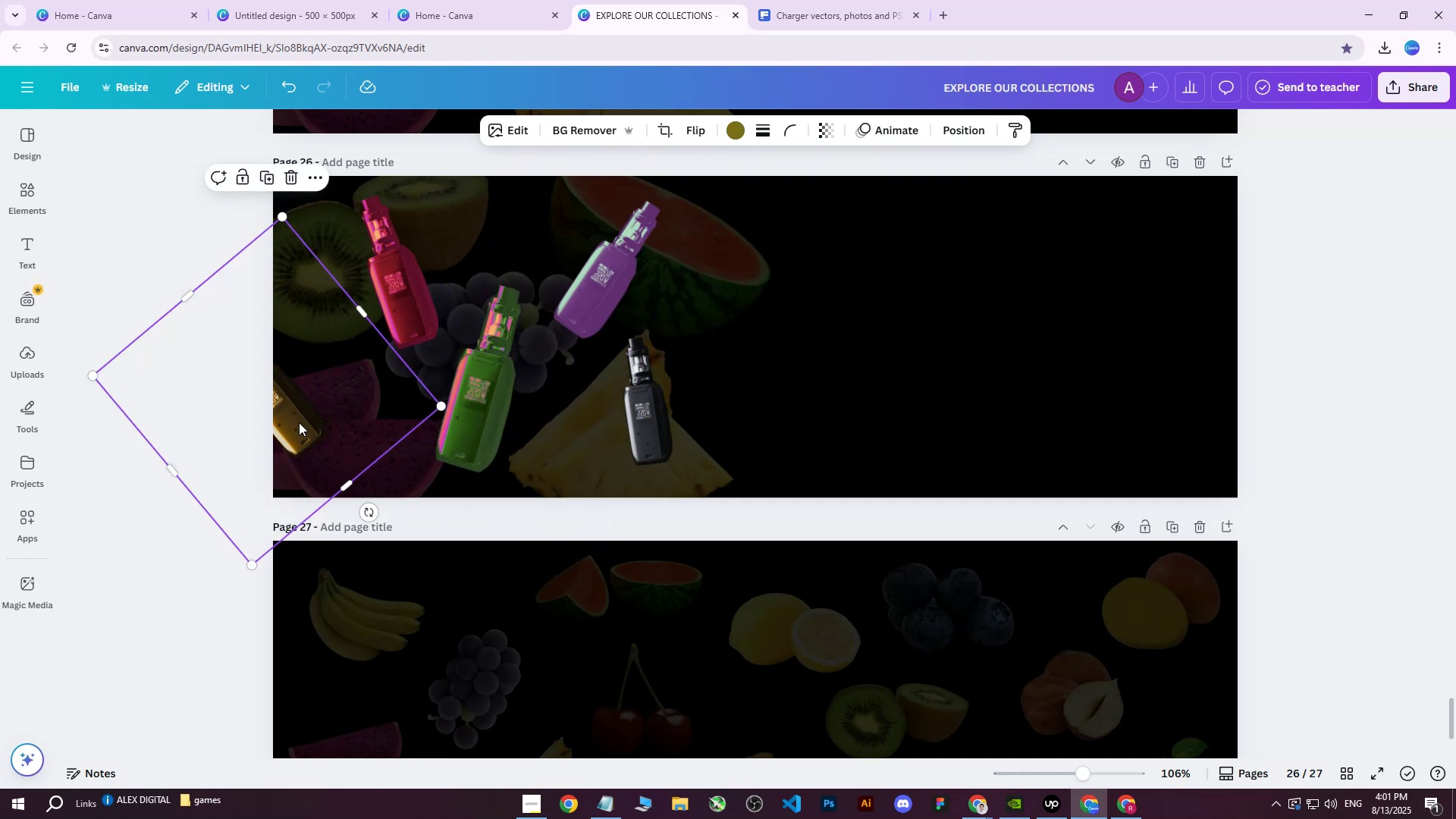 
left_click_drag(start_coordinate=[300, 422], to_coordinate=[386, 439])
 